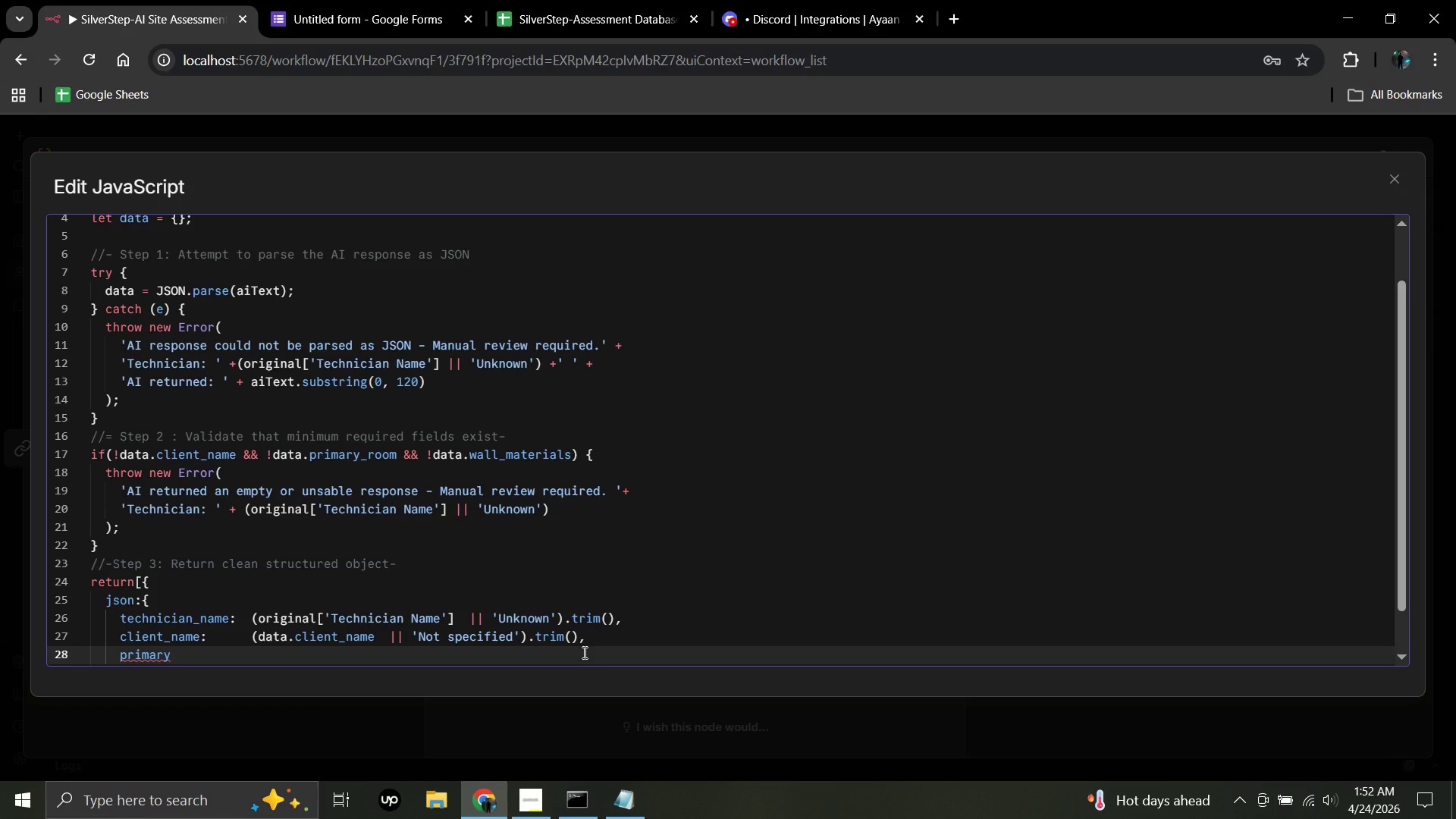 
type(_room:)
 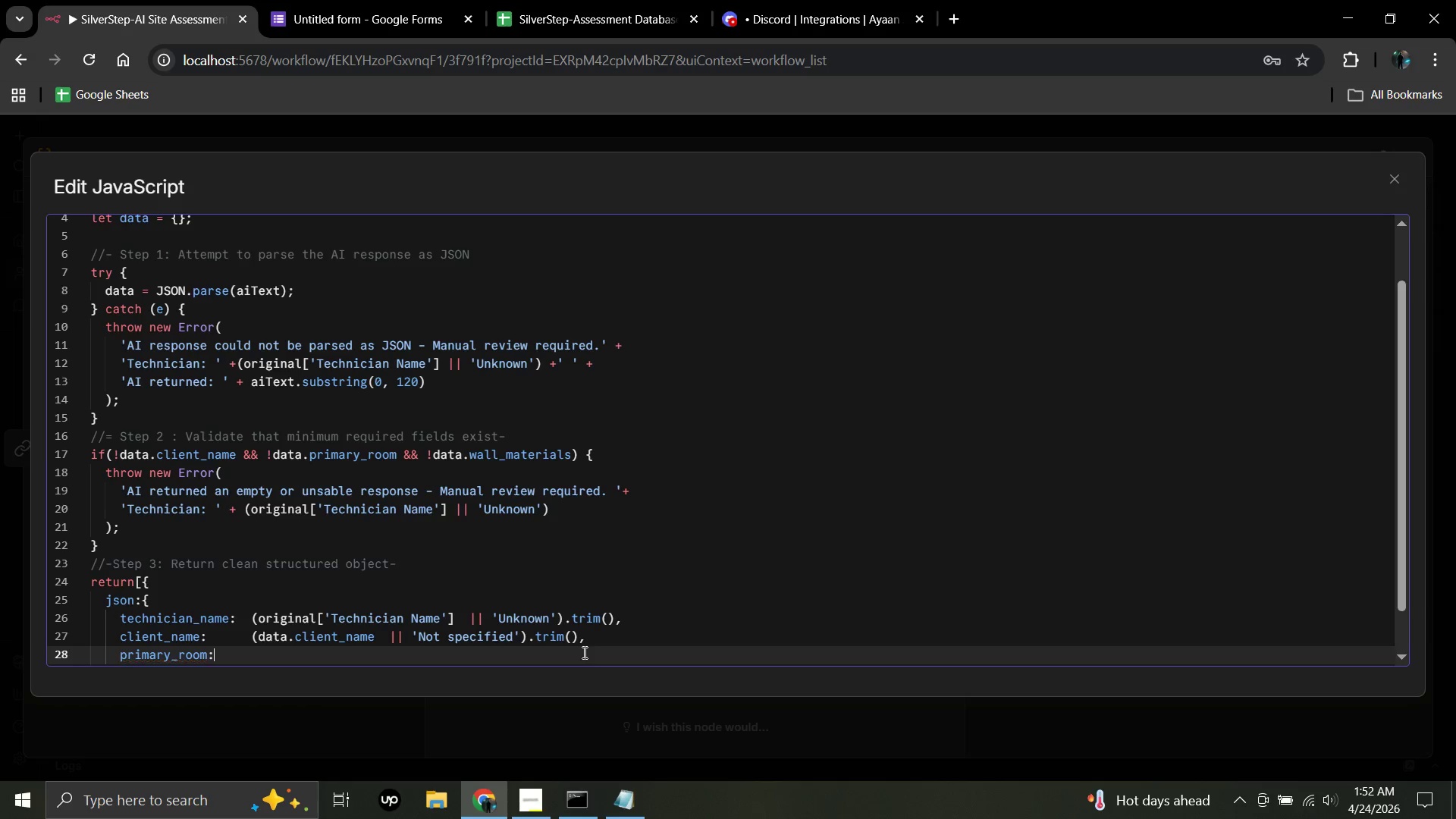 
wait(8.41)
 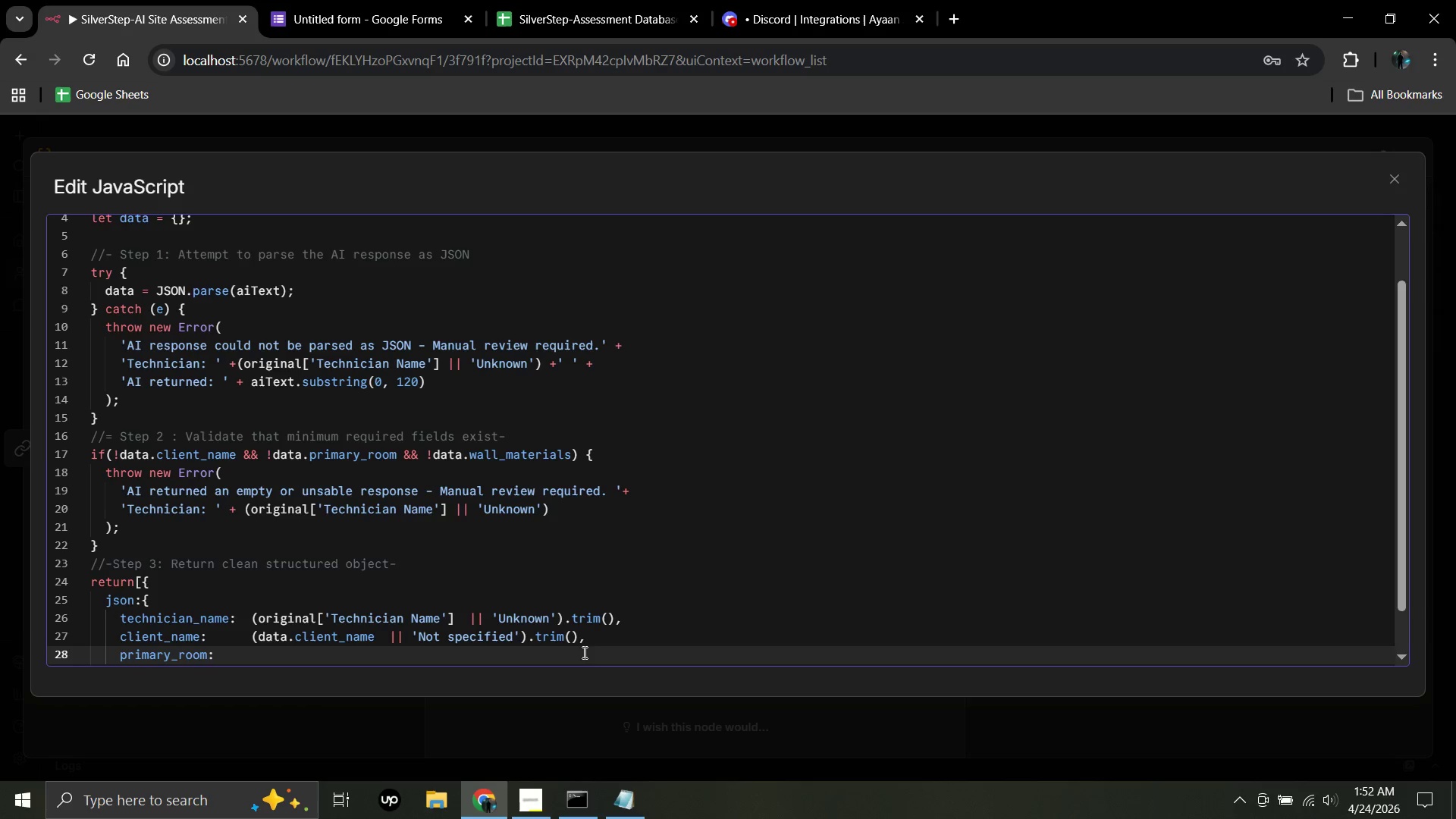 
key(Space)
 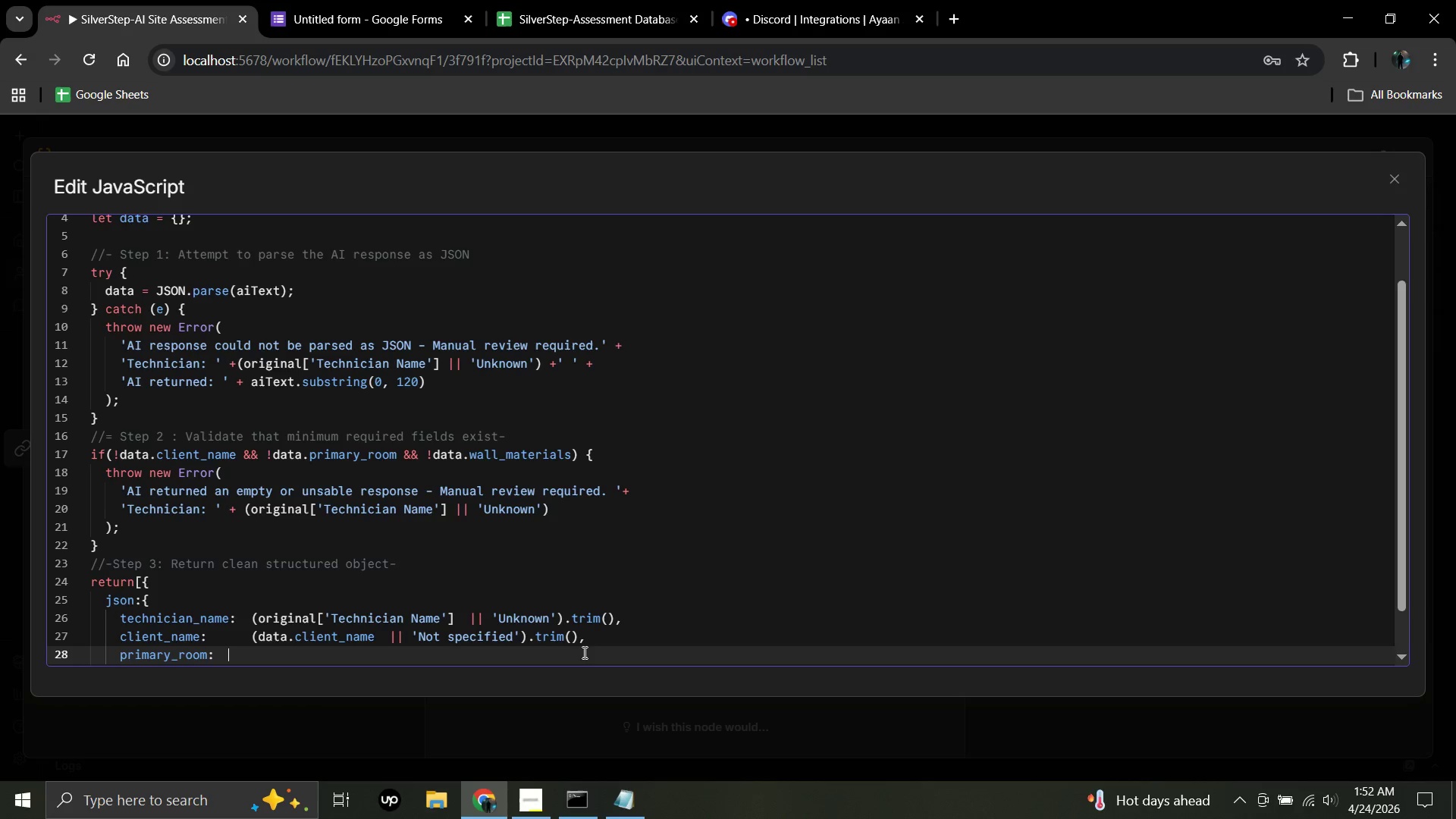 
key(Space)
 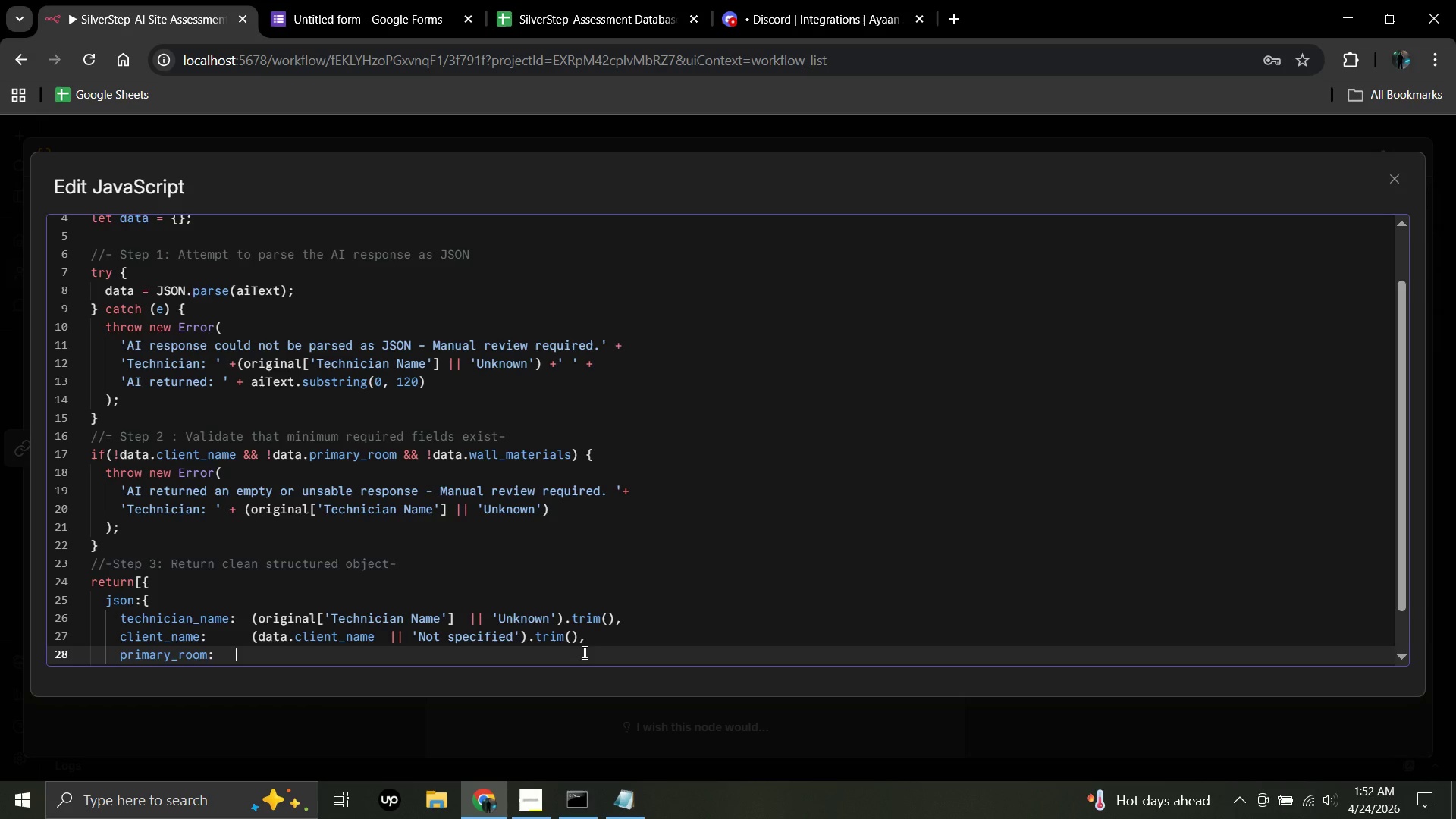 
key(Space)
 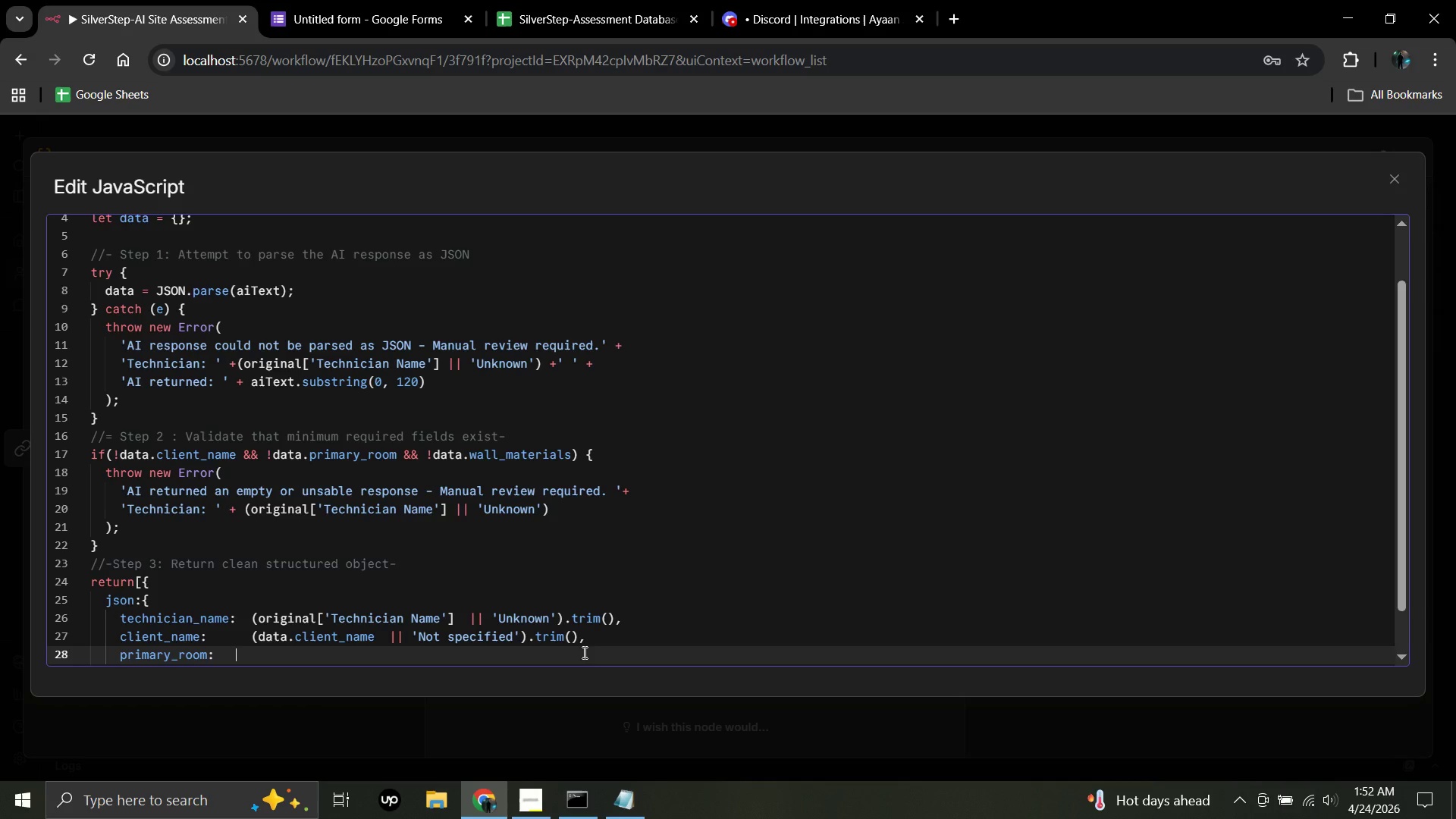 
key(Space)
 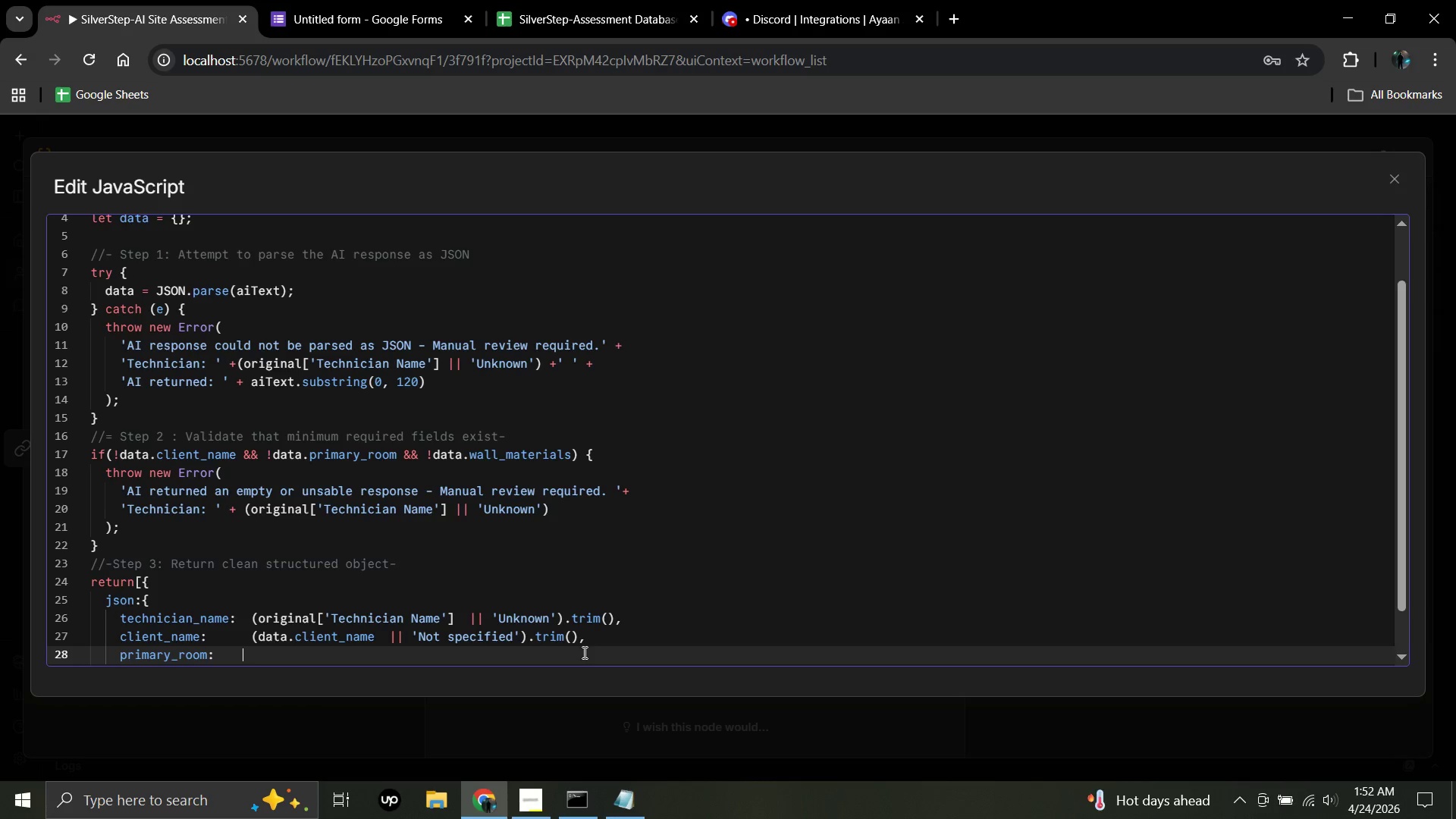 
key(Shift+9)
 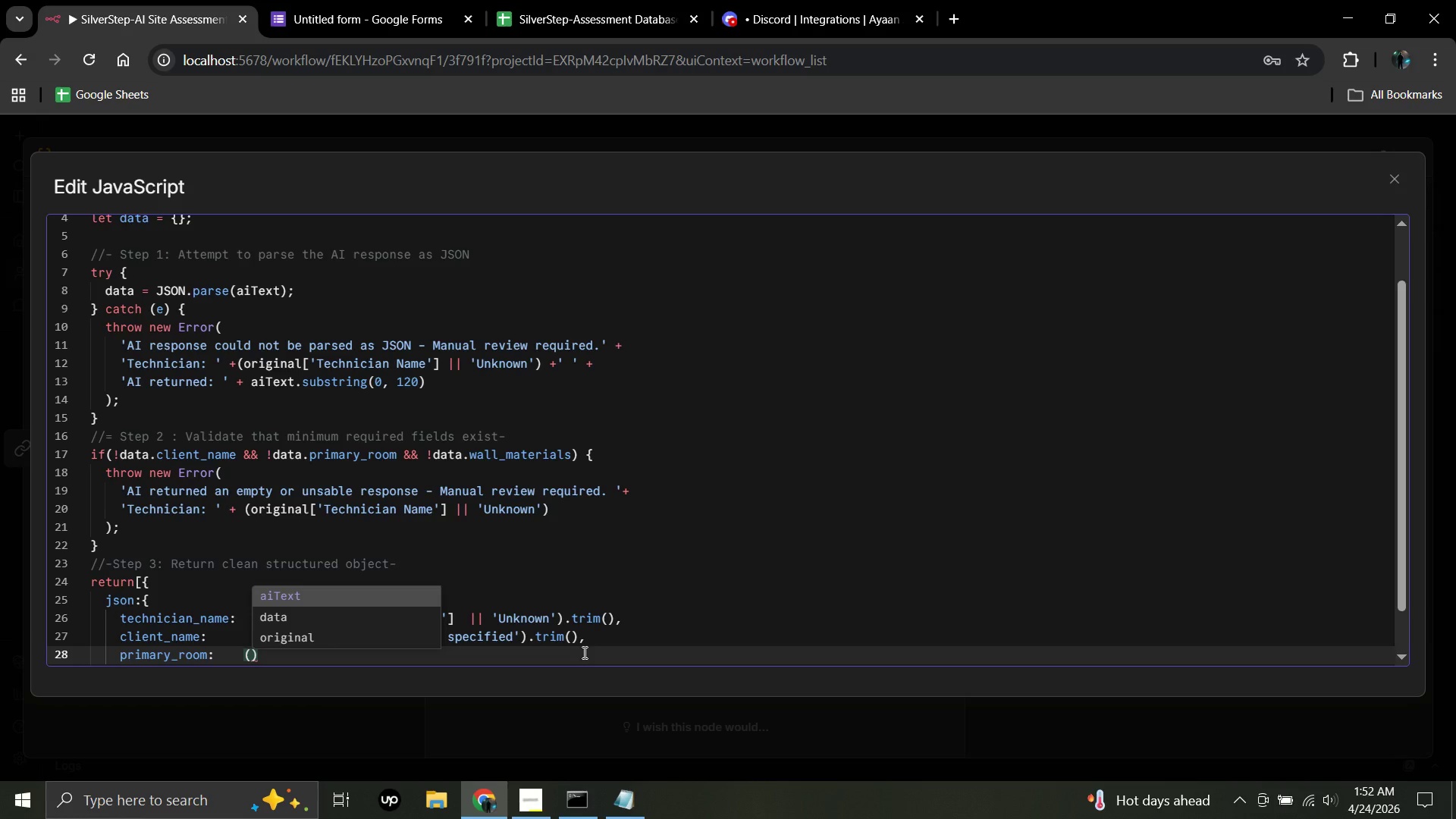 
wait(5.97)
 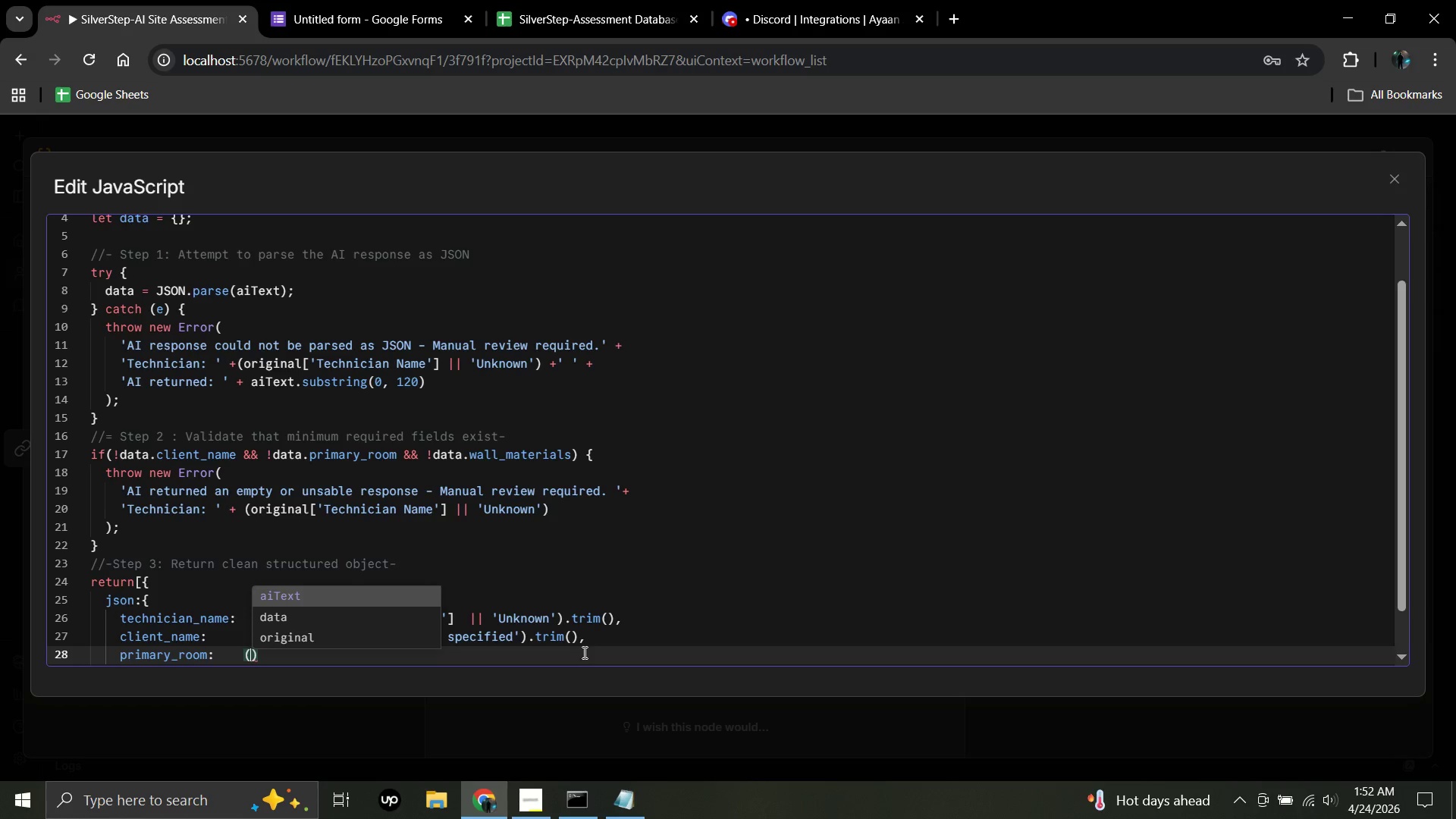 
type(data)
 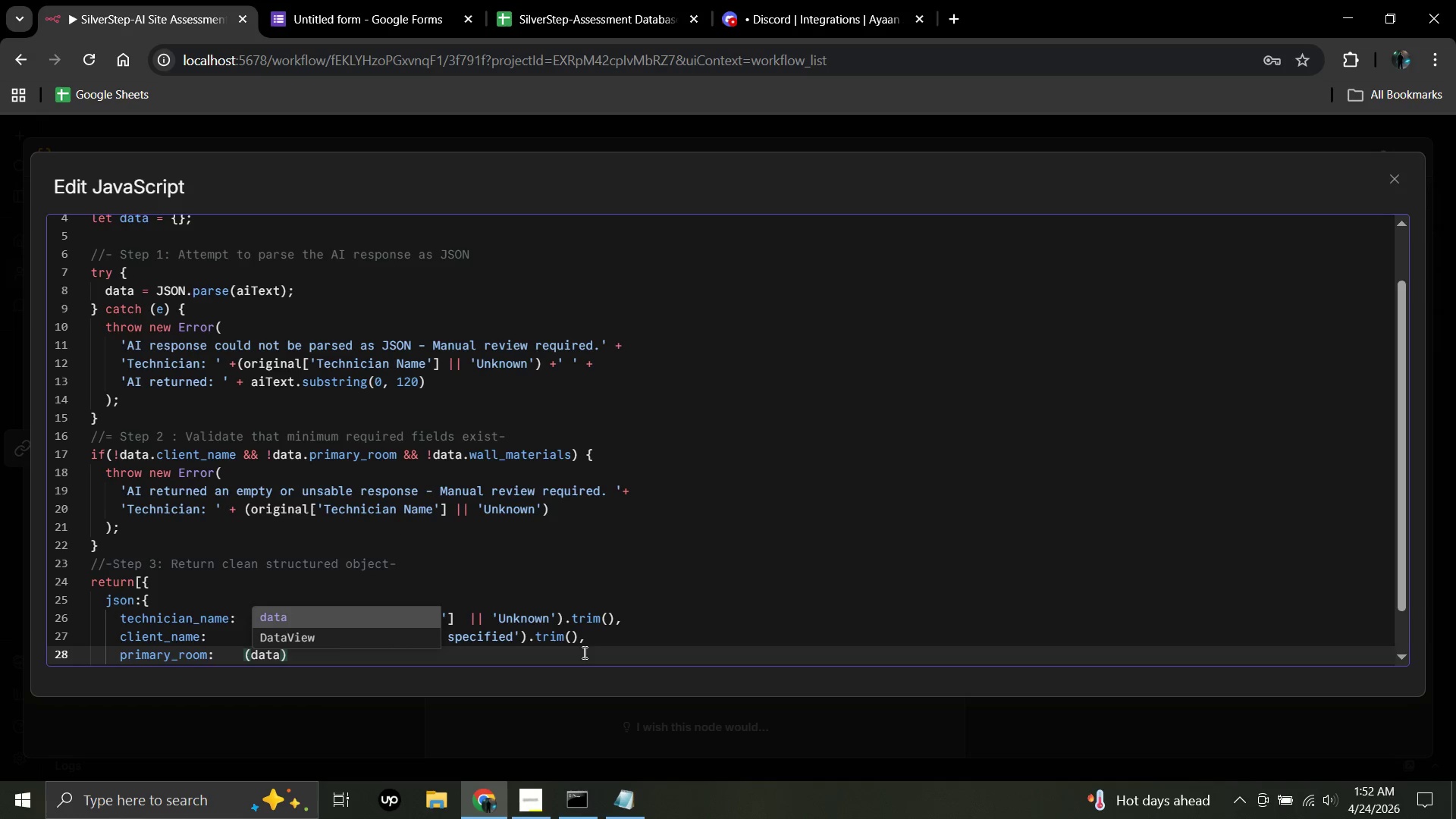 
type(.primary_room)
 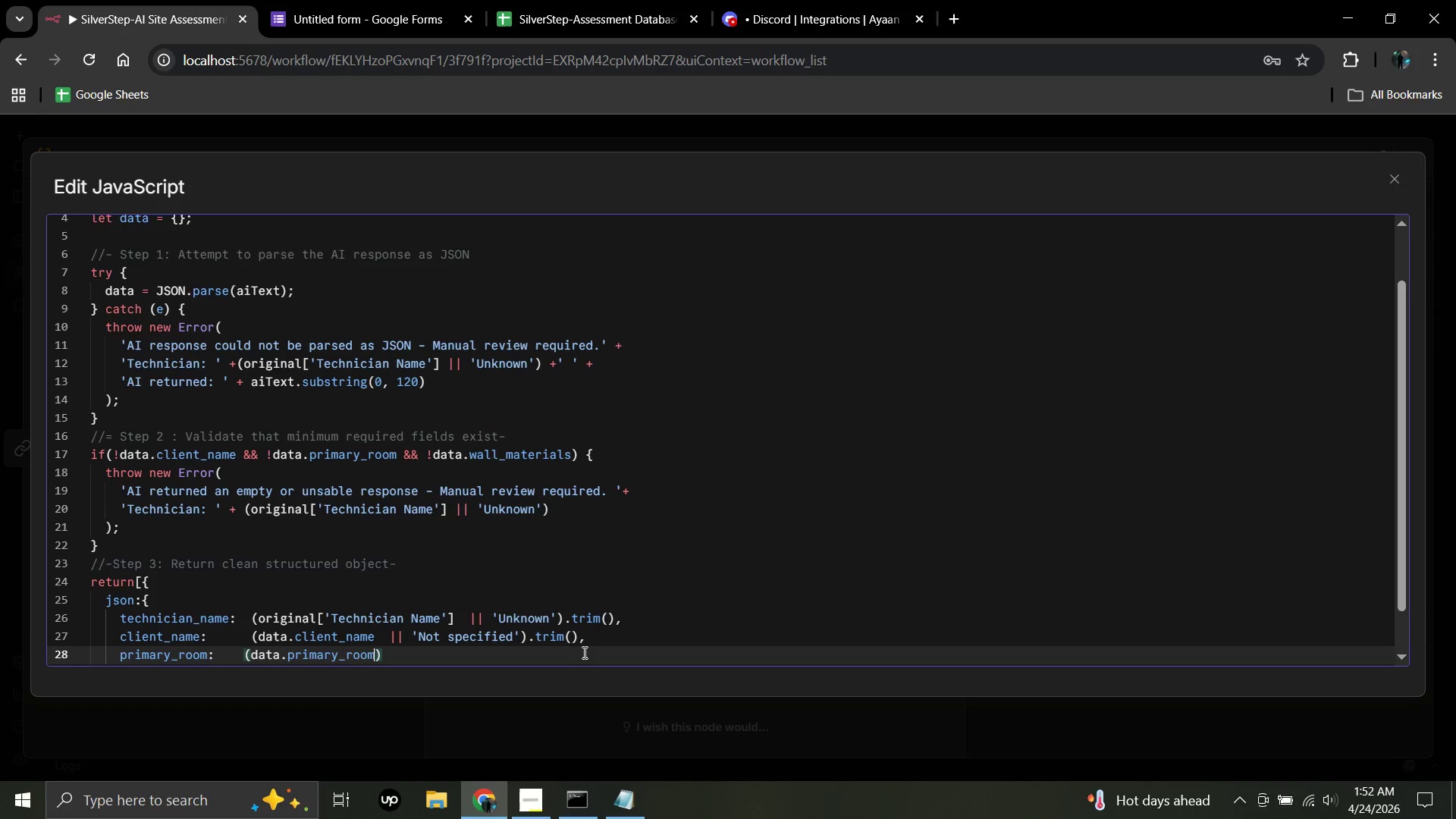 
left_click([386, 654])
 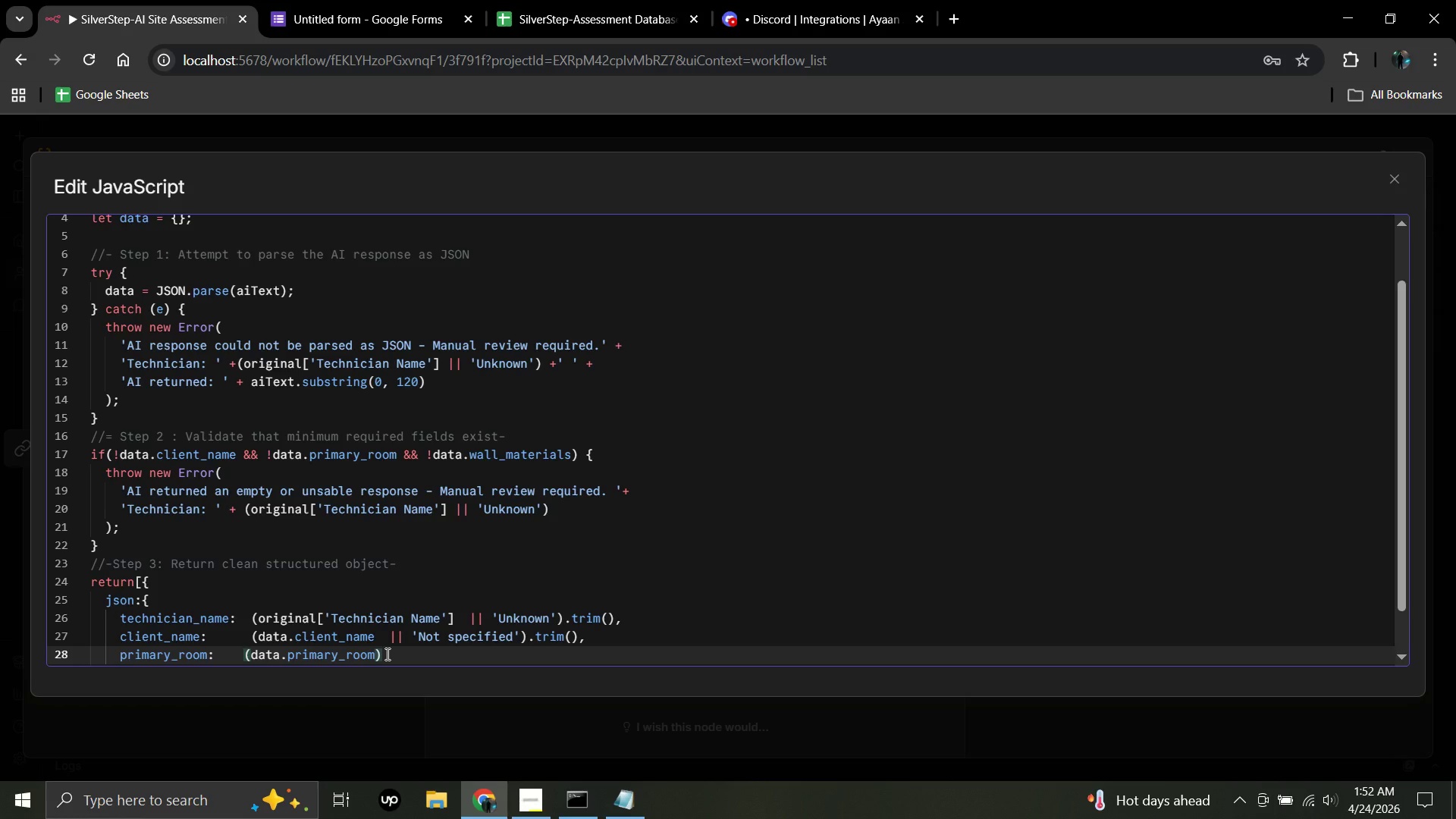 
key(Enter)
 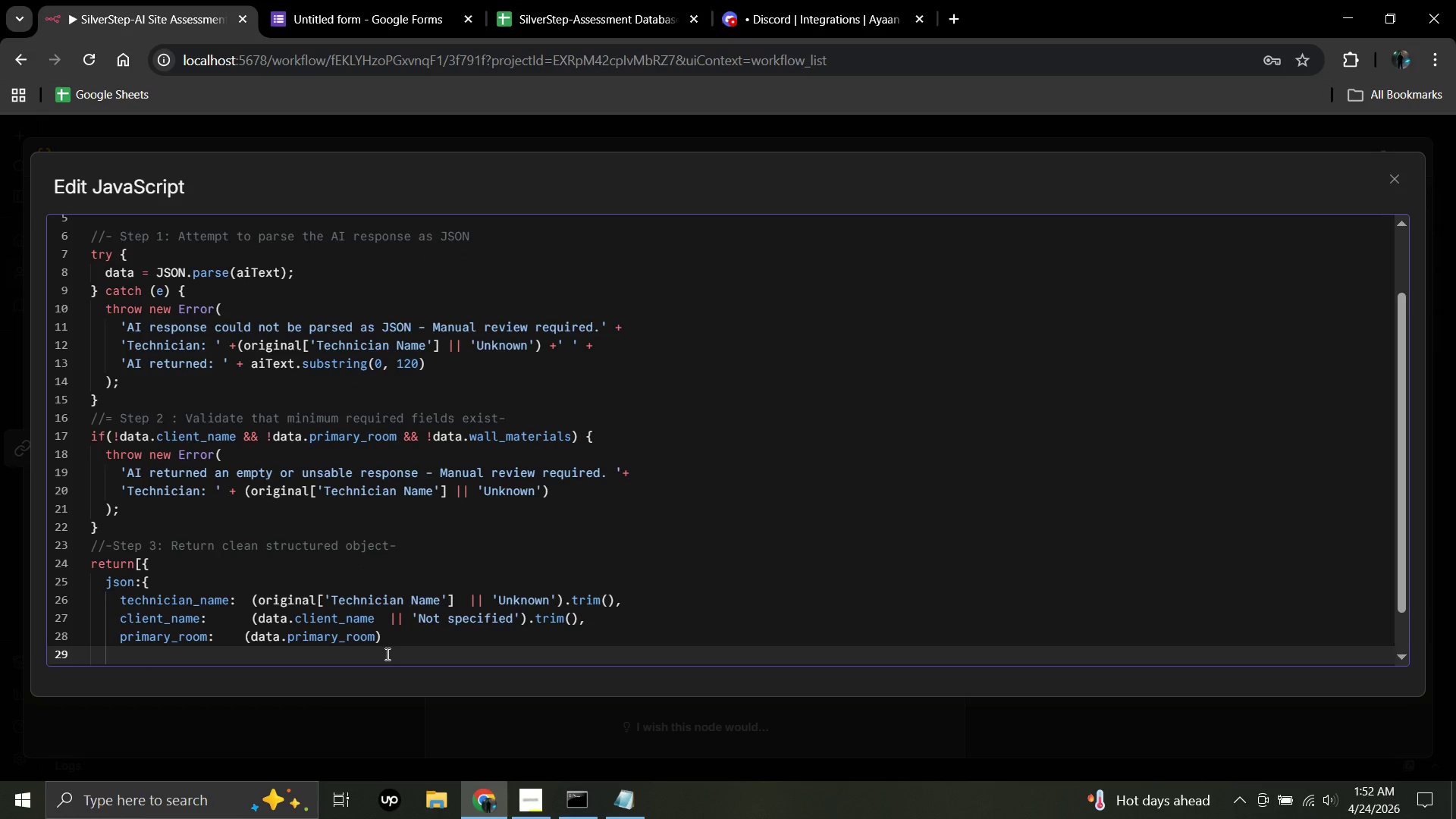 
key(Backspace)
 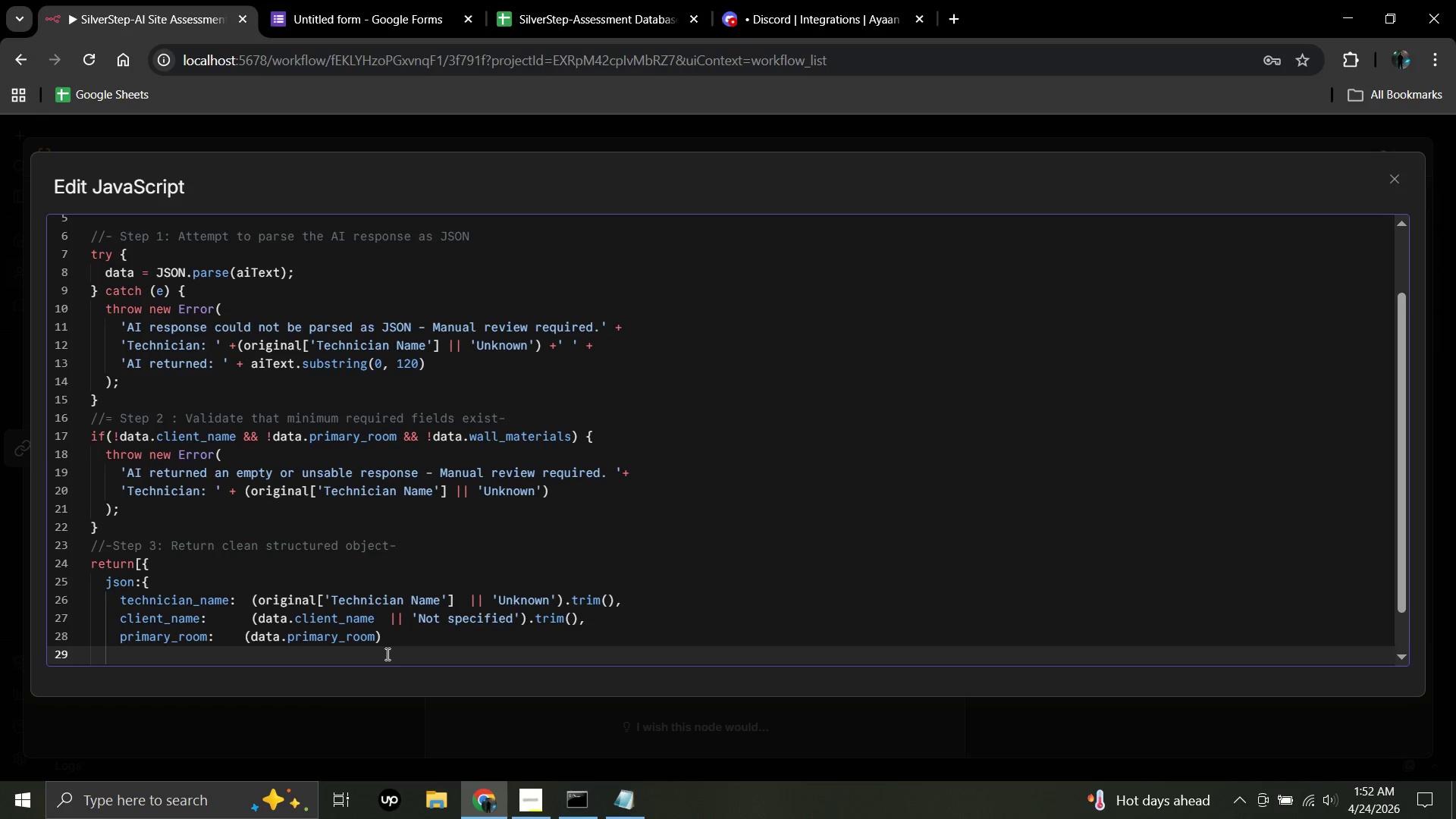 
key(Backspace)
 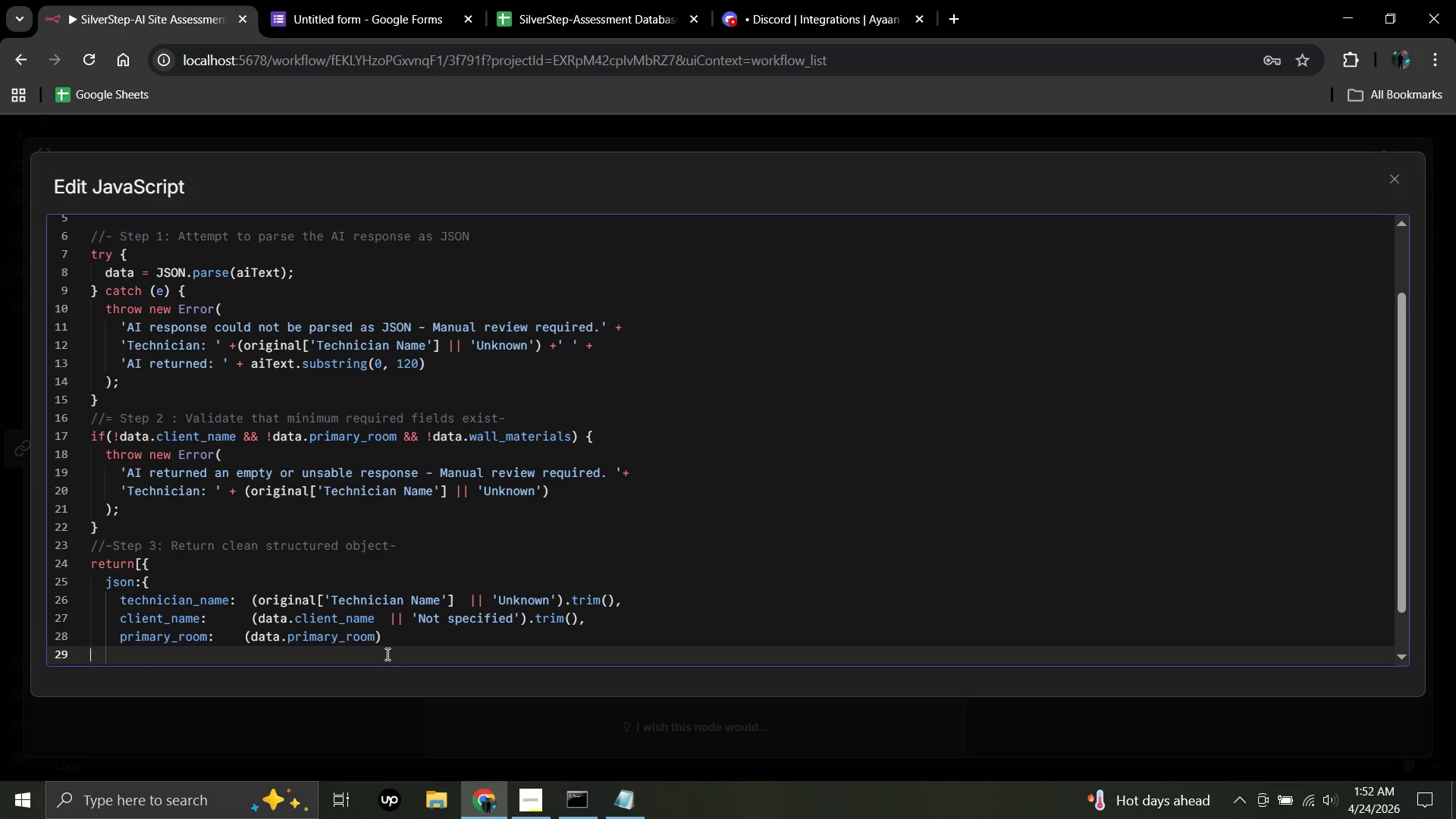 
key(Backspace)
 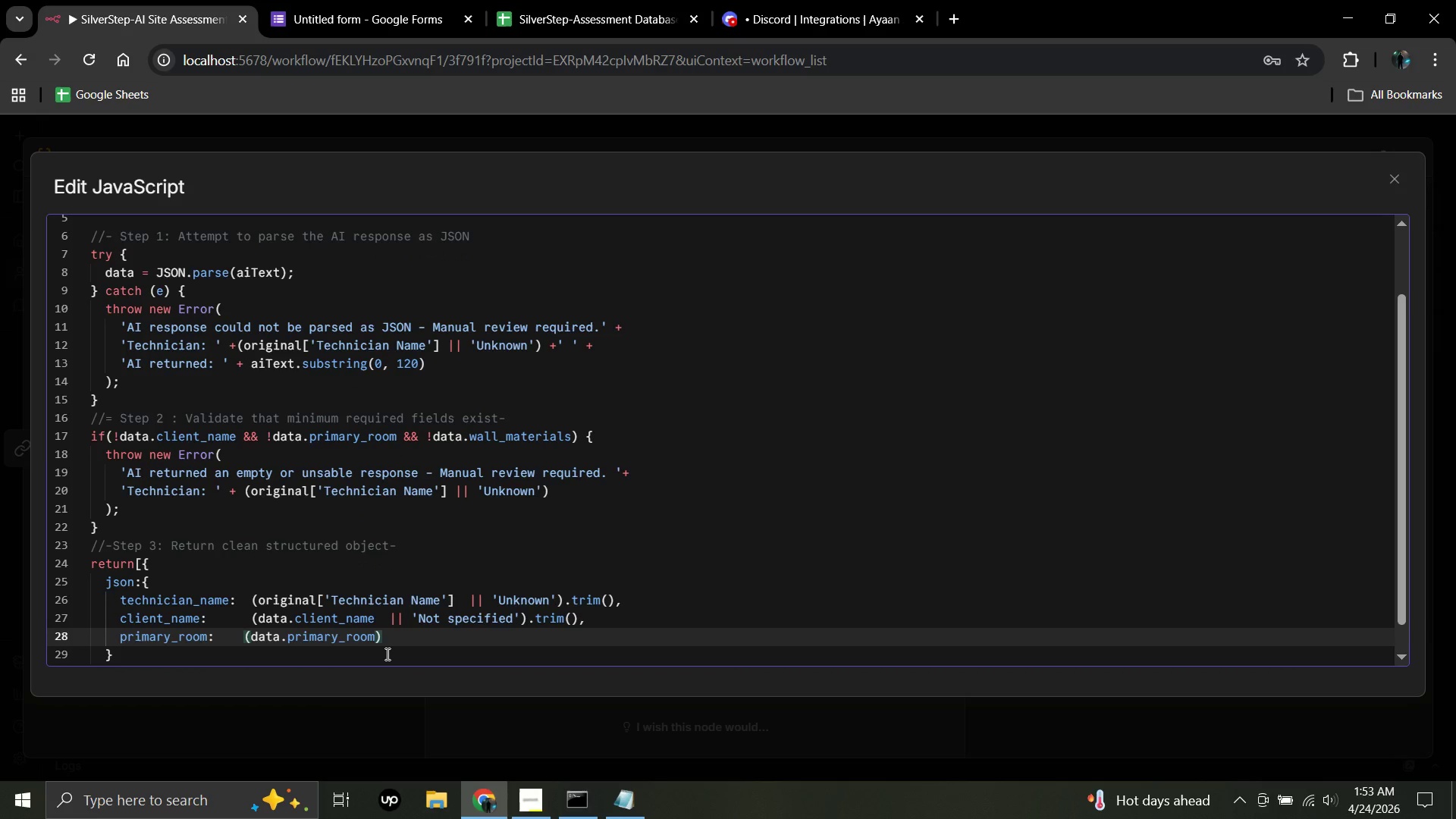 
key(Space)
 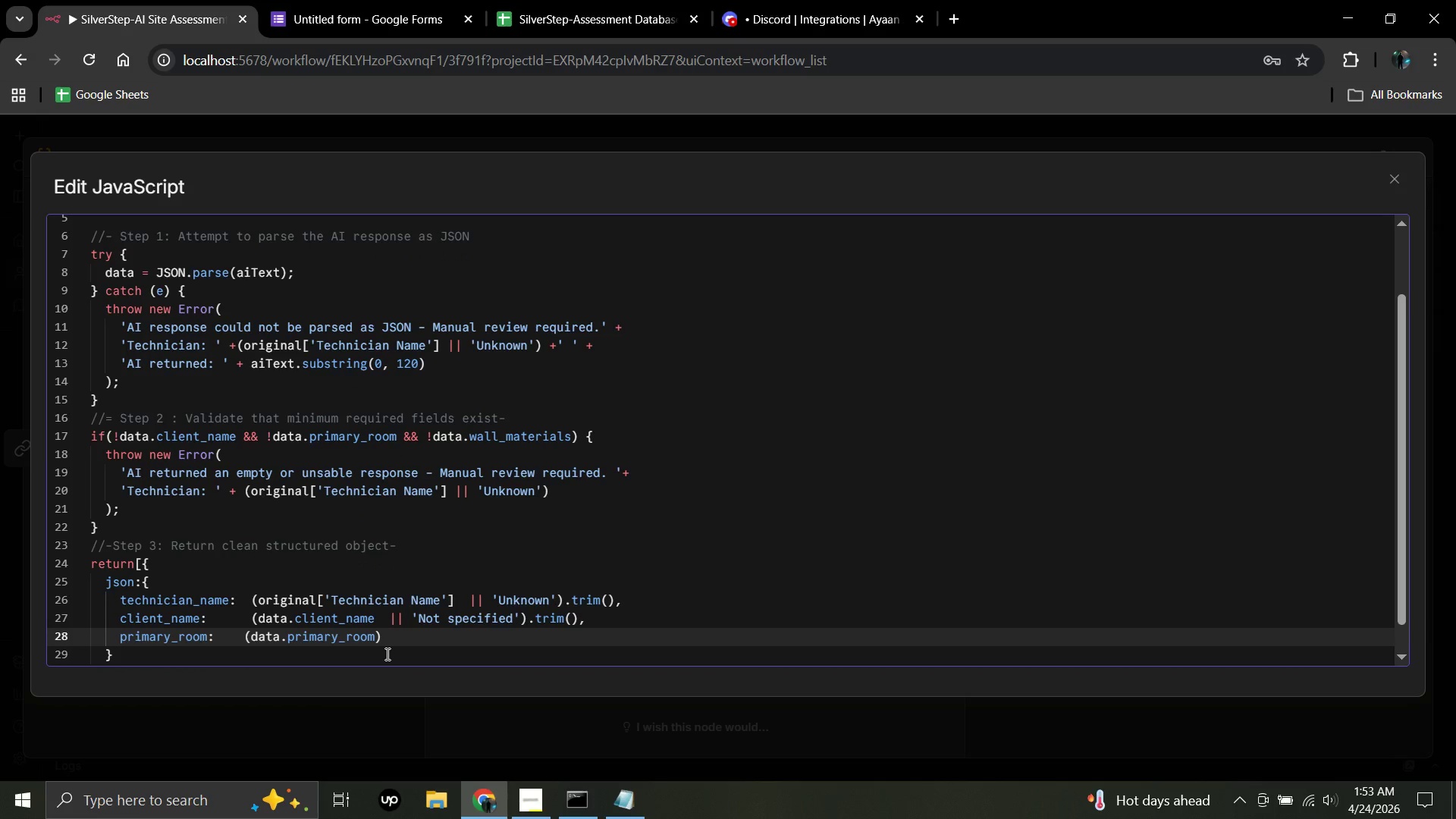 
key(Shift+Backslash)
 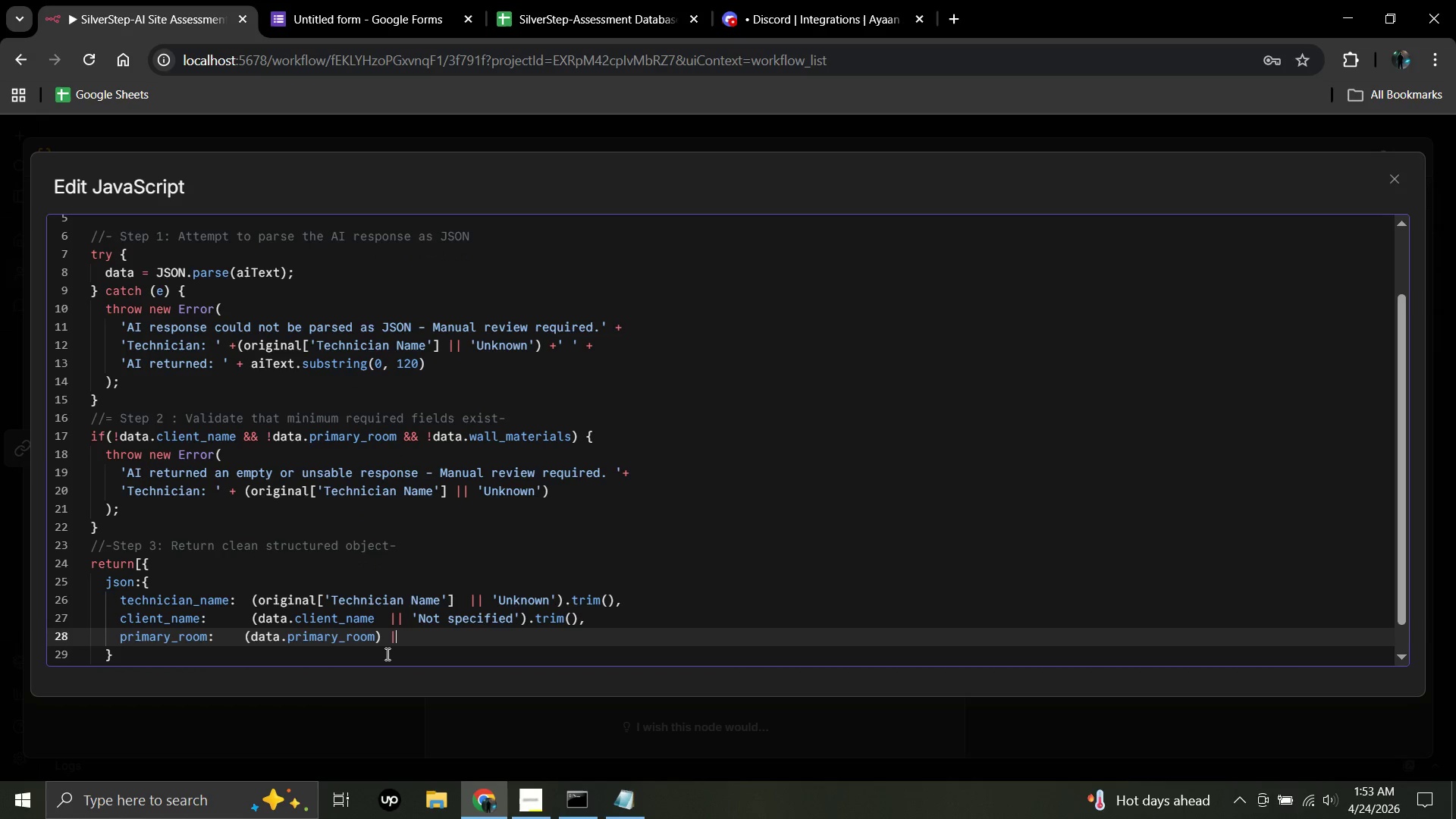 
key(Shift+ShiftRight)
 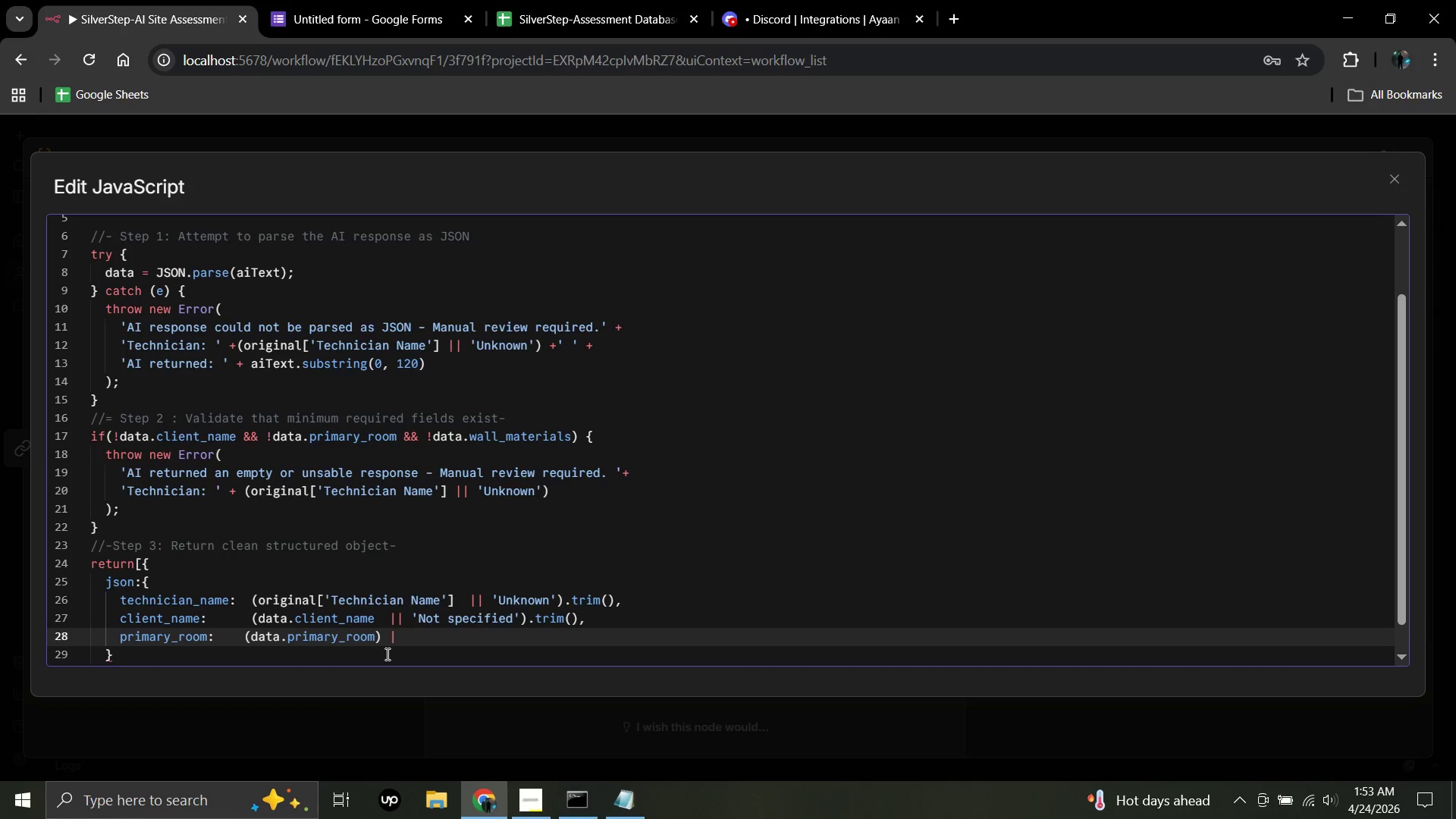 
key(Shift+Backslash)
 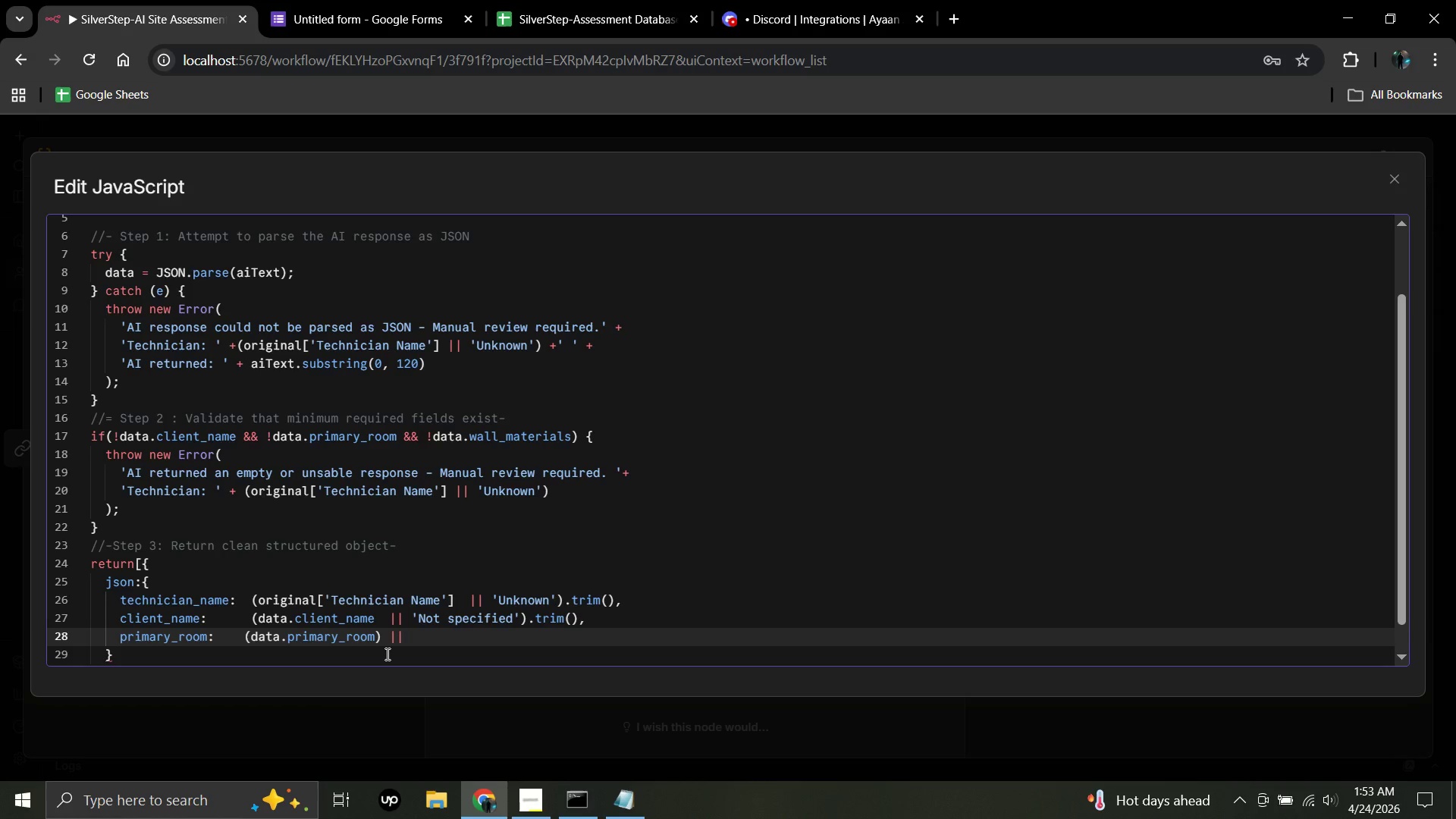 
key(Space)
 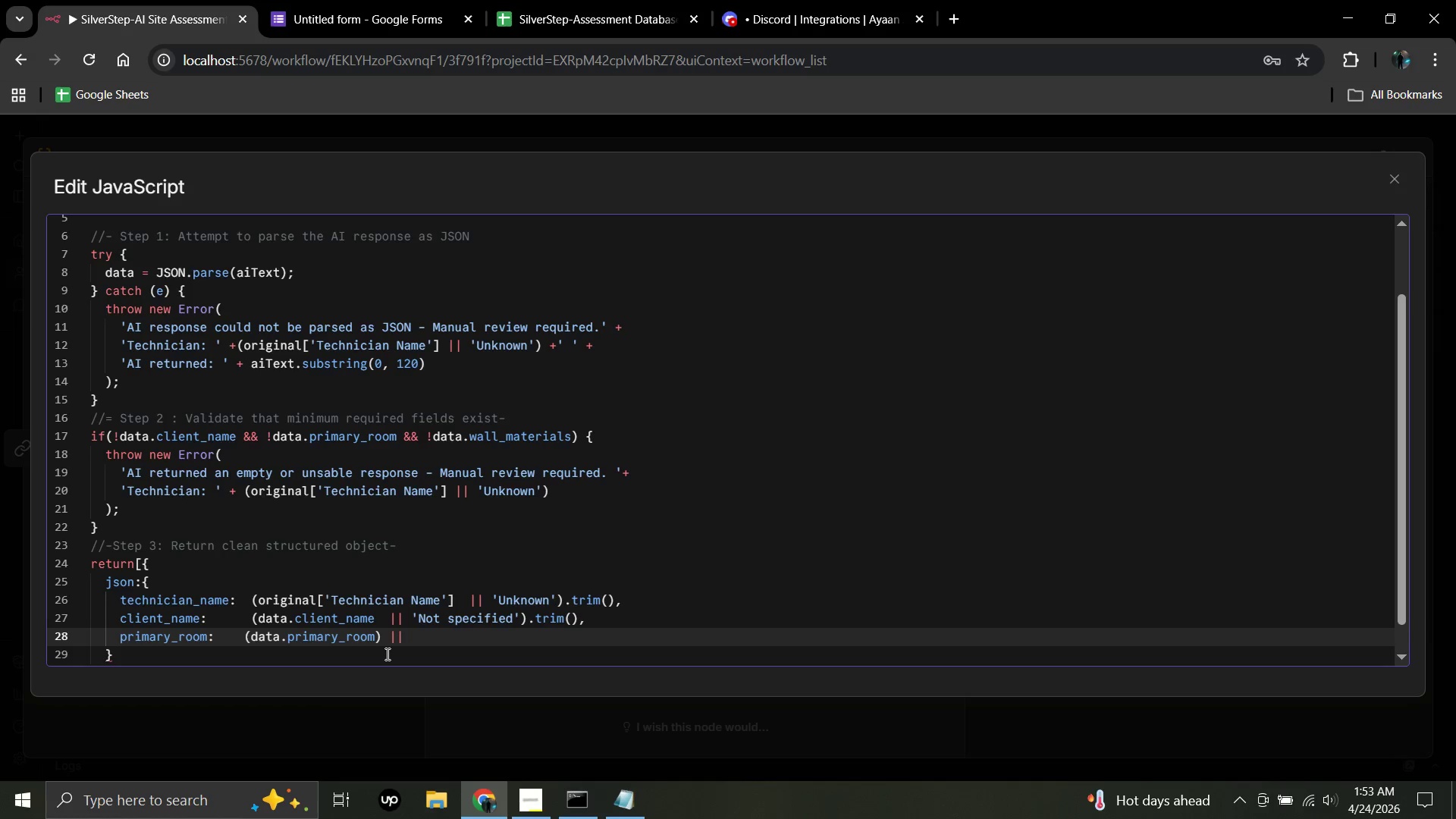 
key(Quote)
 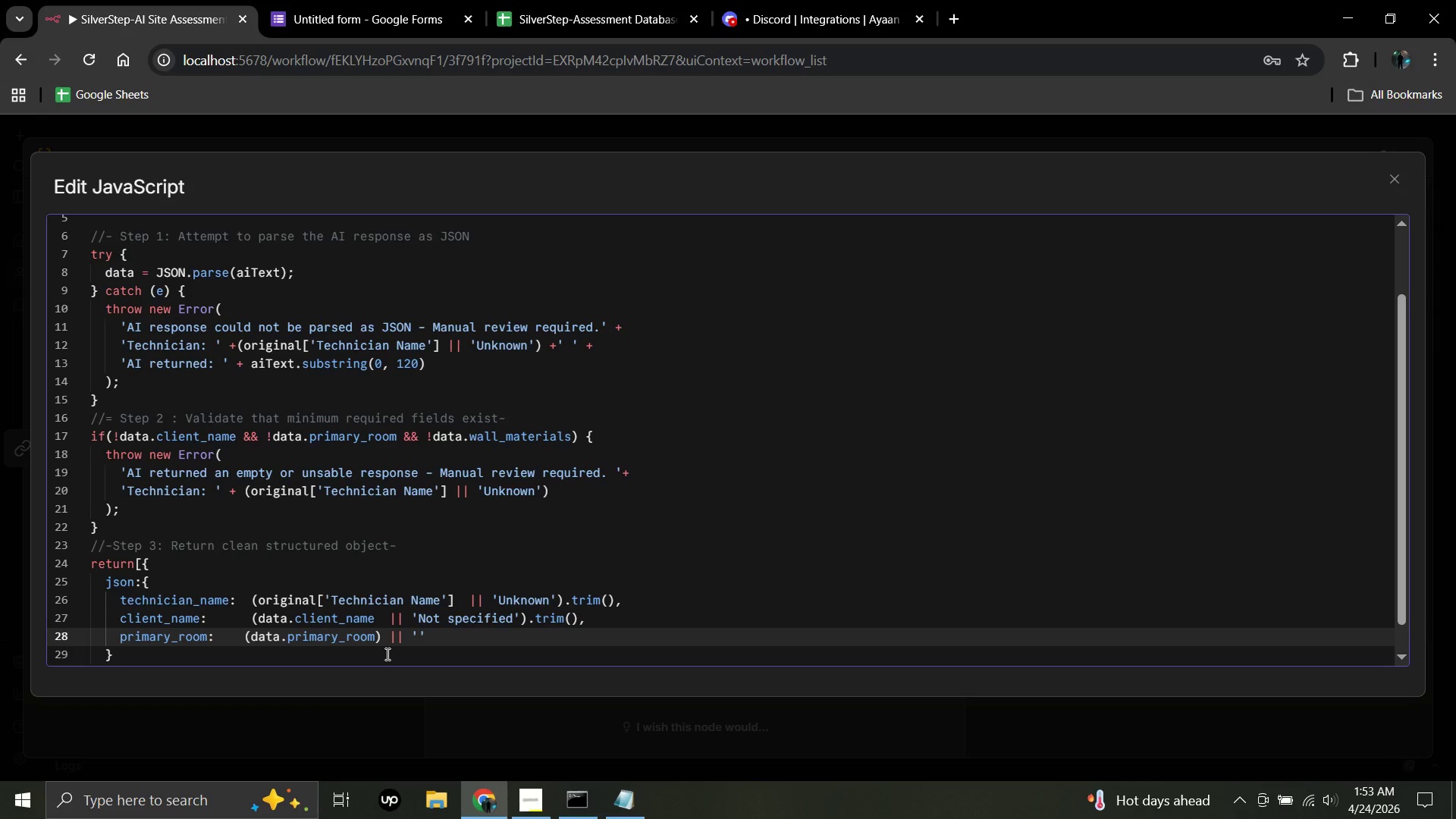 
type(Not specified)
 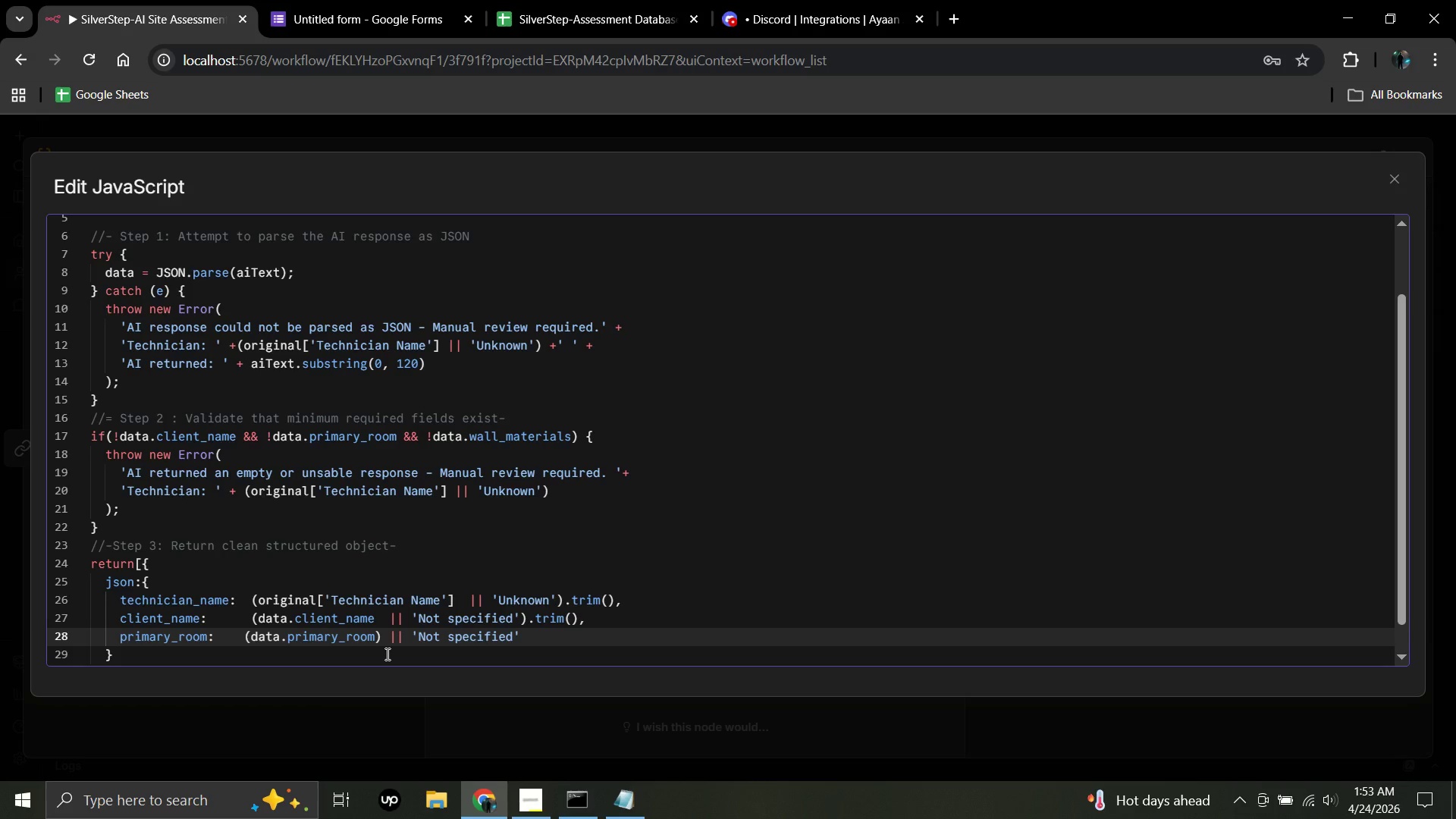 
wait(9.38)
 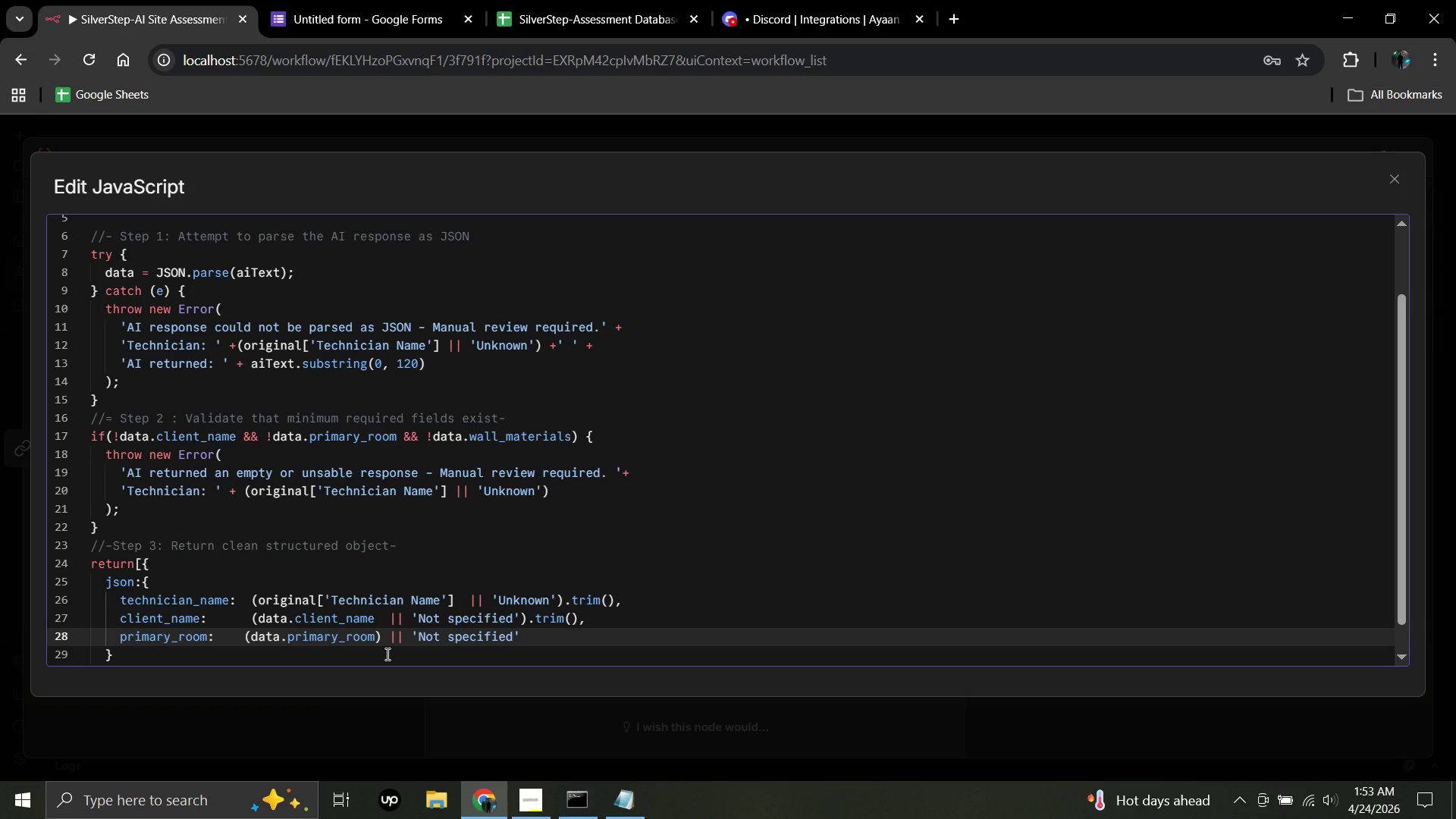 
key(Space)
 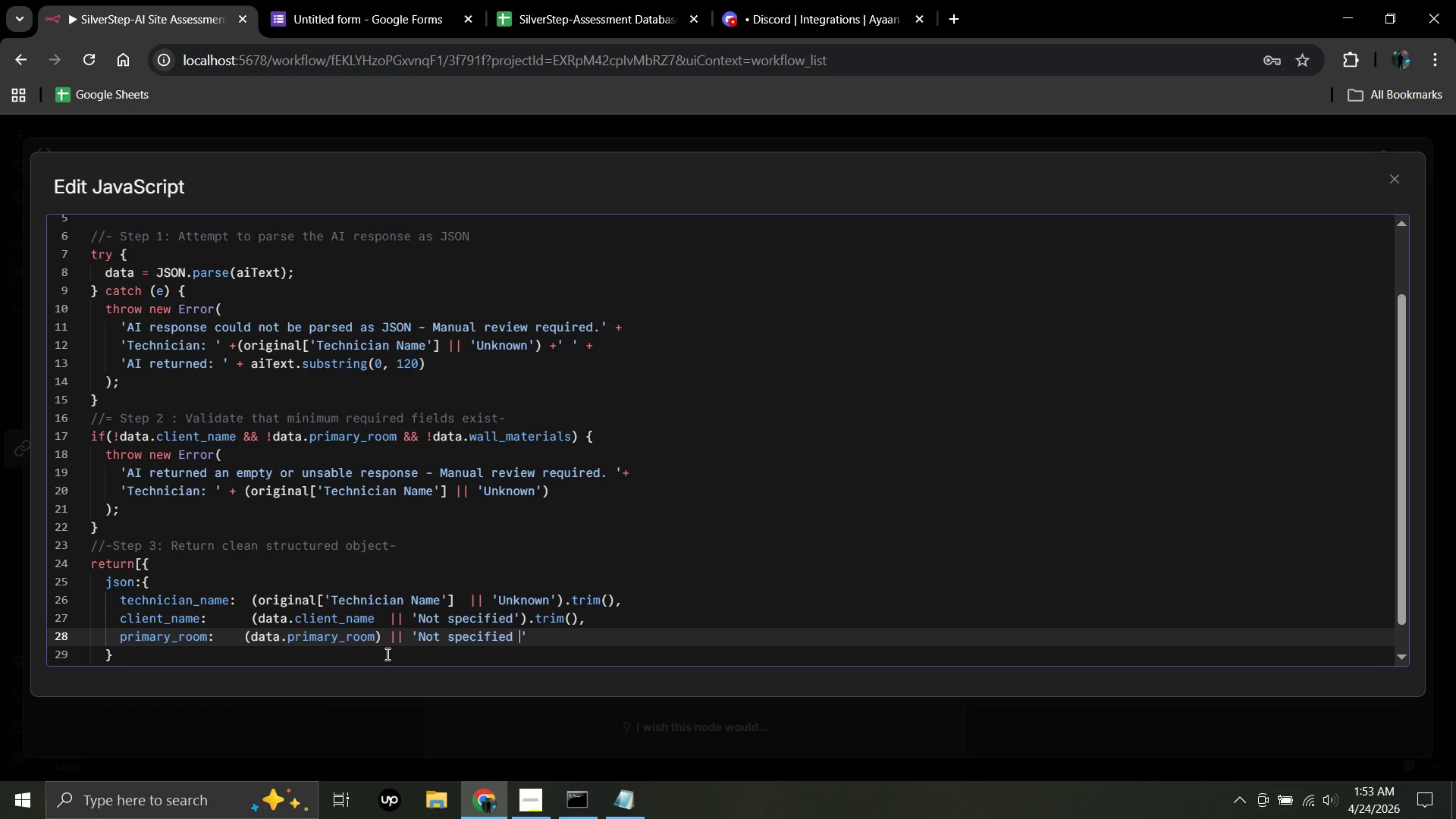 
key(Space)
 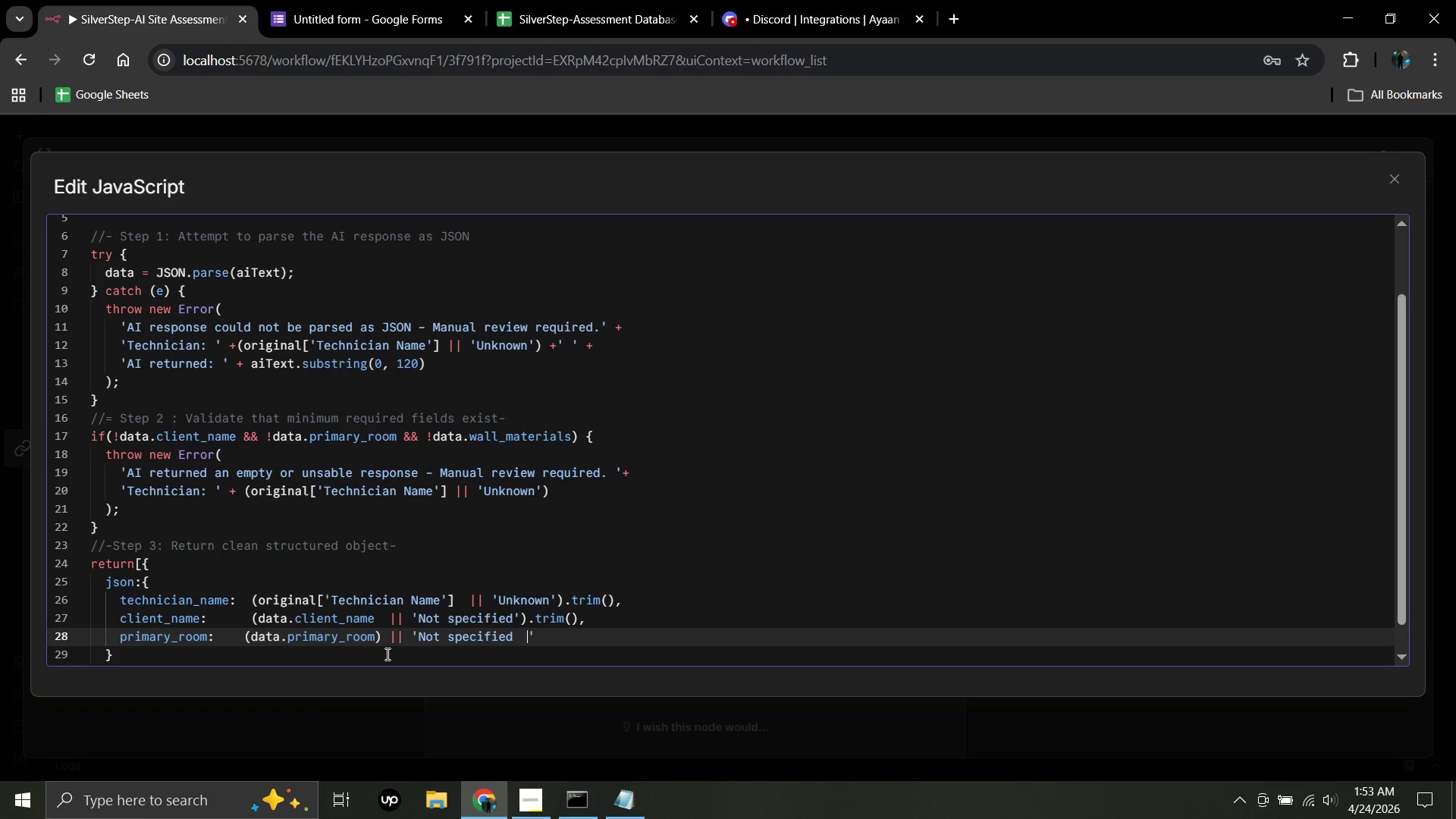 
key(Space)
 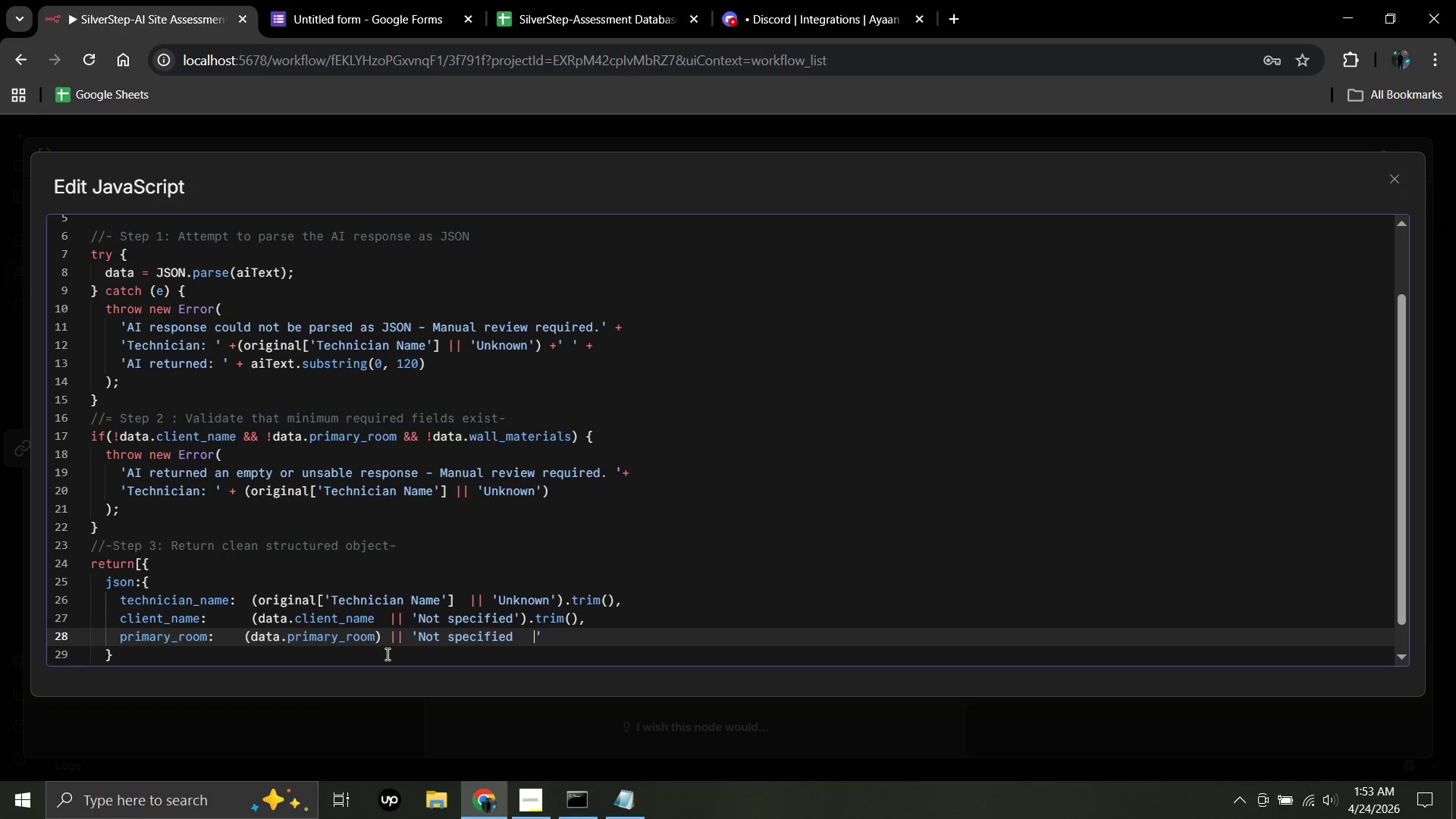 
key(Space)
 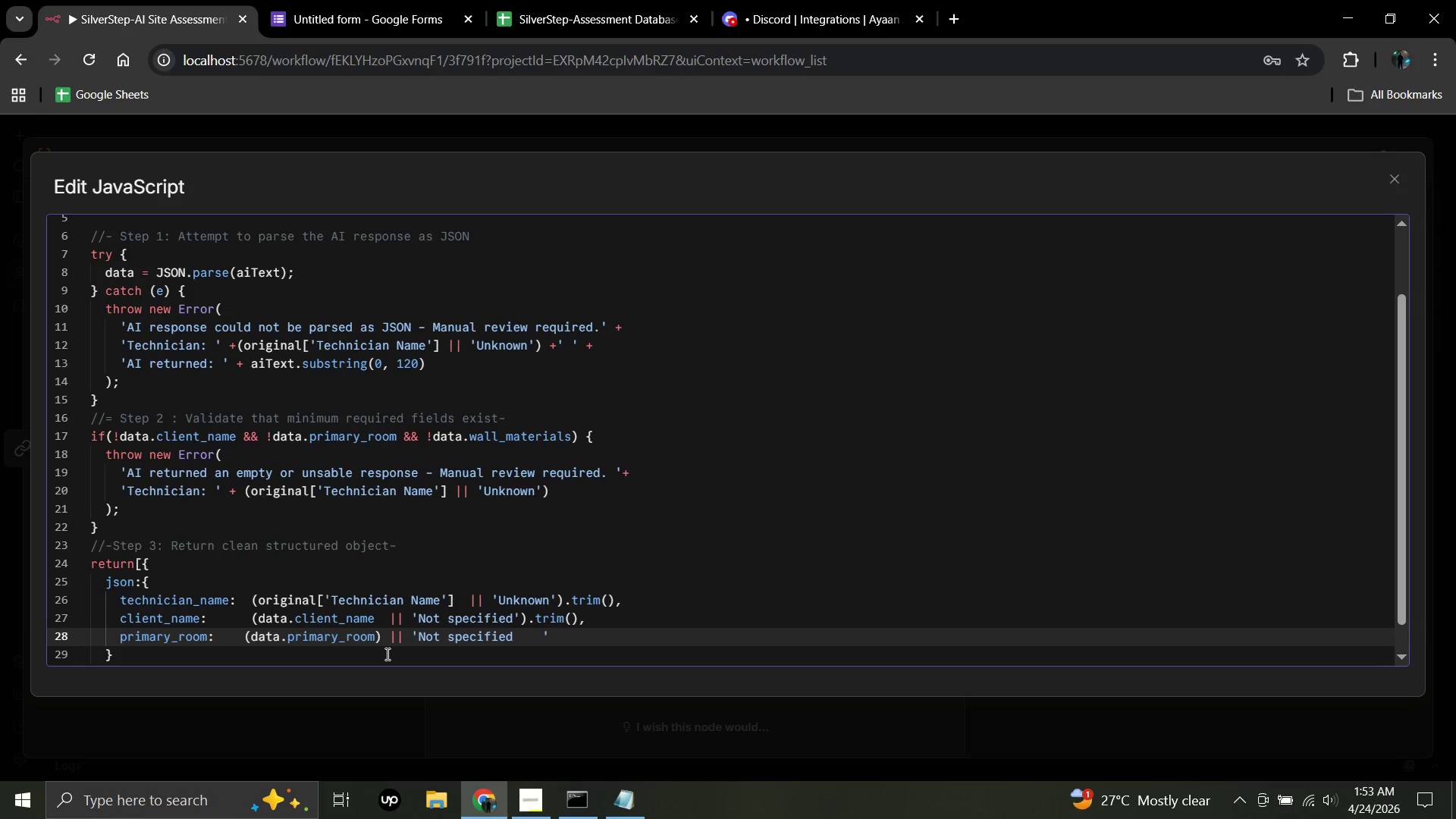 
key(Backspace)
 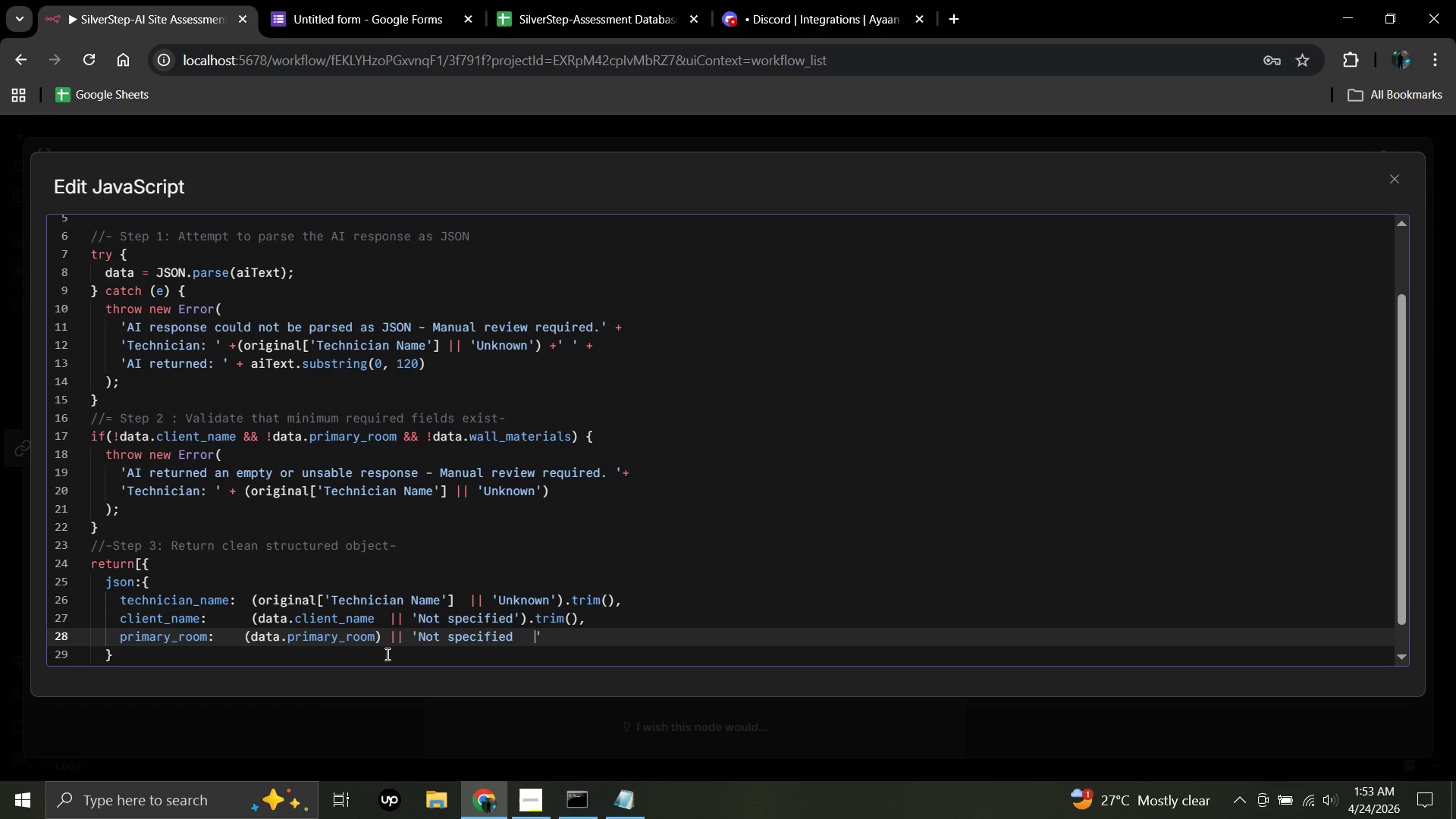 
key(Backspace)
 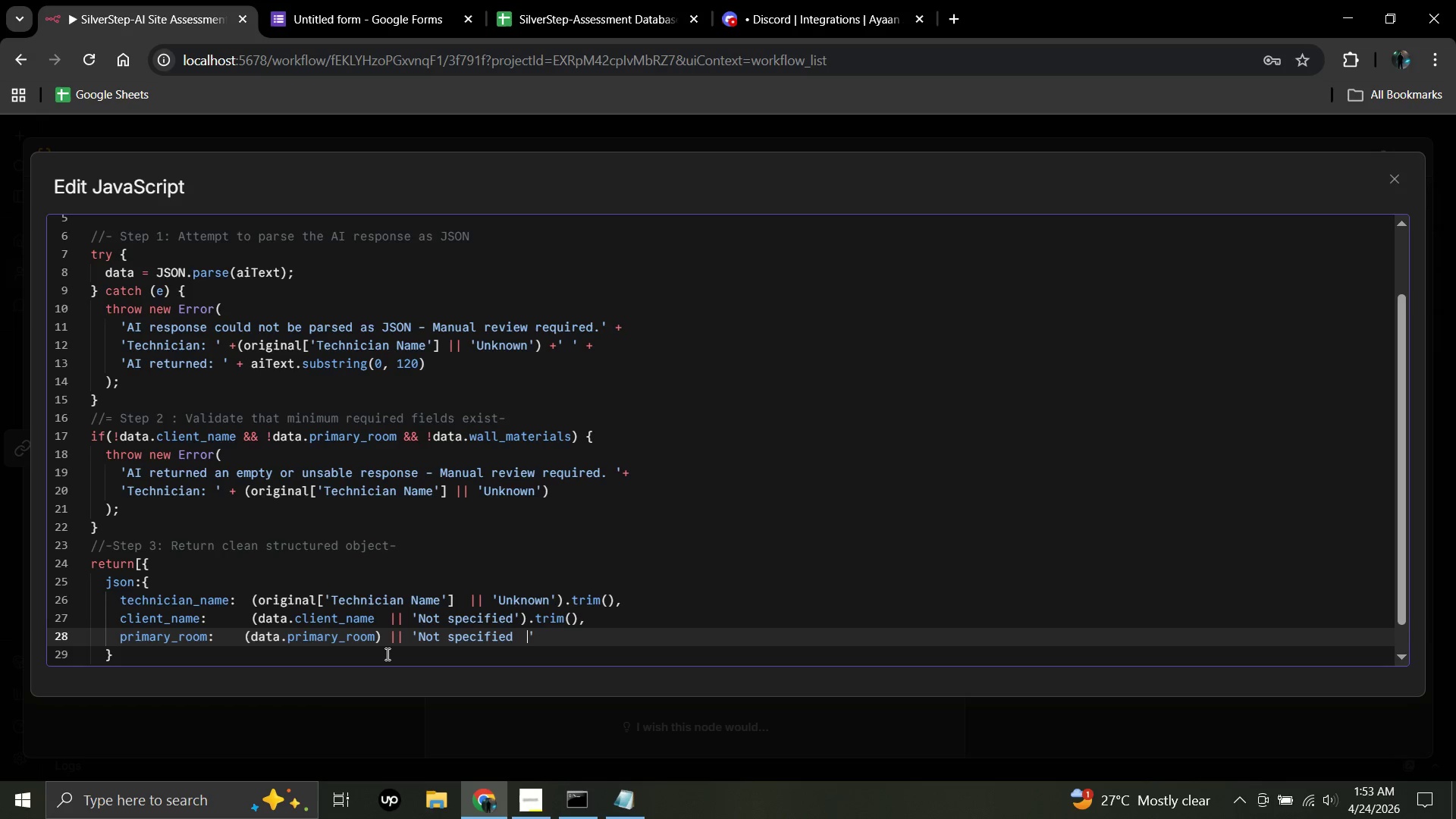 
key(Backspace)
 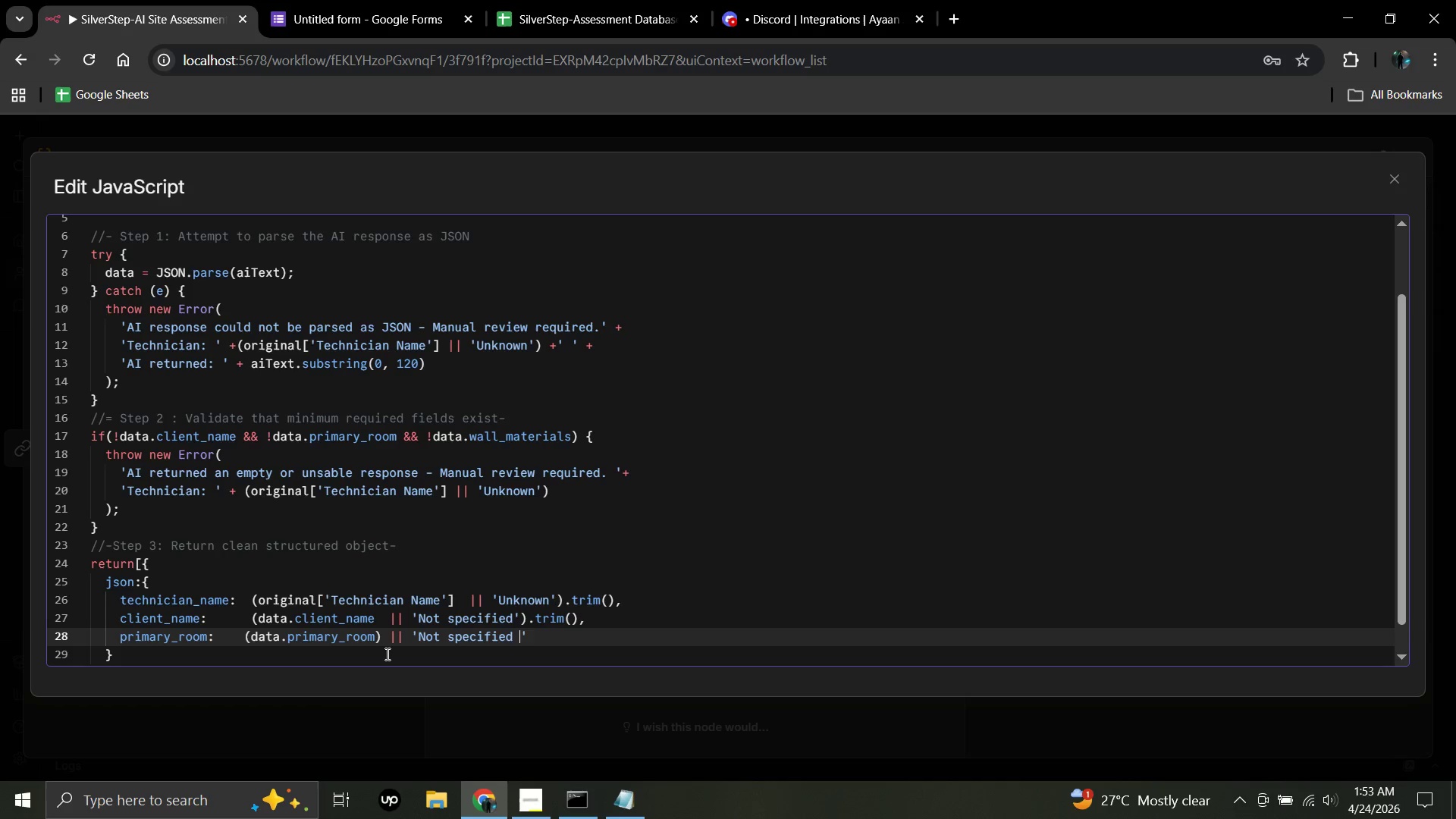 
key(Backspace)
 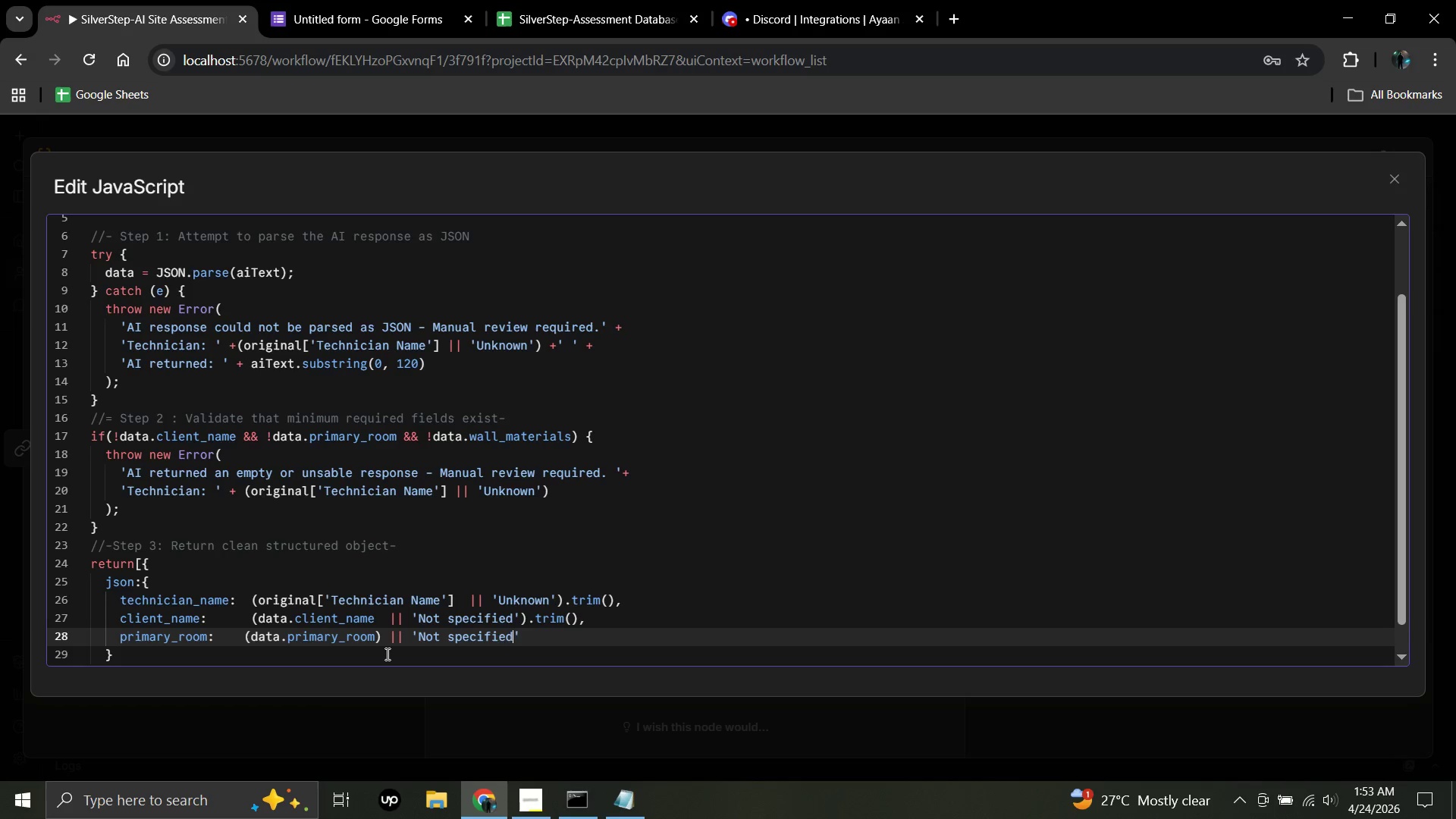 
key(Backspace)
 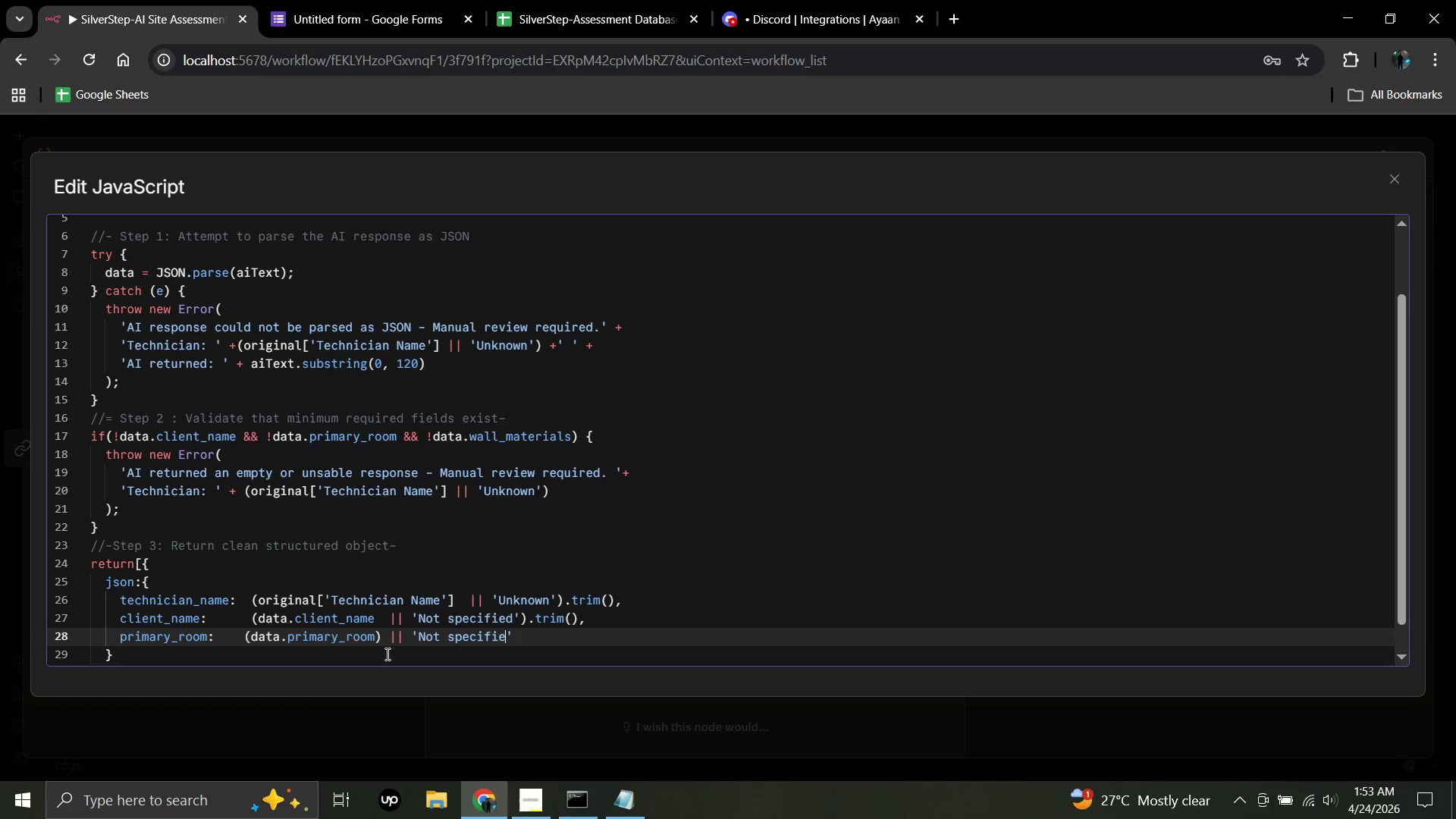 
key(Backspace)
 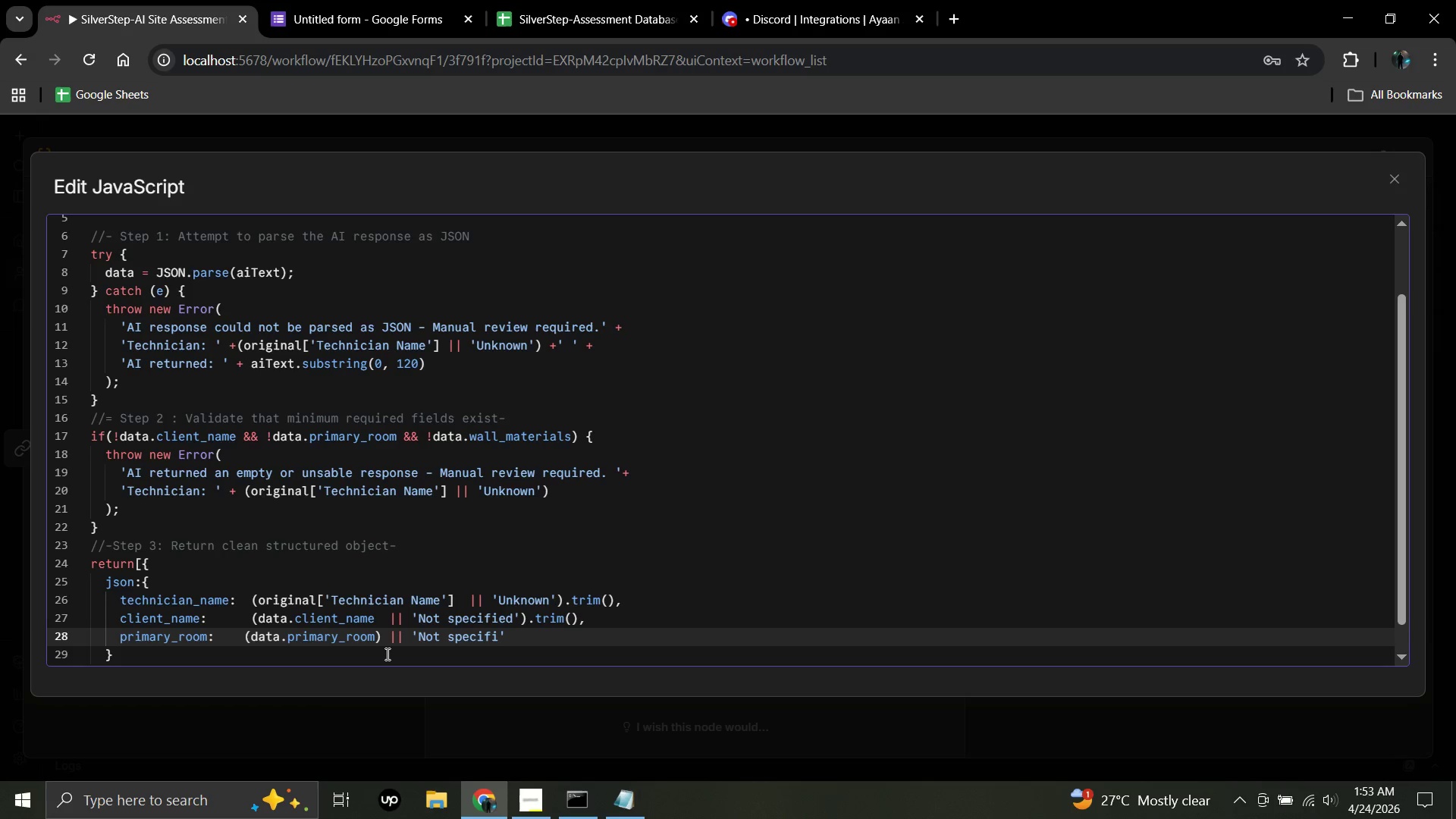 
key(Backspace)
 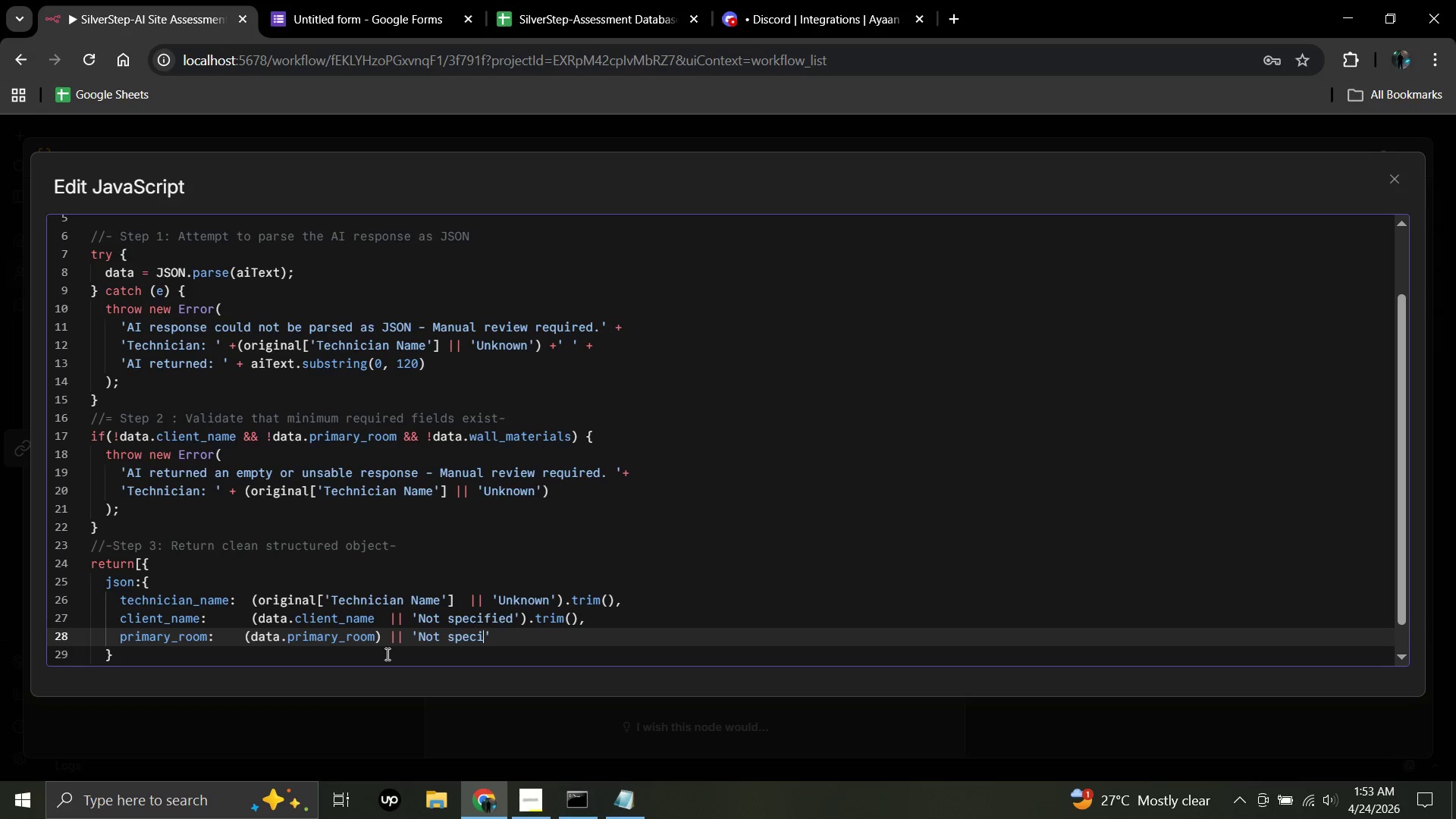 
key(Backspace)
 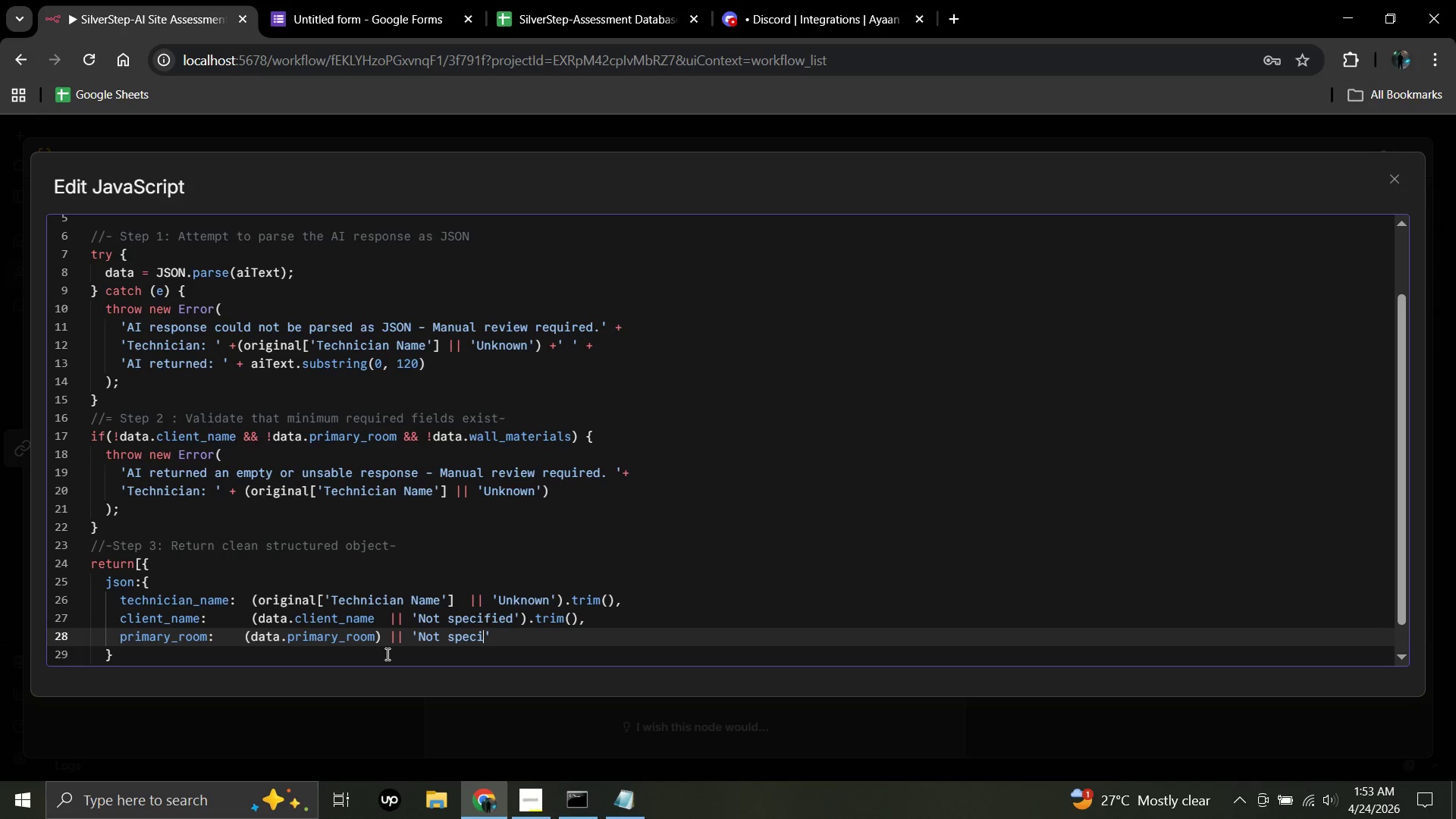 
key(Backspace)
 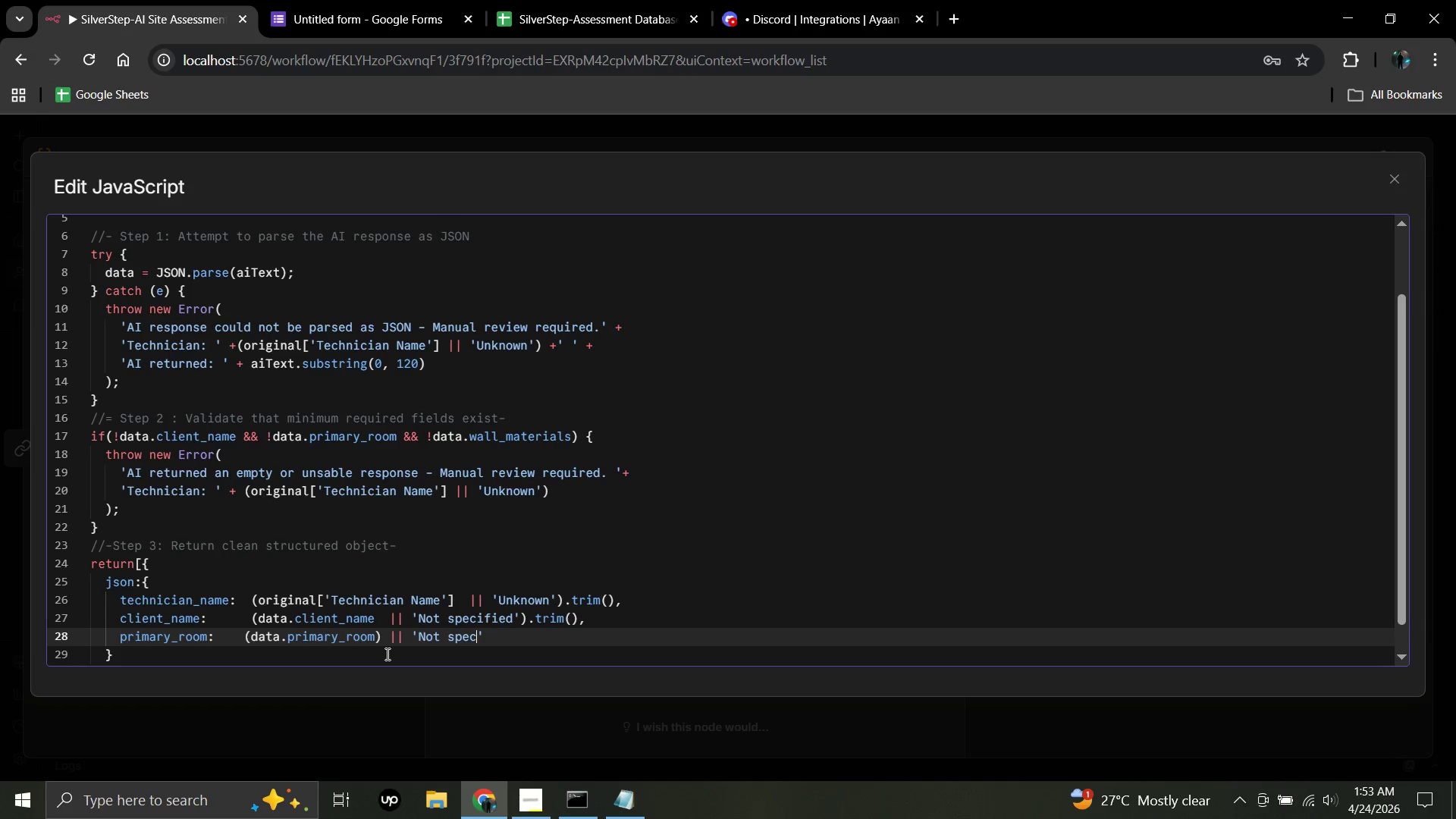 
key(Backspace)
 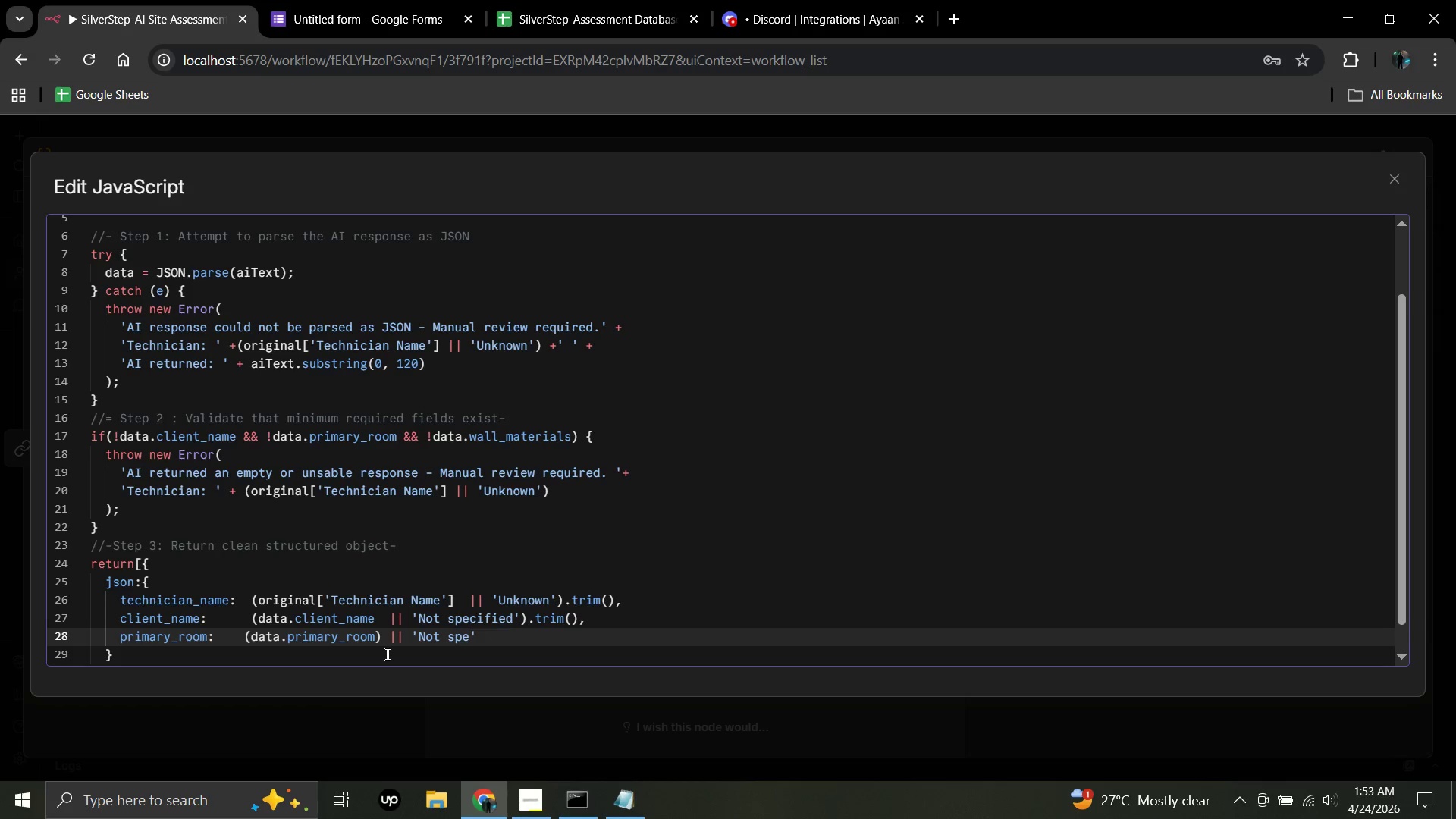 
key(Backspace)
 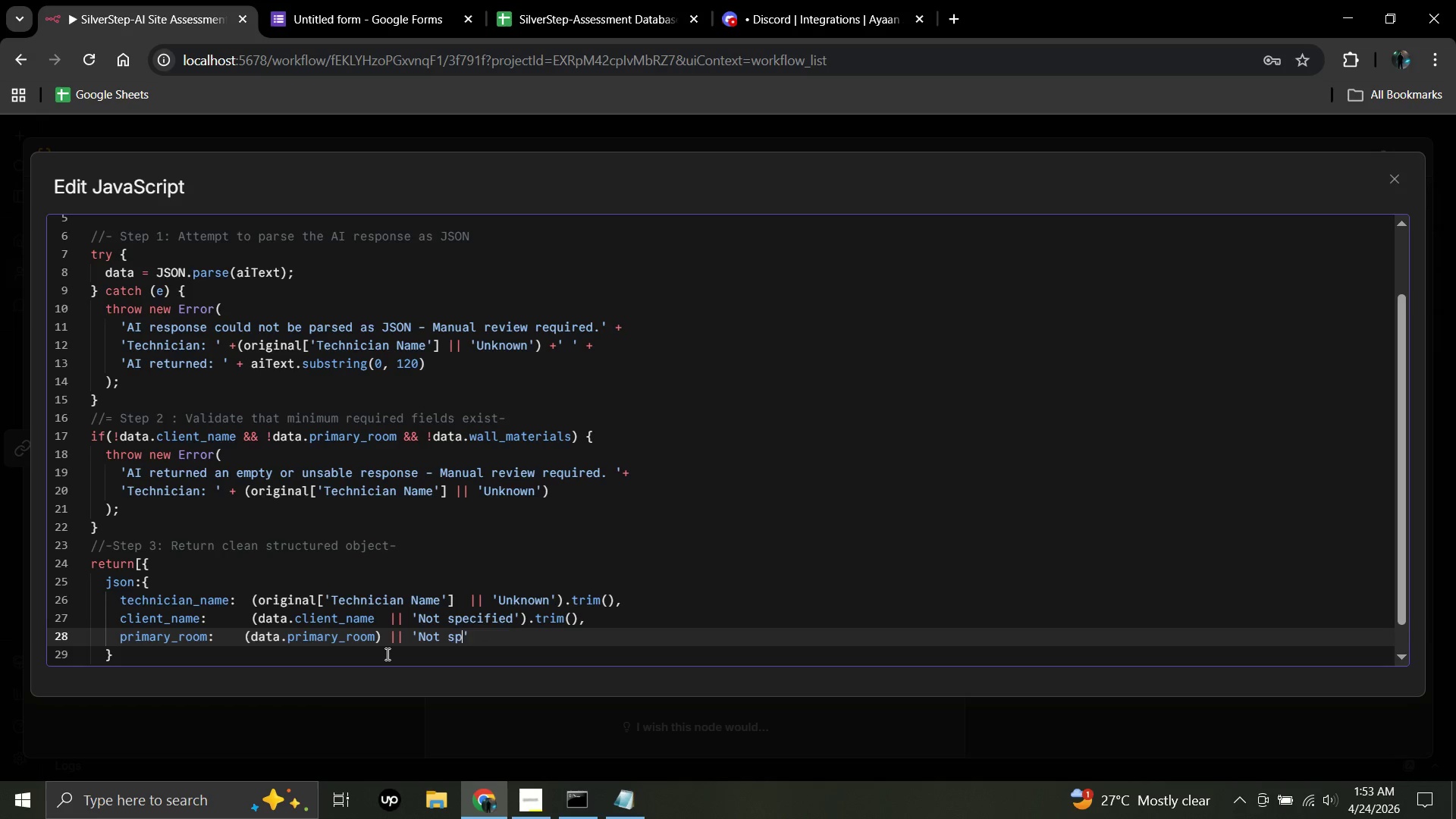 
key(Backspace)
 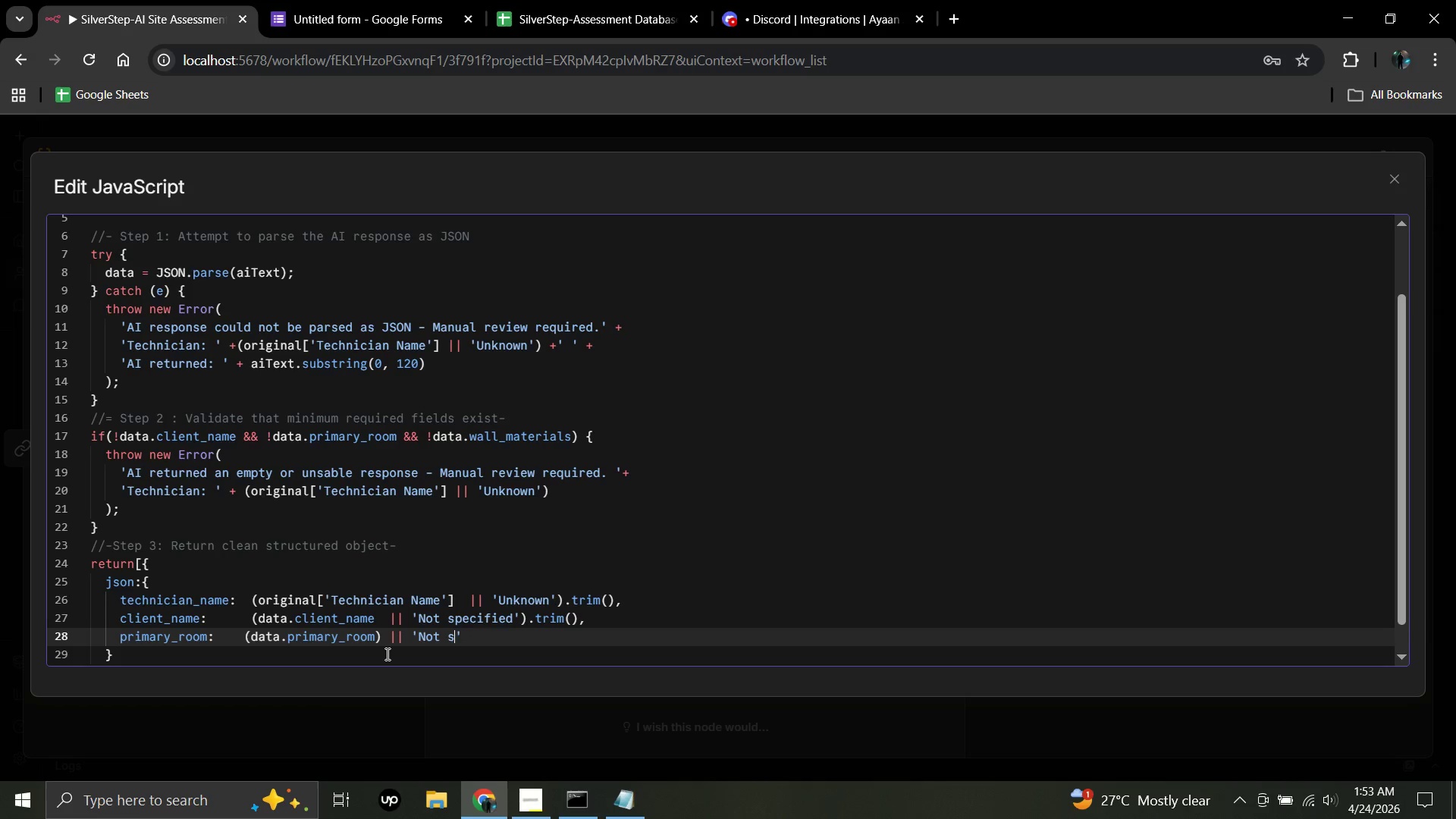 
key(Backspace)
 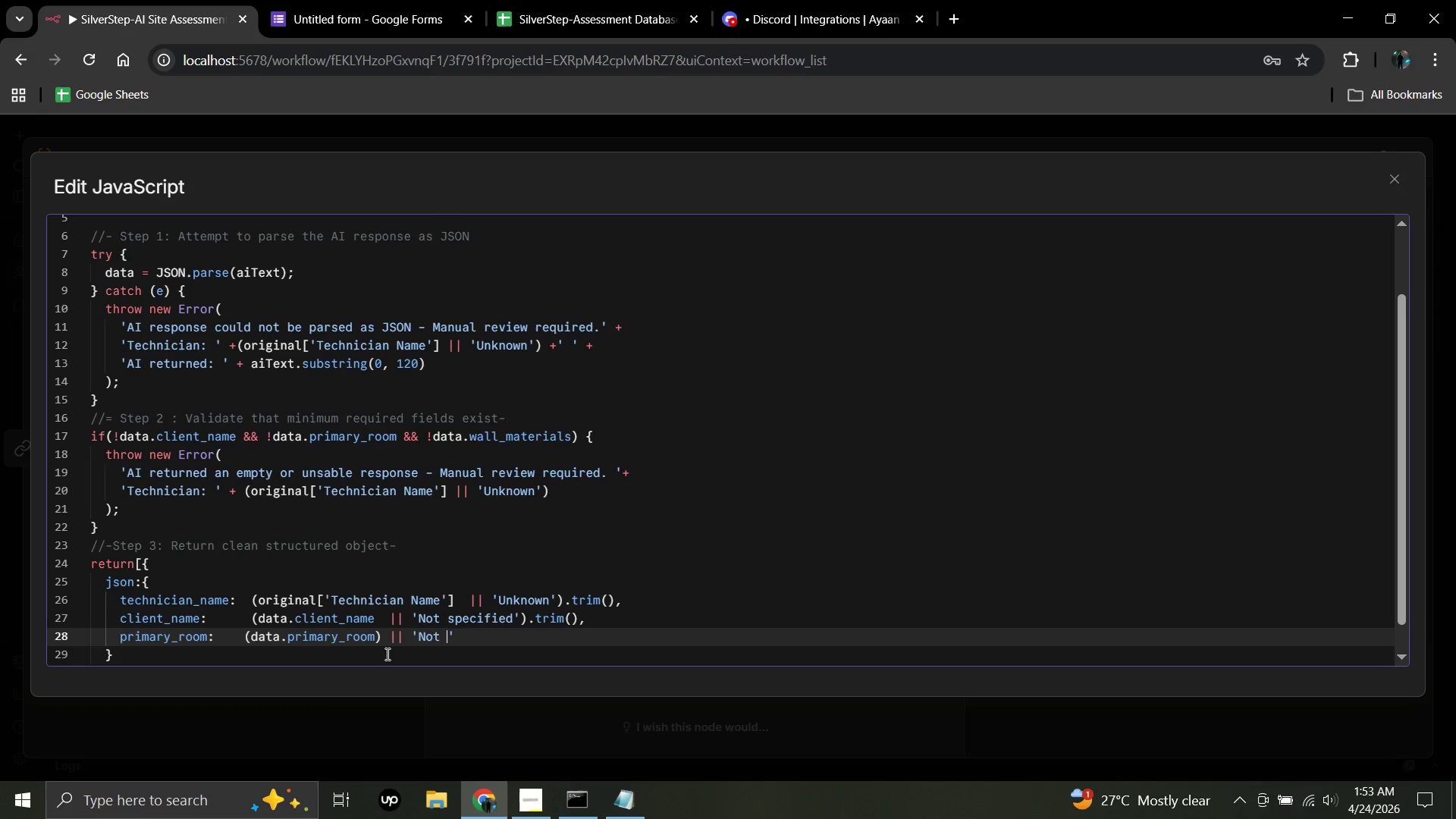 
key(Backspace)
 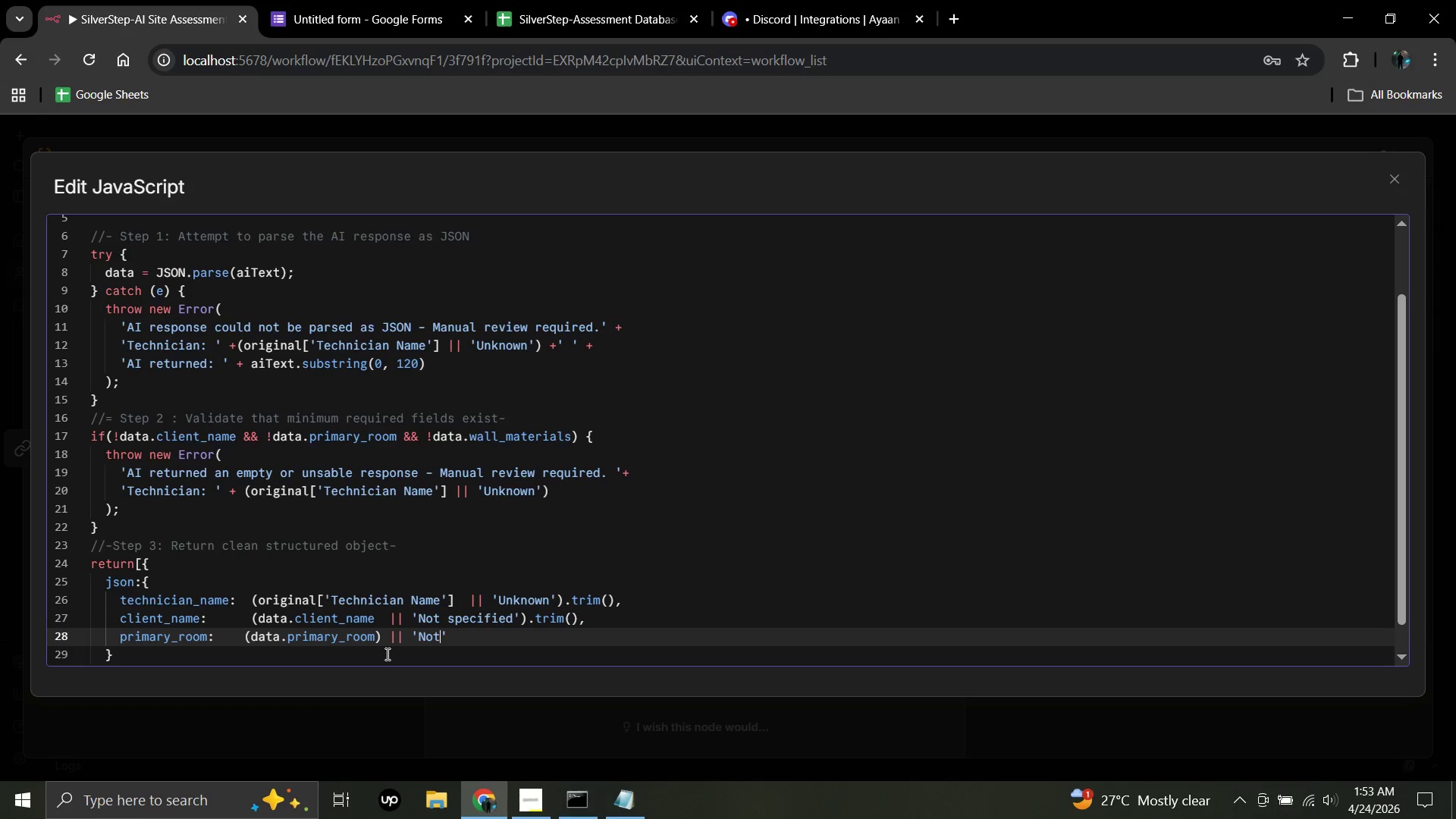 
key(Backspace)
 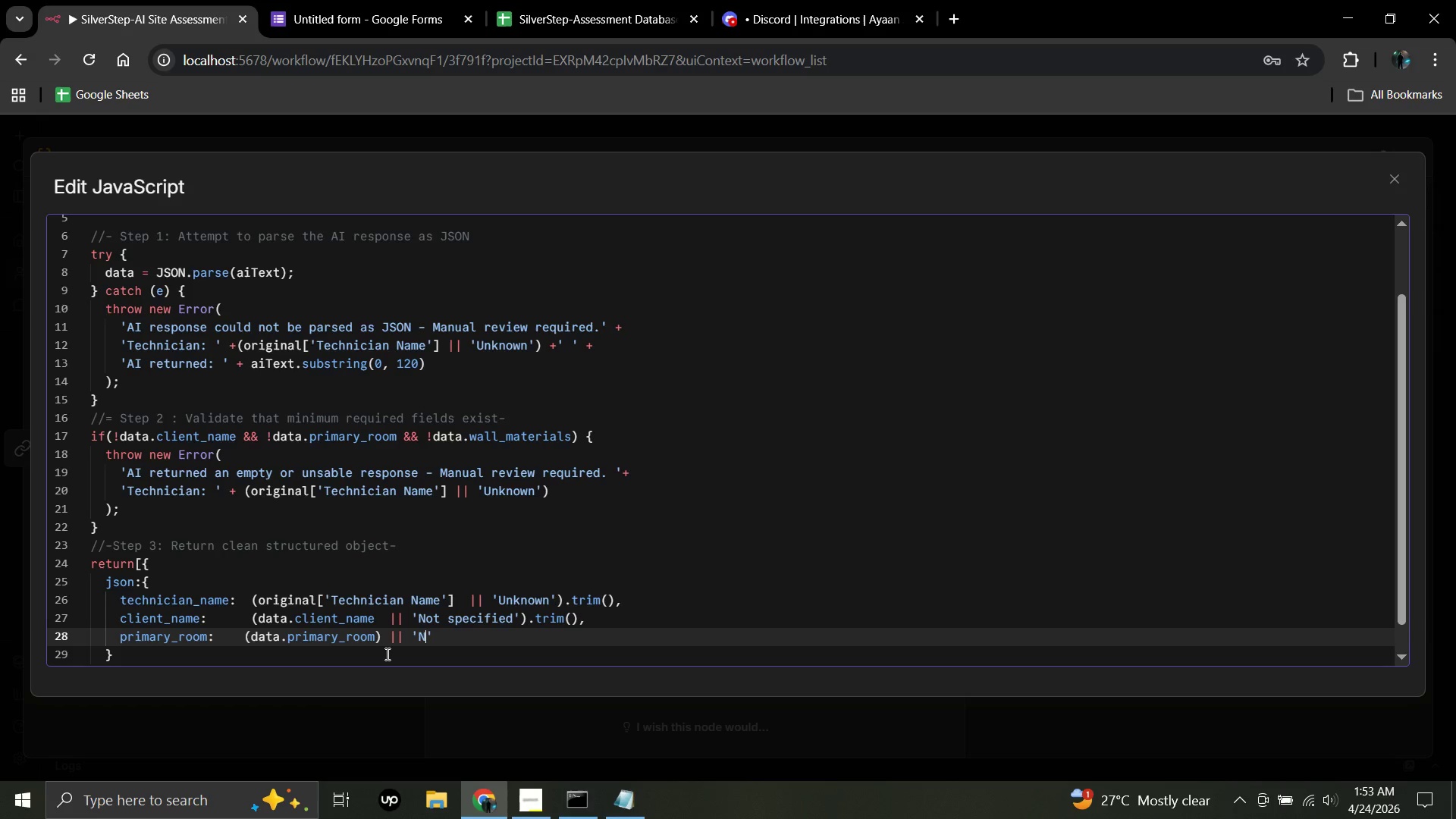 
key(Backspace)
 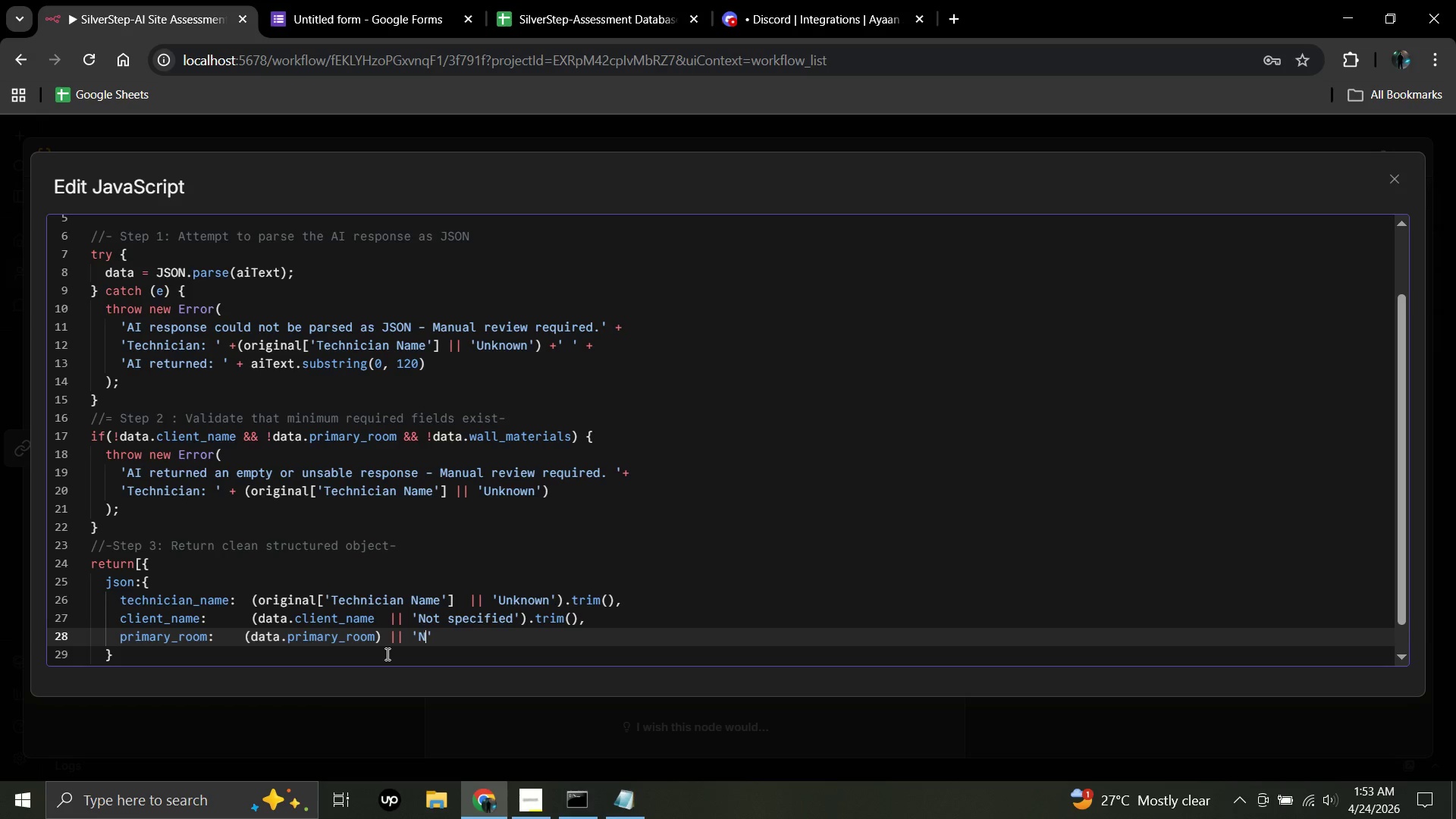 
key(Backspace)
 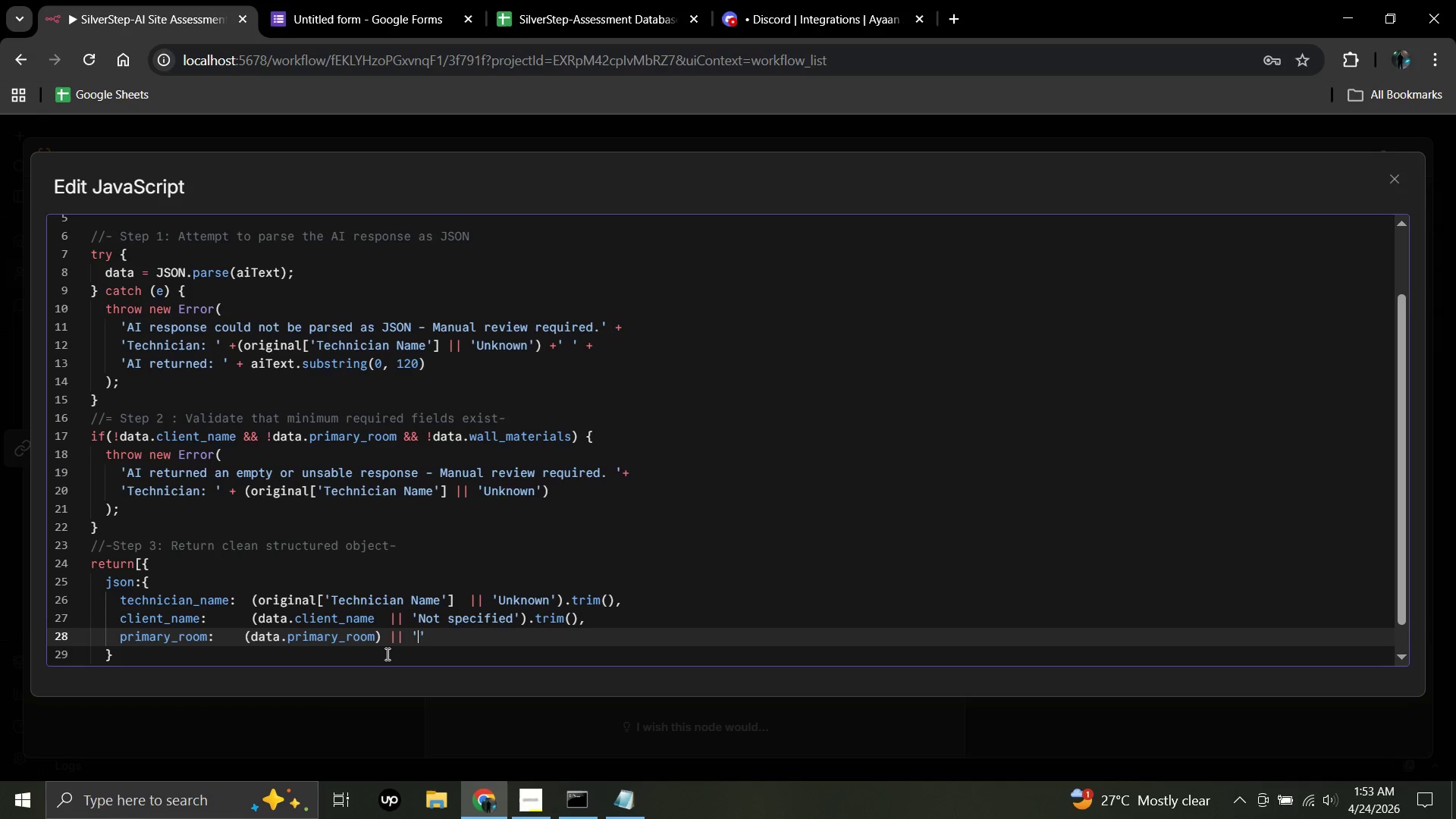 
key(Backspace)
 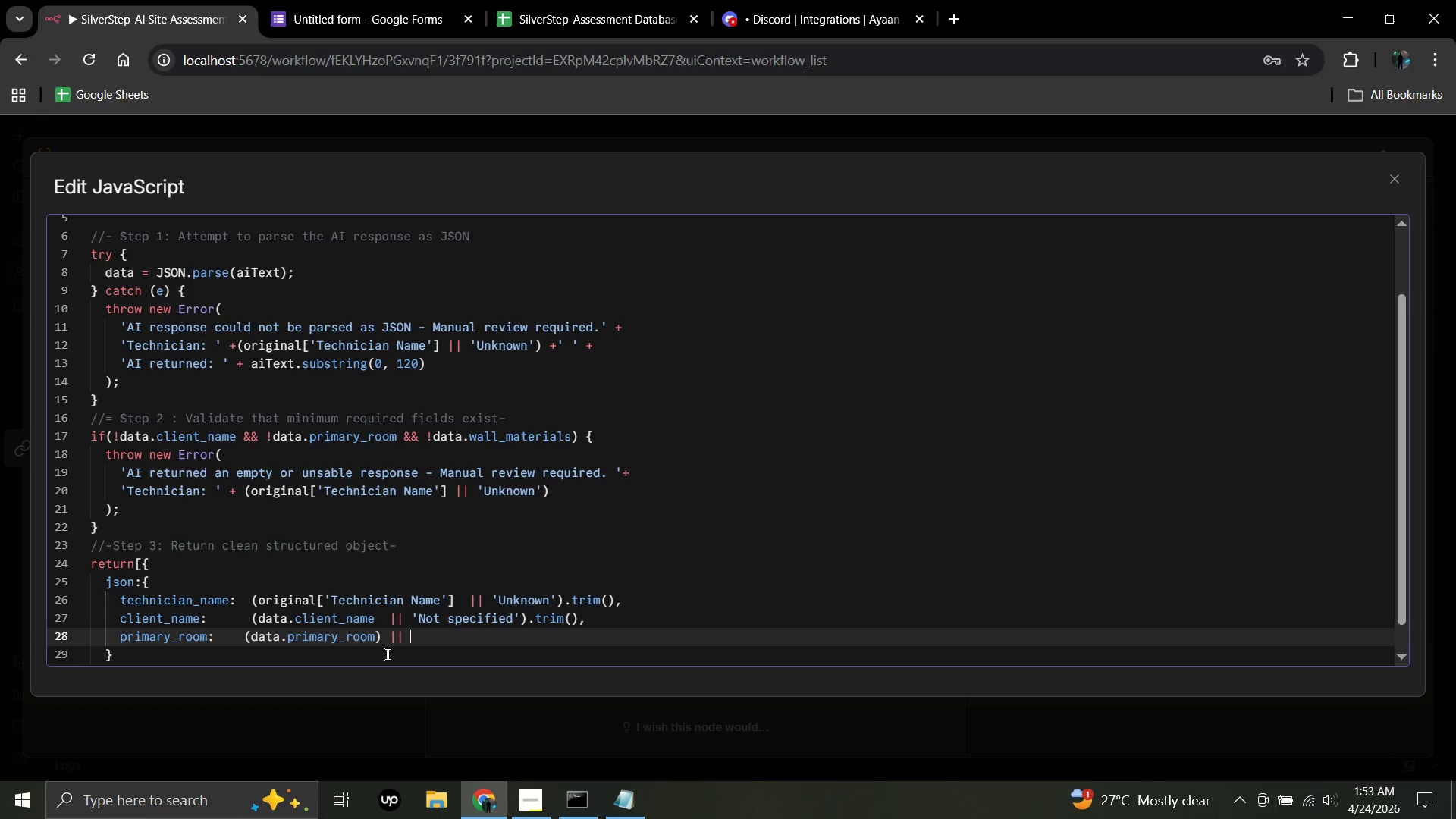 
key(Backspace)
 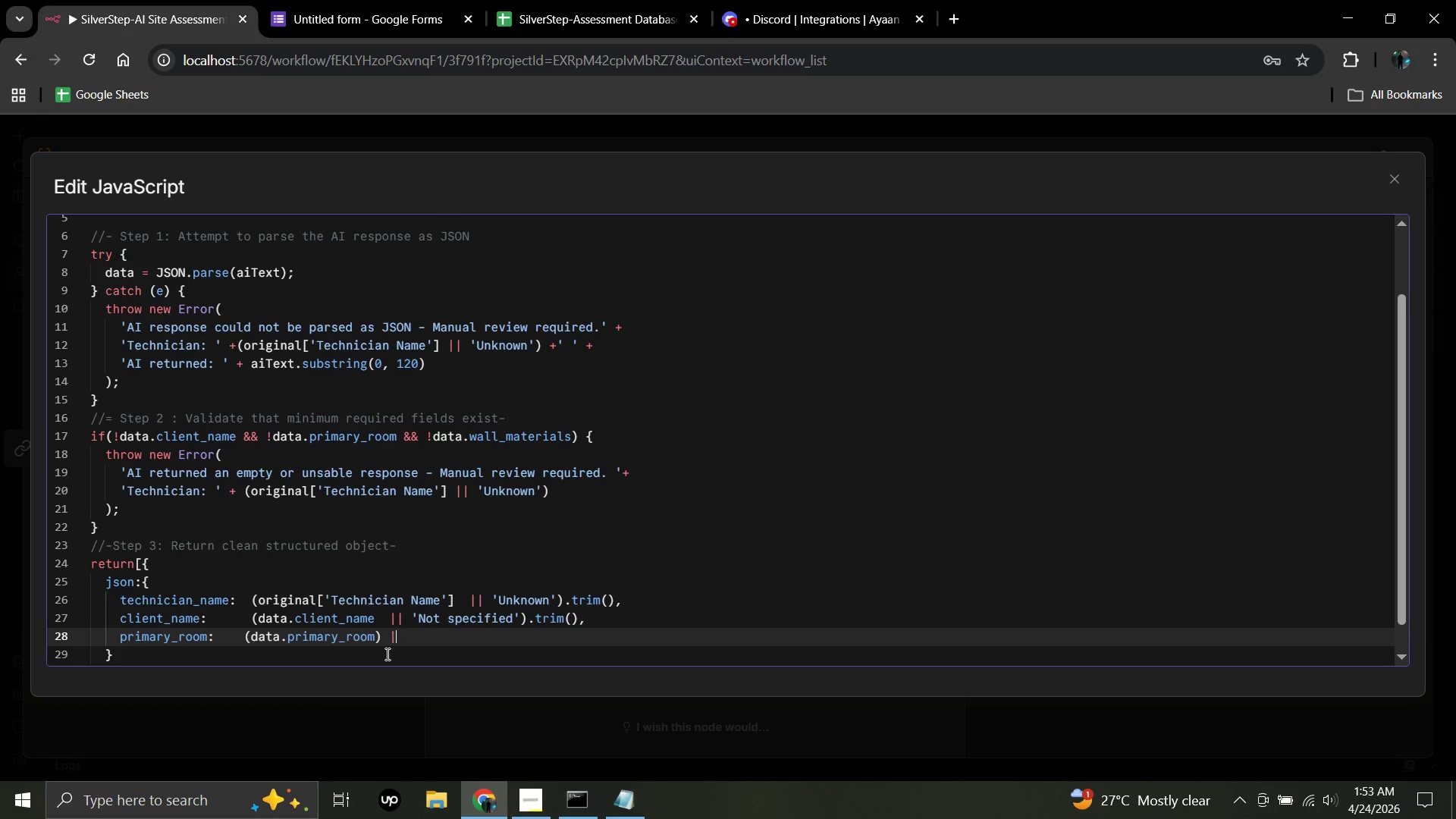 
key(Backspace)
 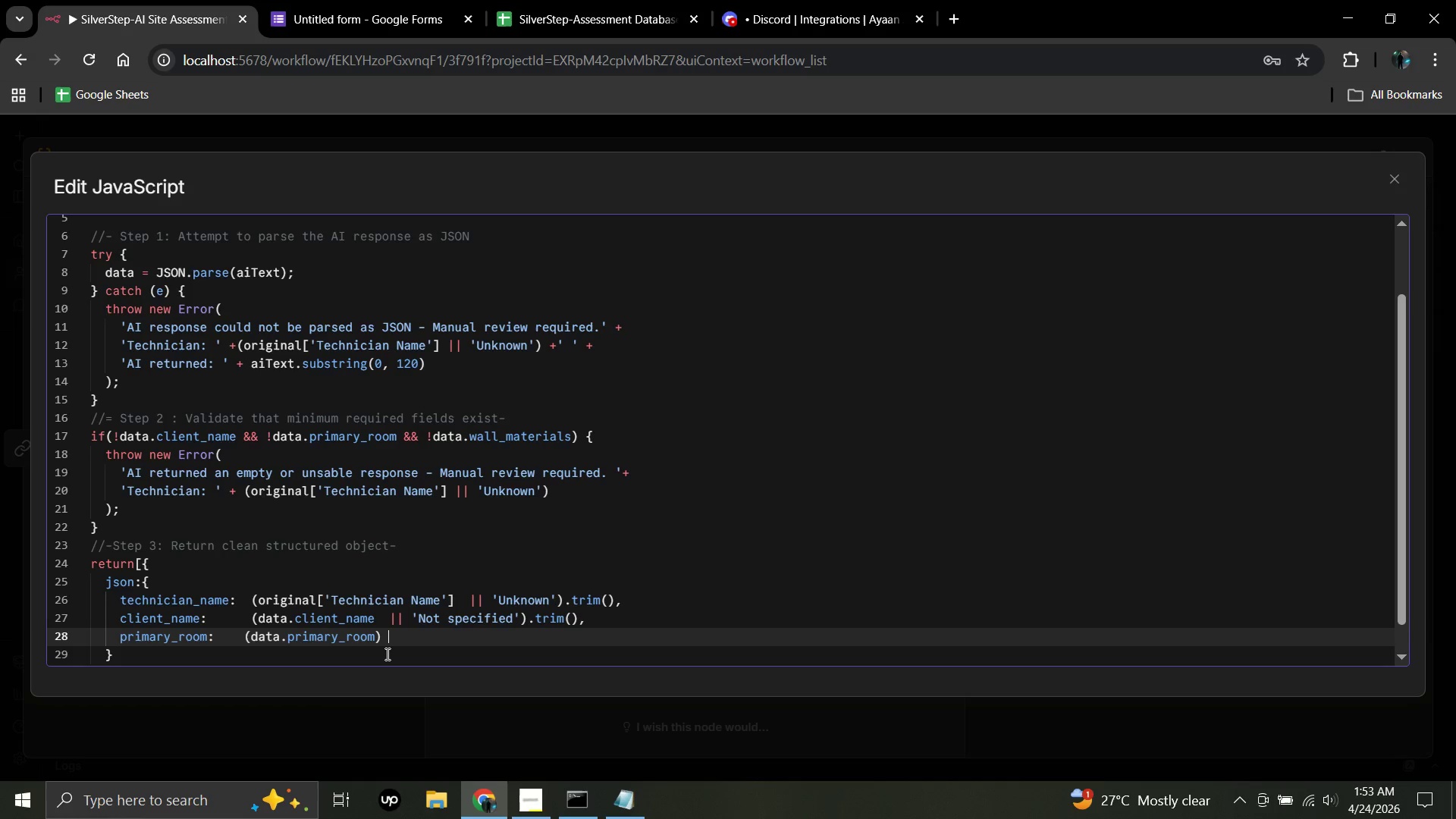 
key(Backspace)
 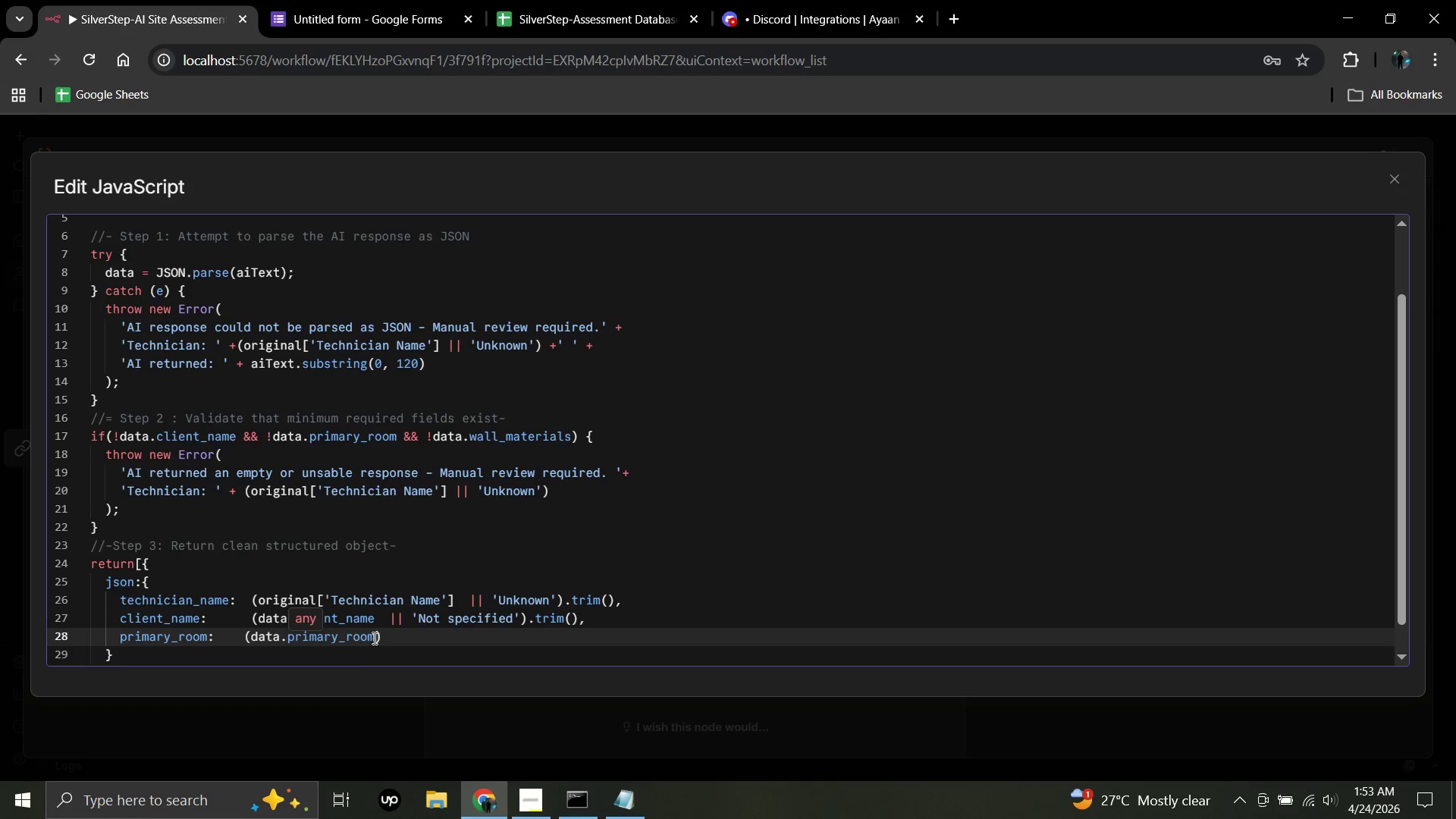 
left_click([375, 637])
 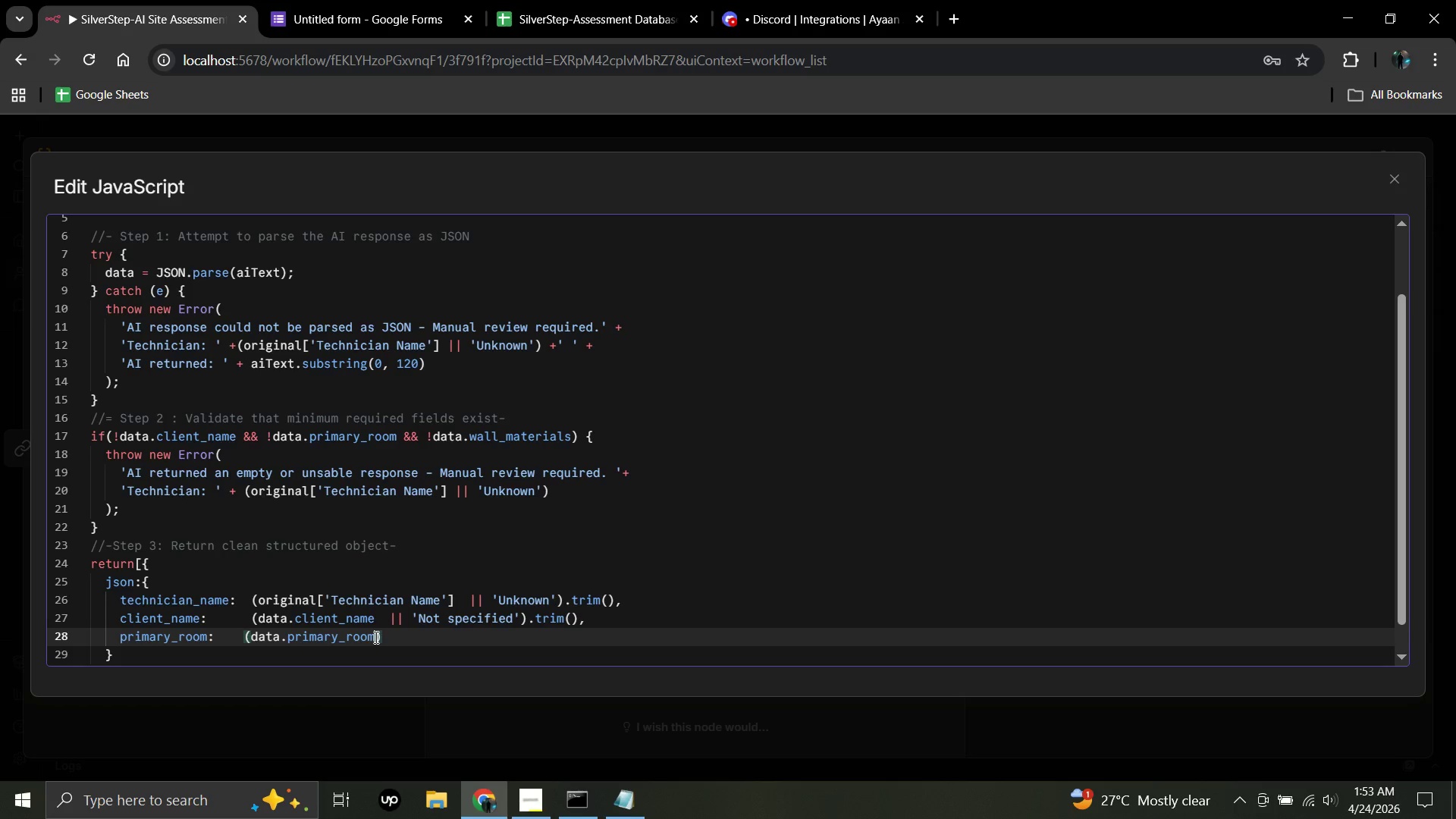 
key(M)
 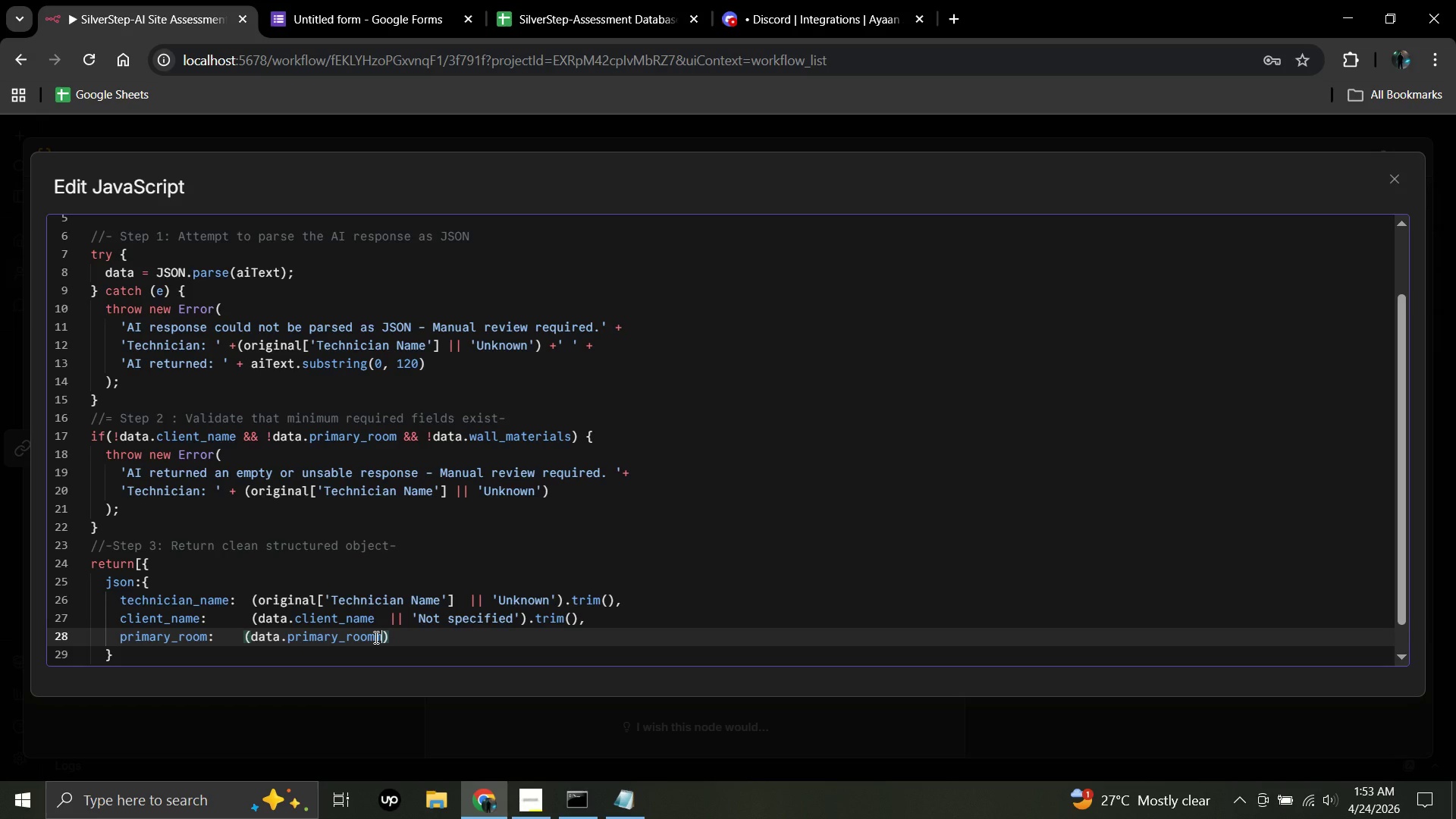 
key(Backspace)
 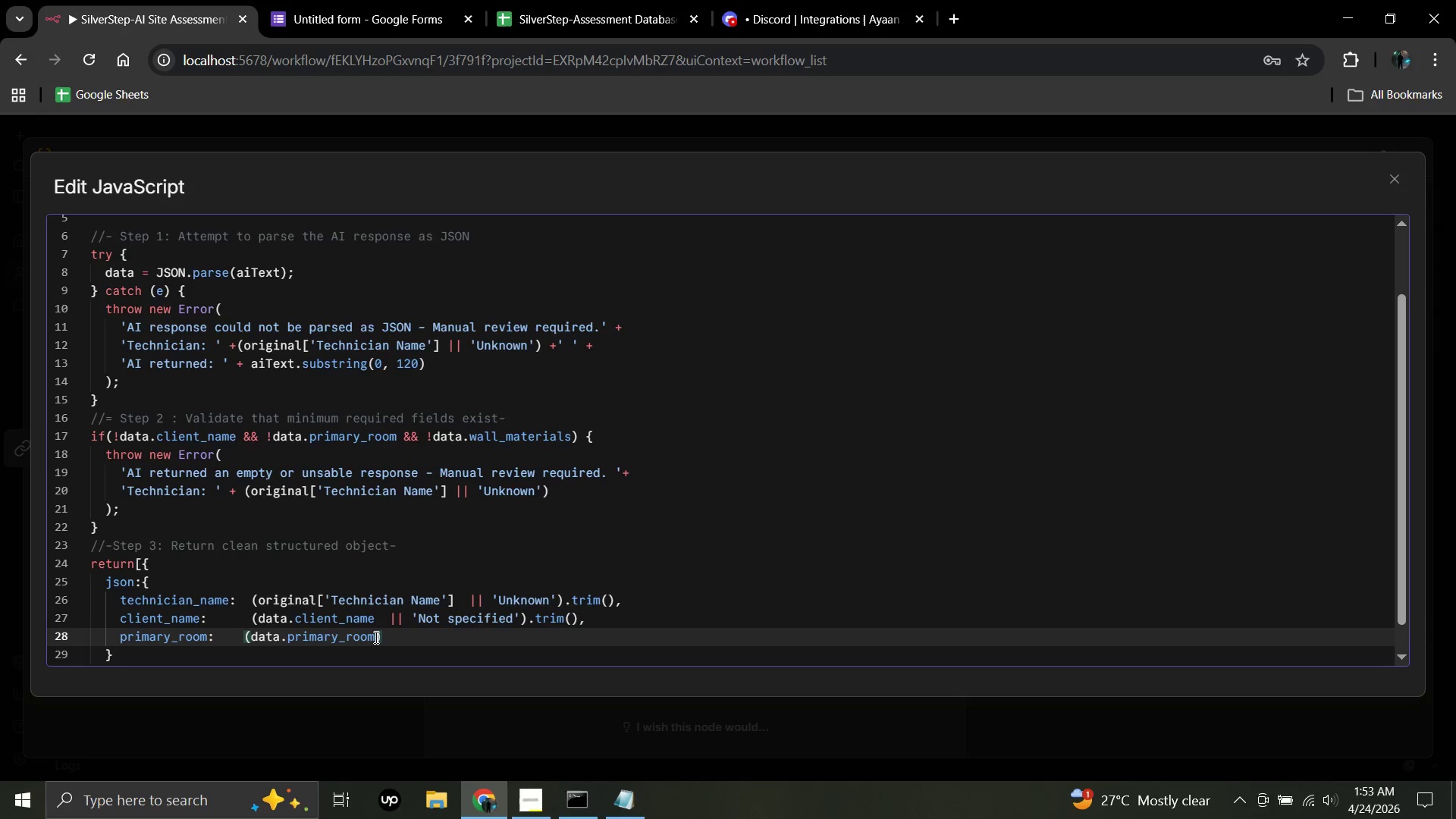 
key(Space)
 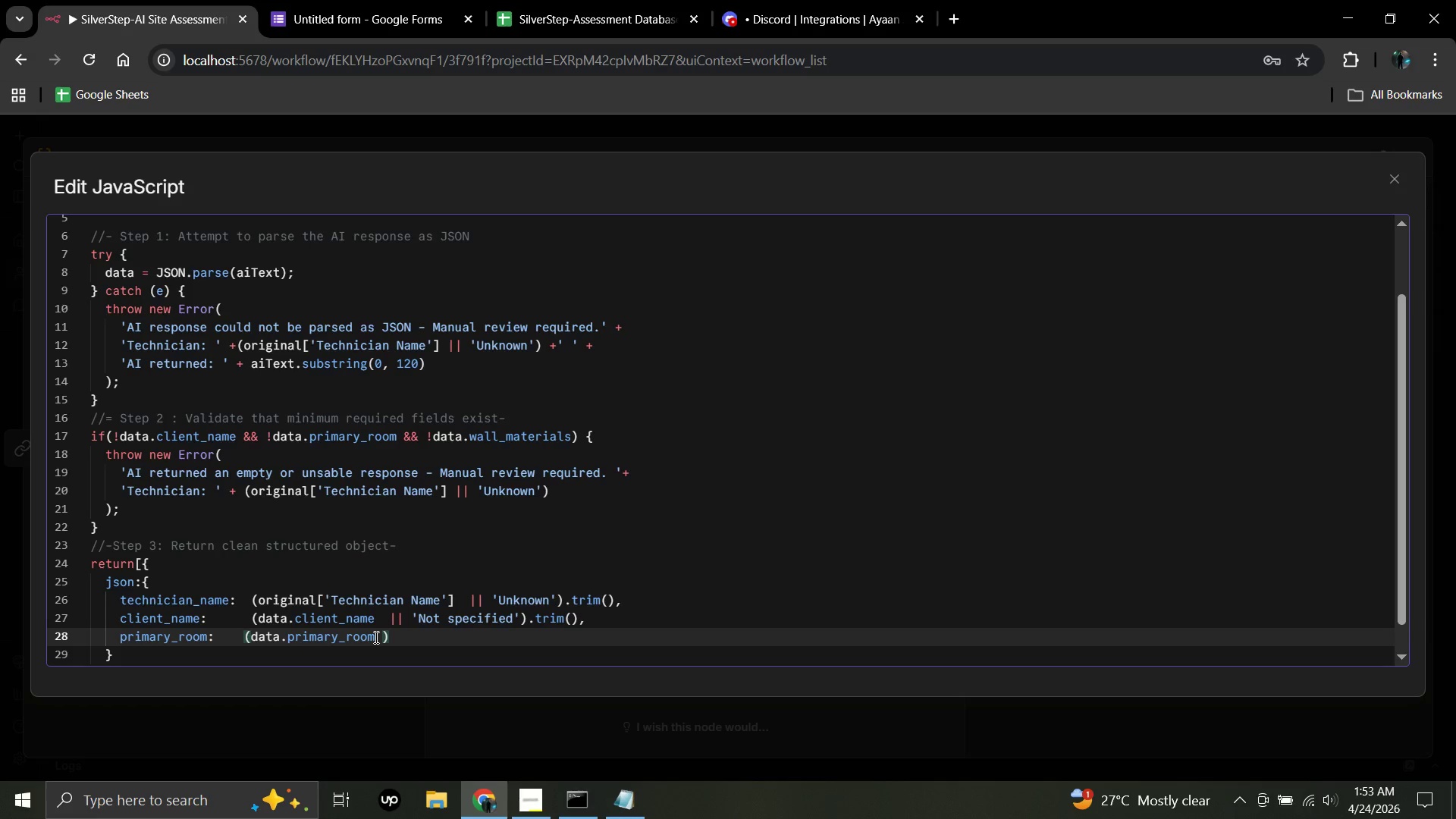 
key(Space)
 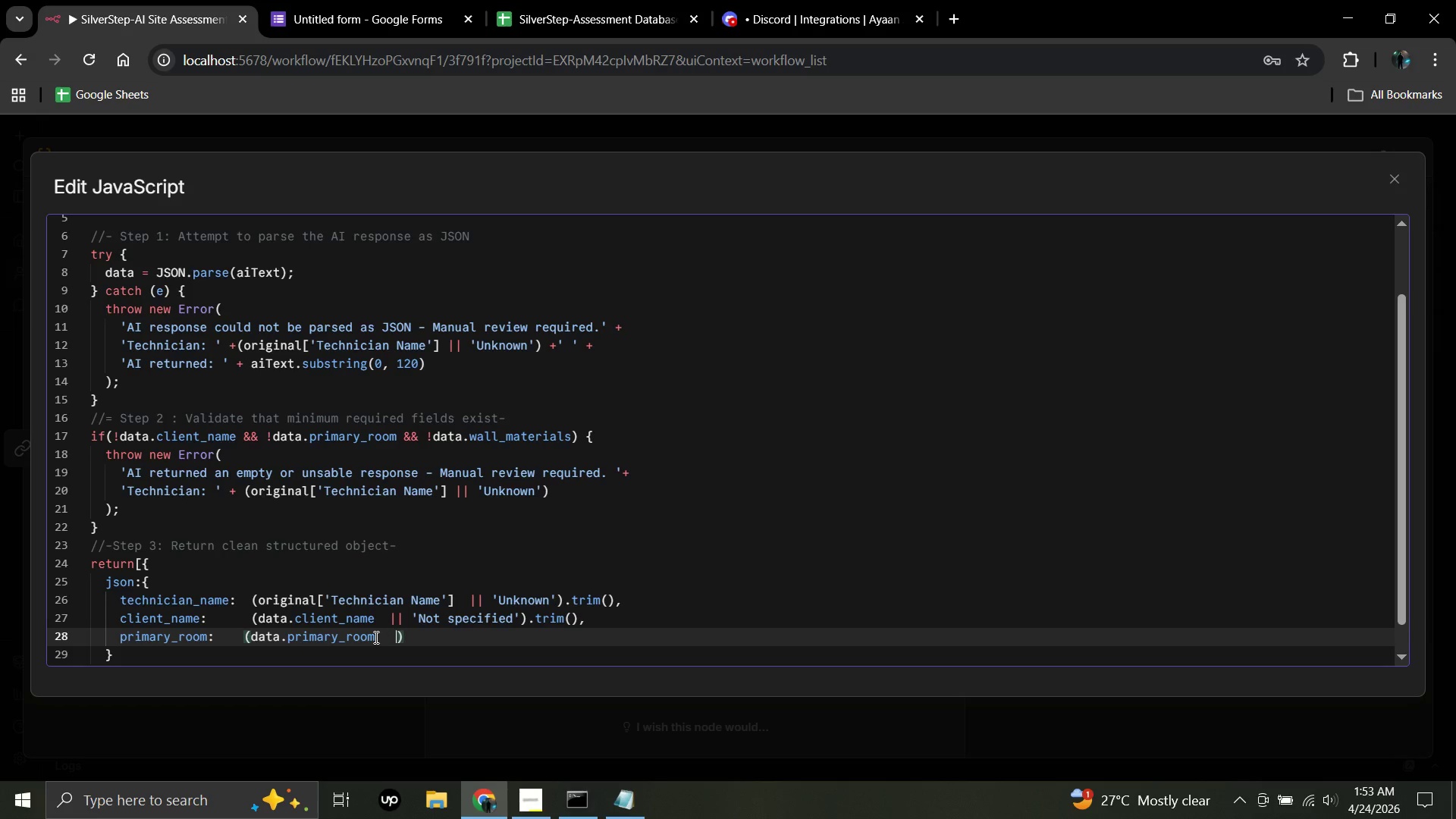 
key(Space)
 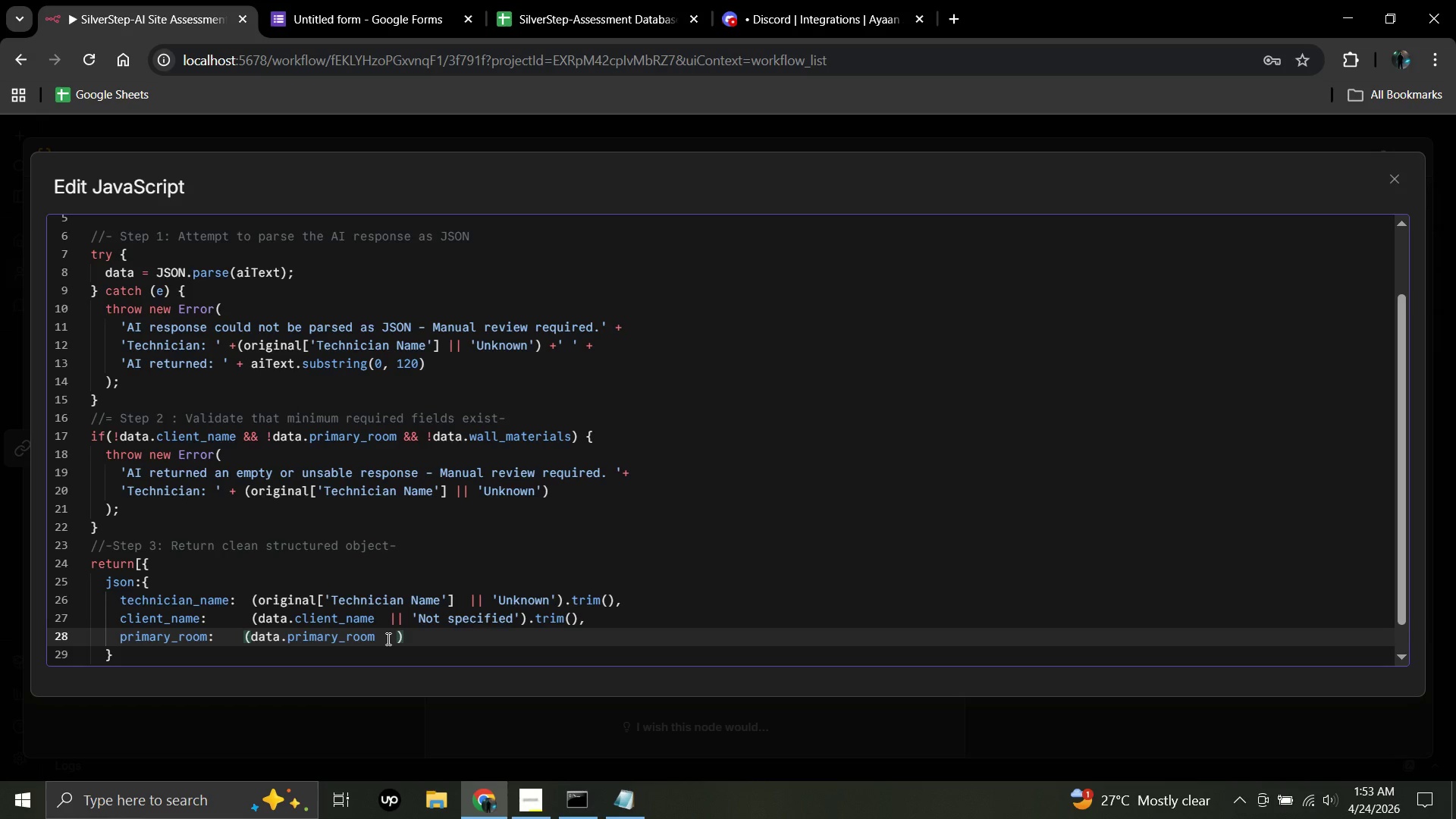 
left_click([391, 639])
 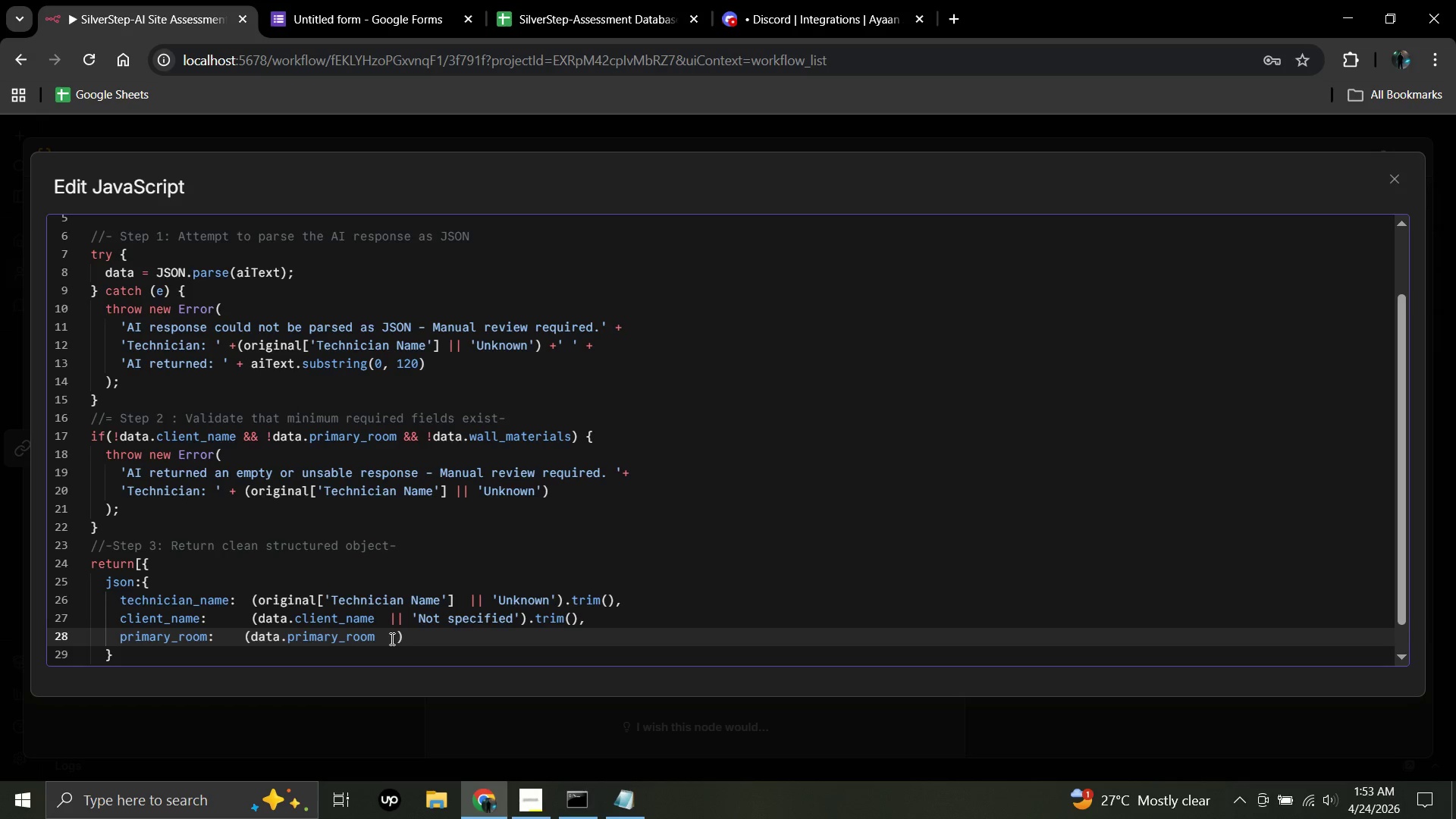 
key(Shift+Backslash)
 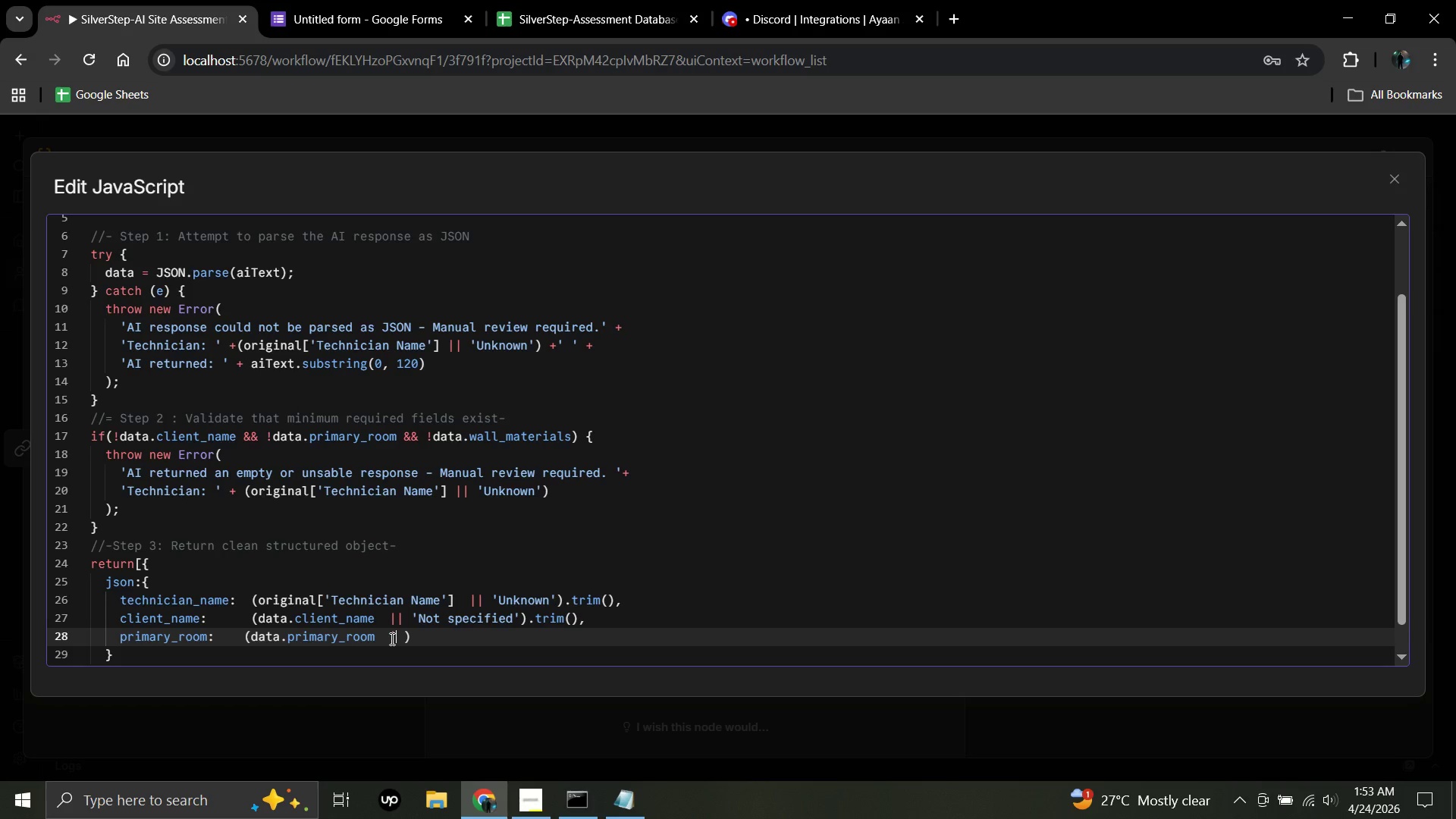 
key(Shift+ShiftRight)
 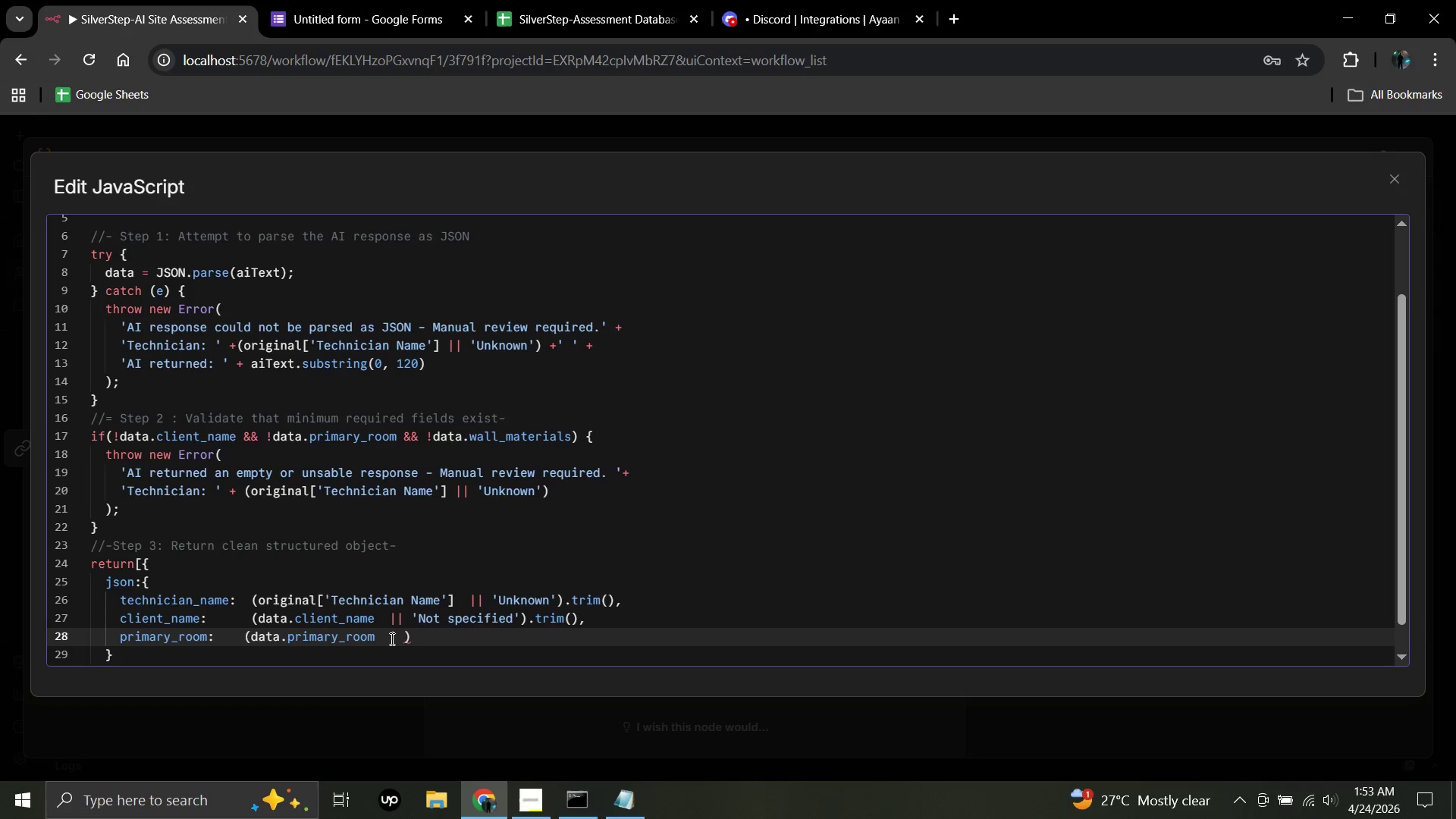 
key(Shift+Backslash)
 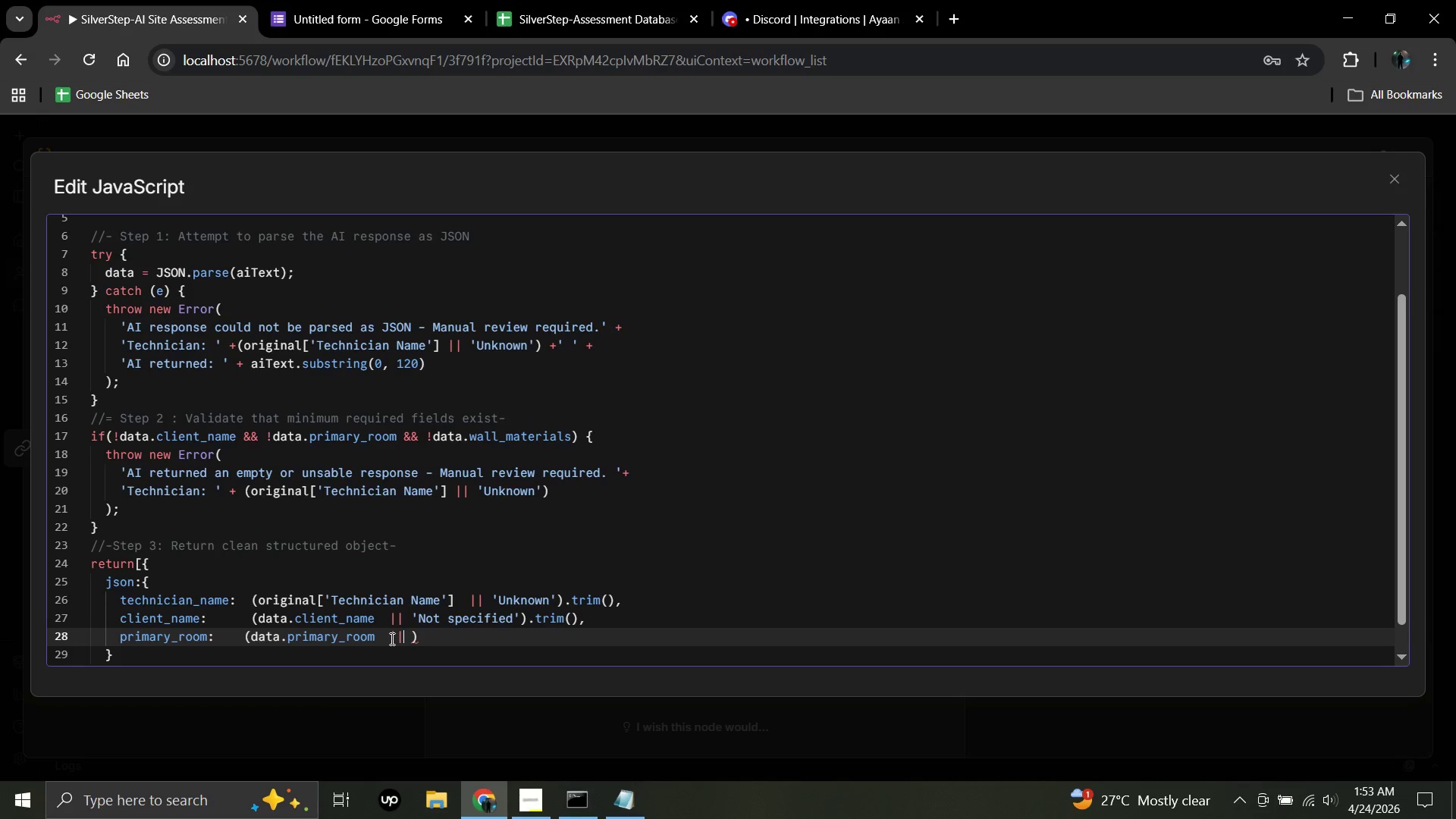 
key(Space)
 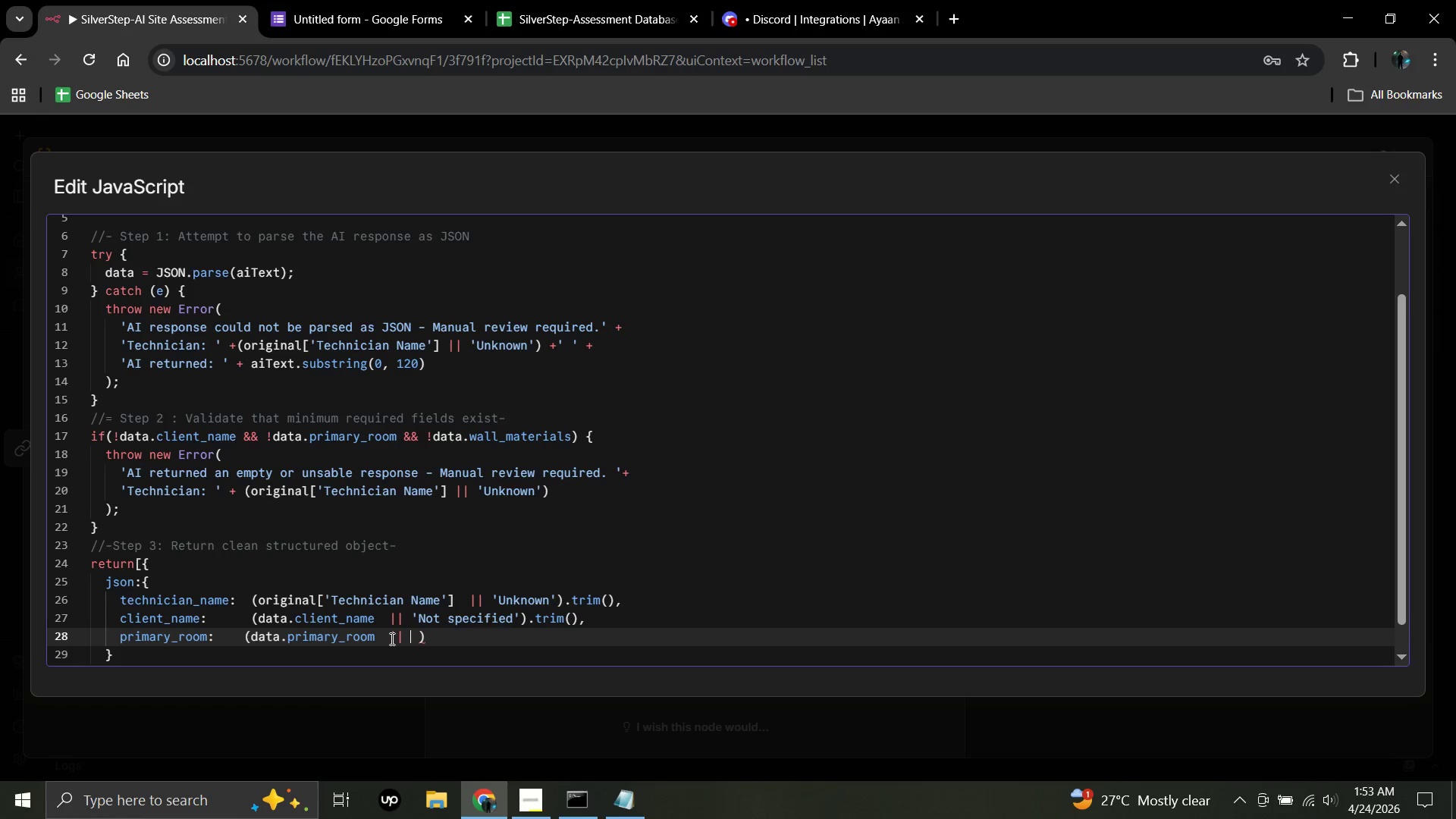 
key(Backslash)
 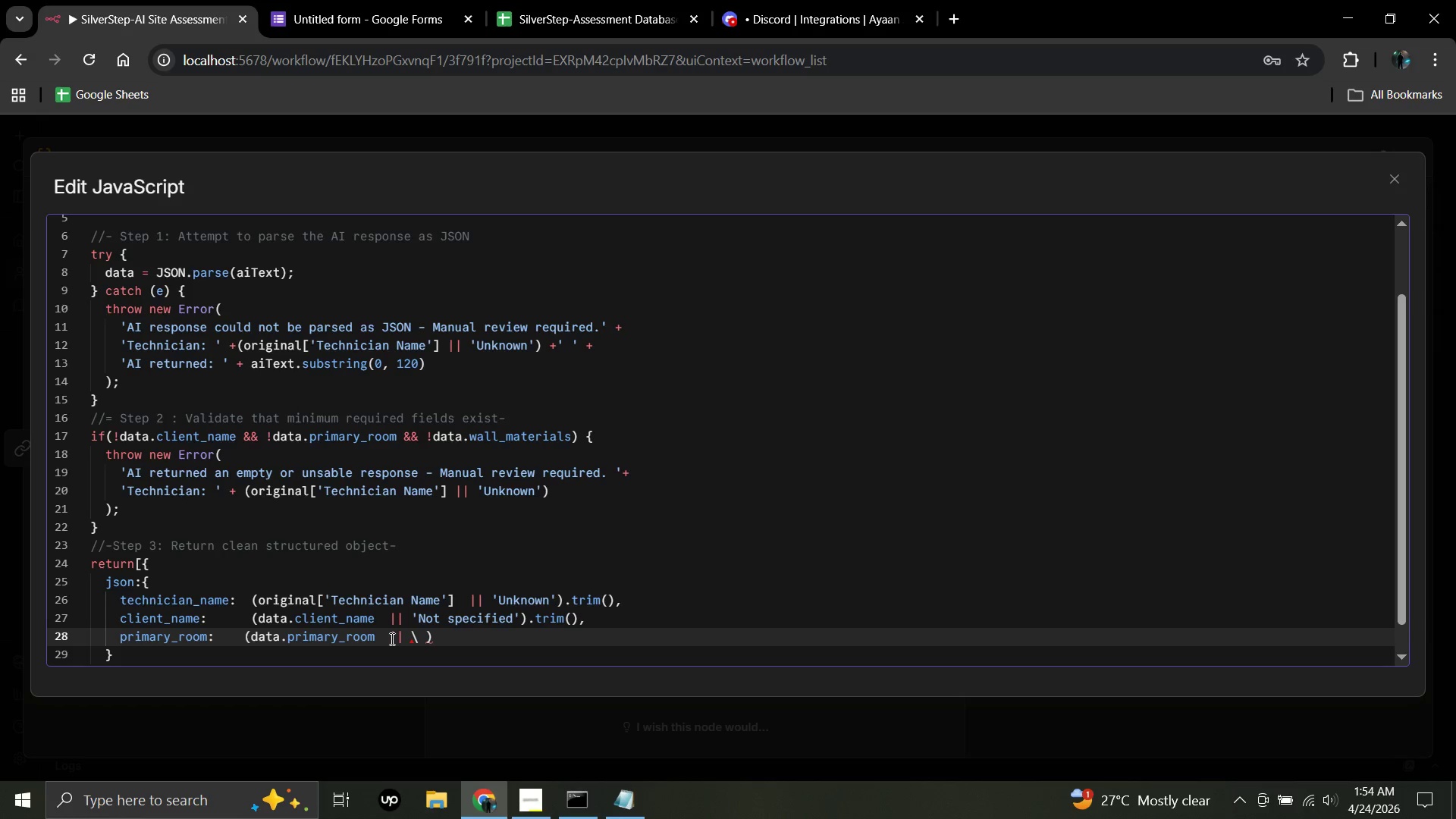 
key(Backspace)
 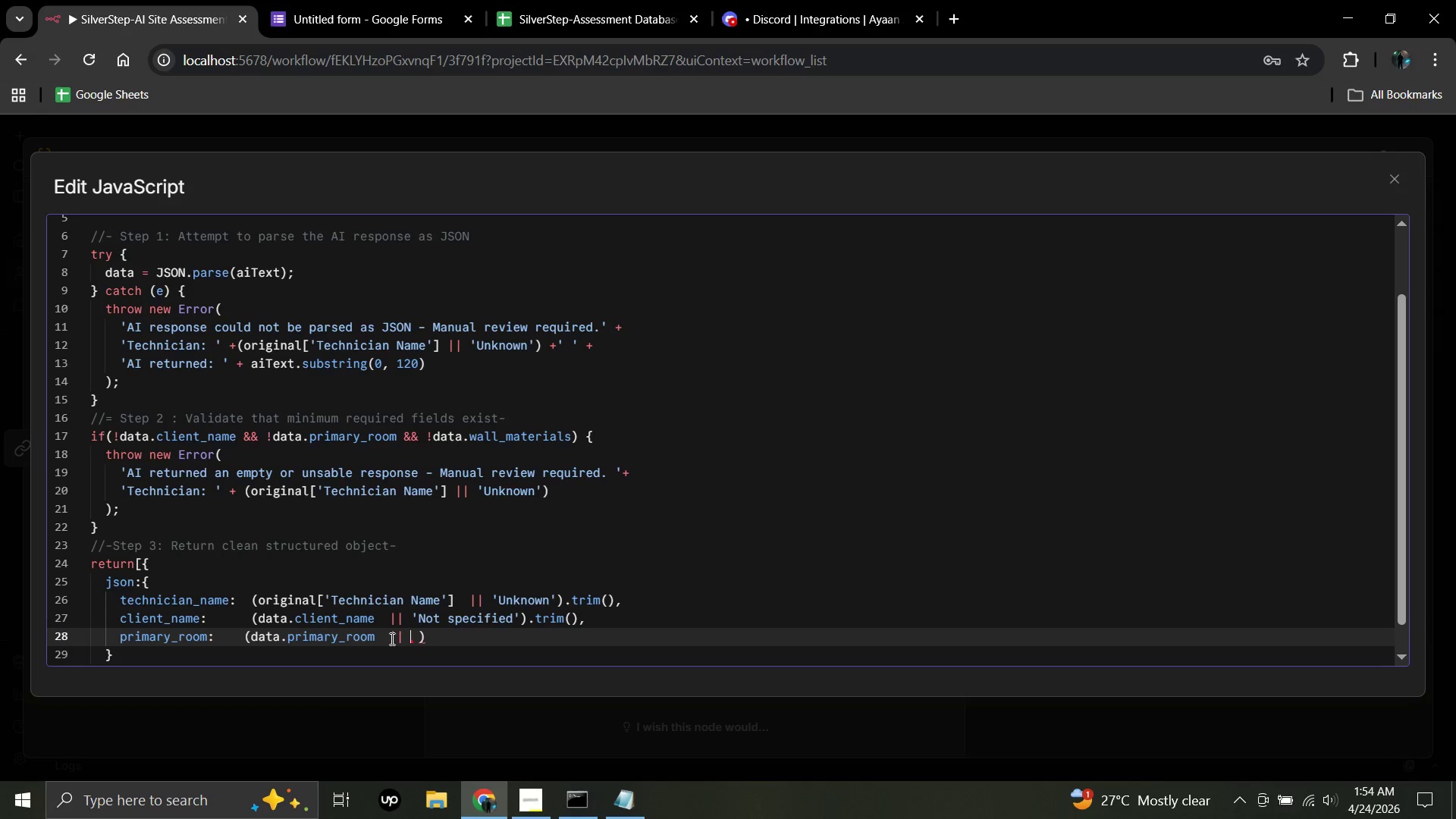 
key(Quote)
 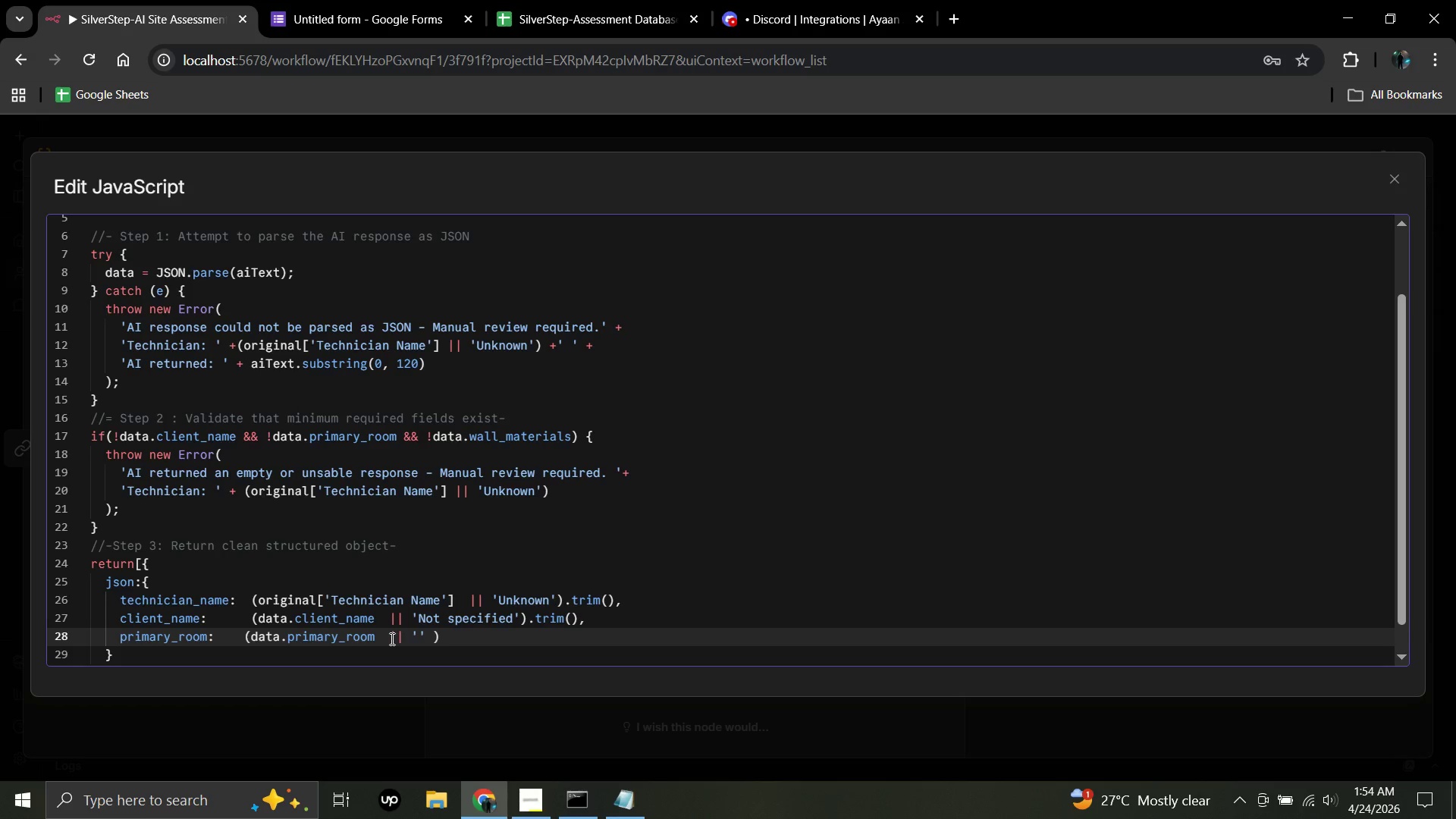 
wait(8.73)
 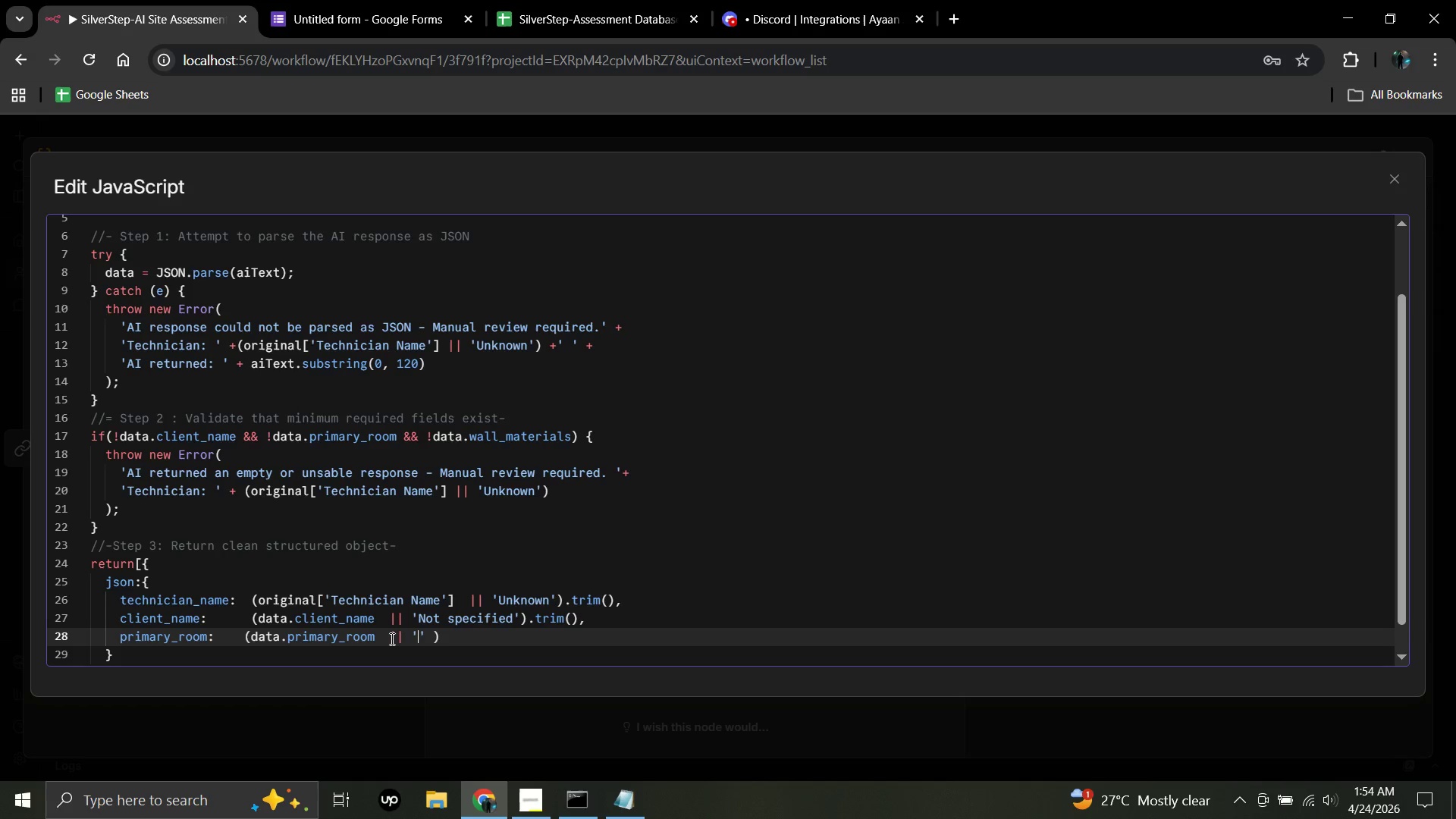 
type(Not)
 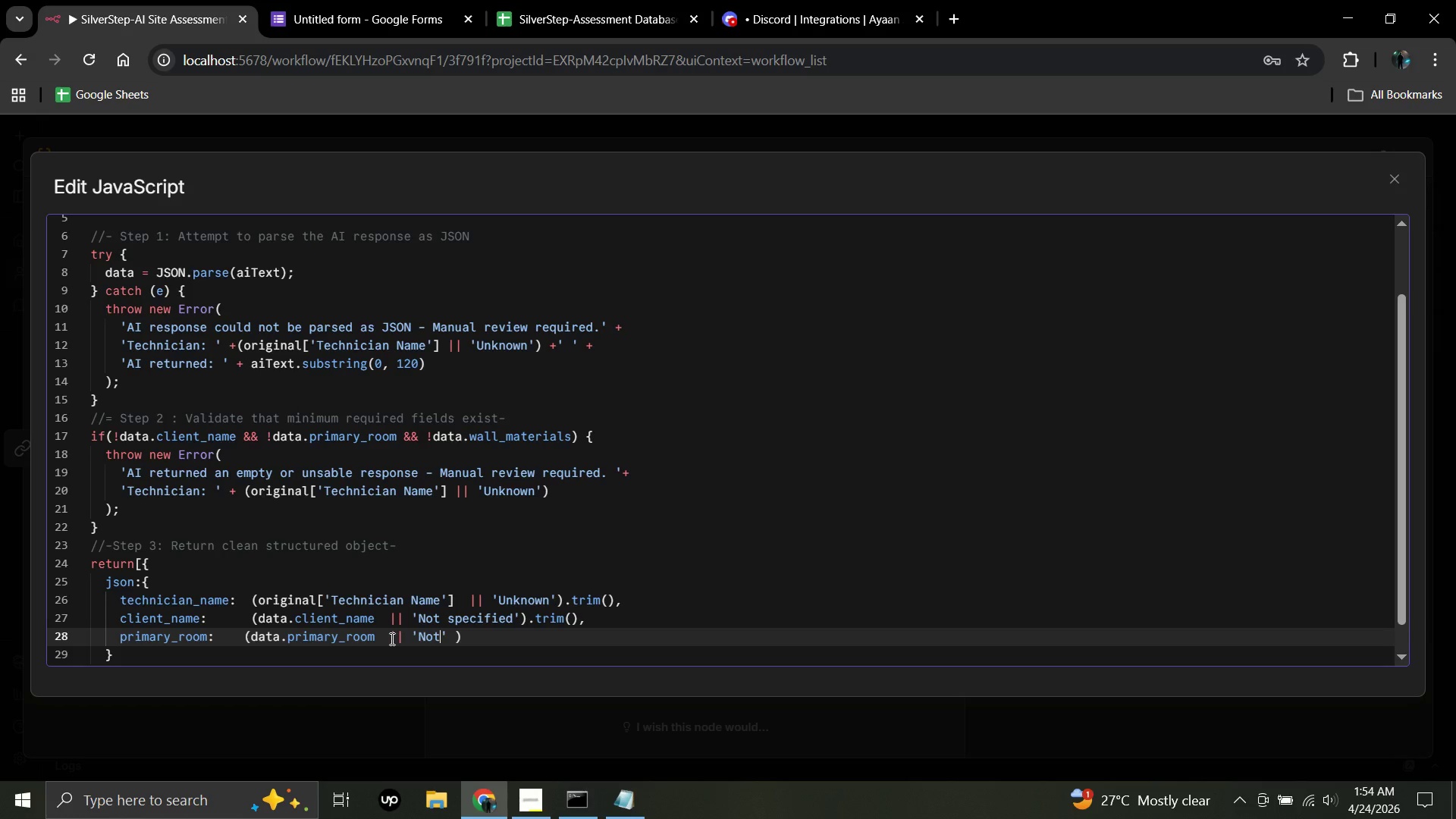 
wait(5.3)
 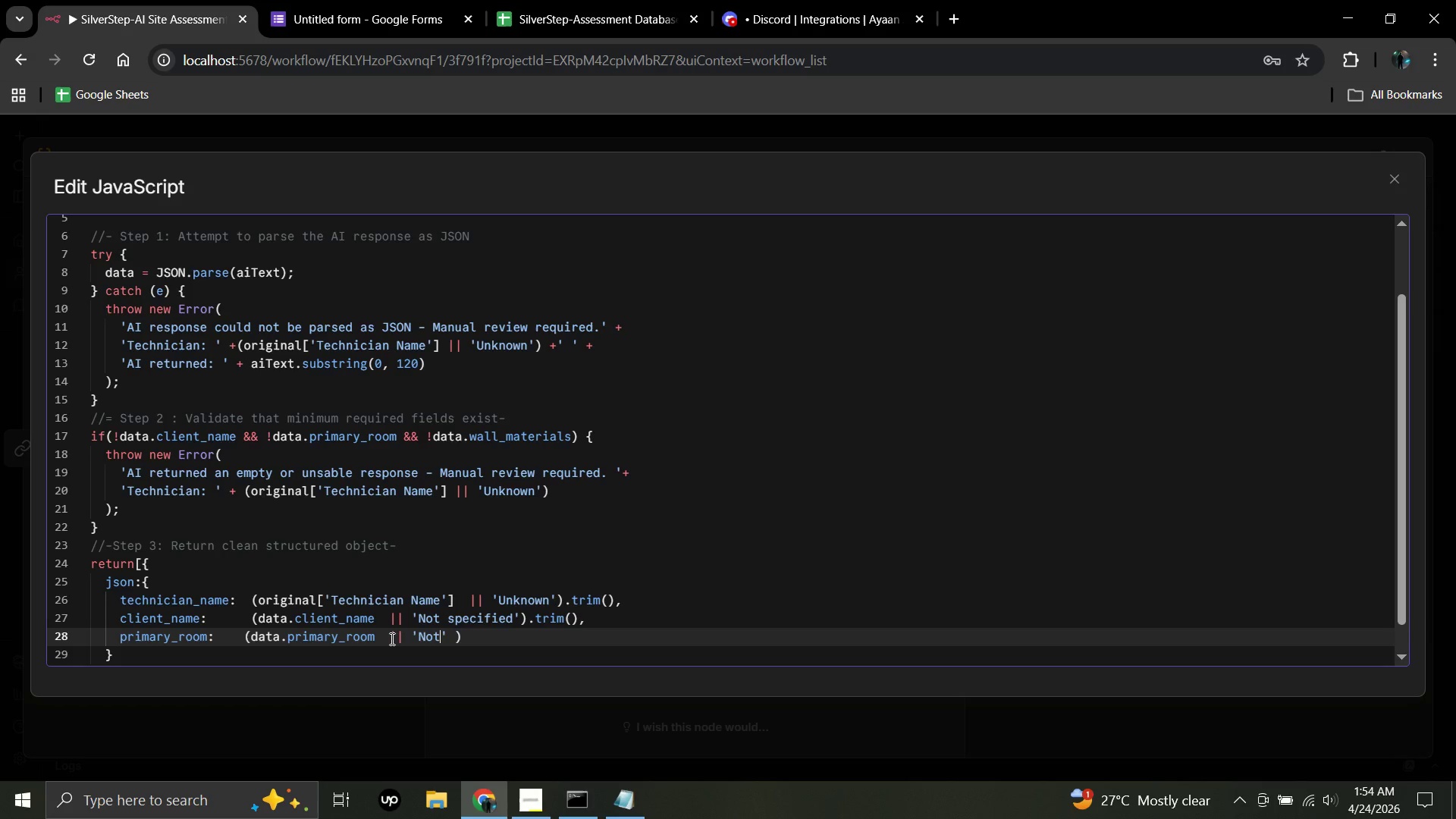 
type( specified)
 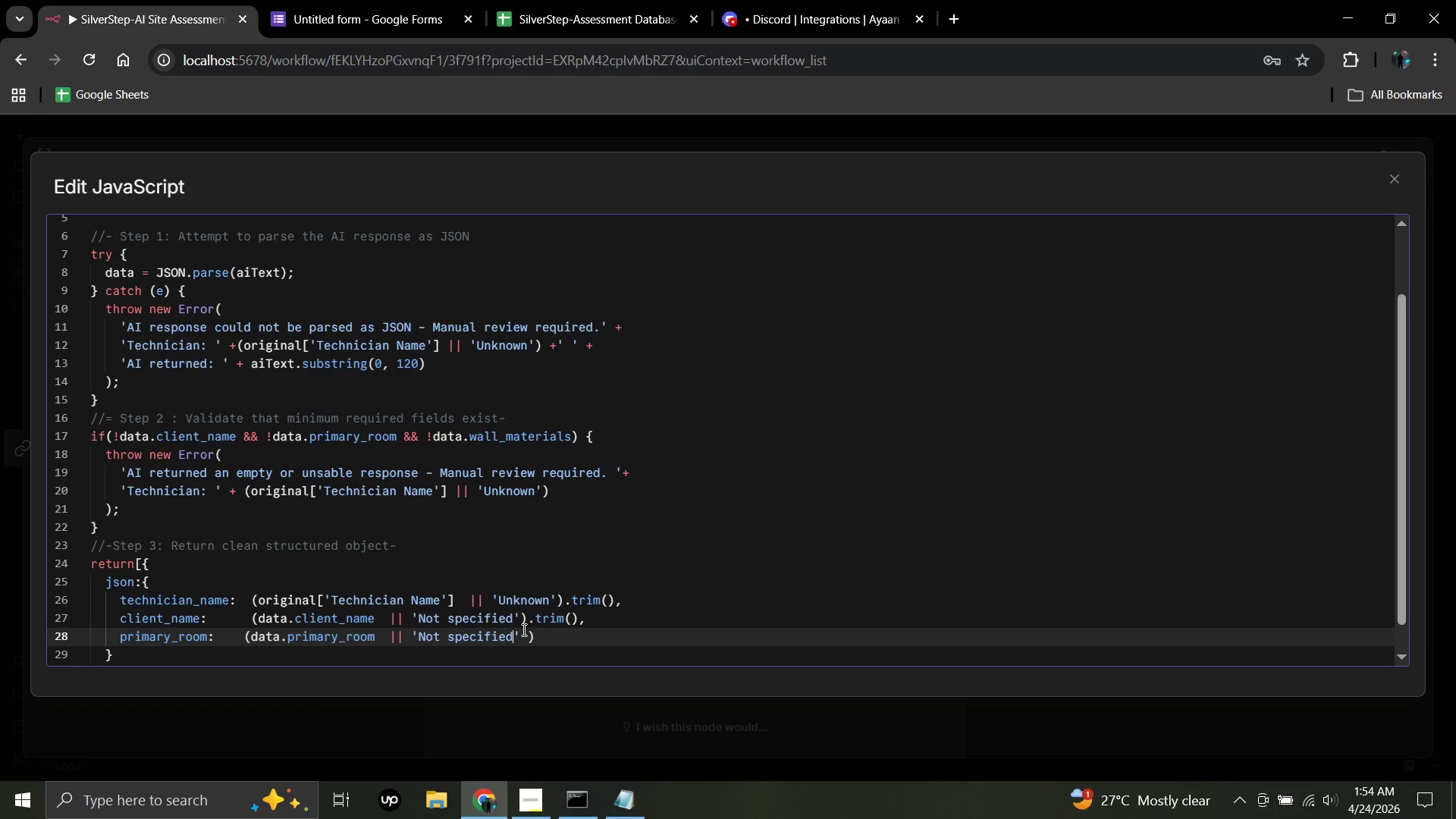 
left_click([526, 635])
 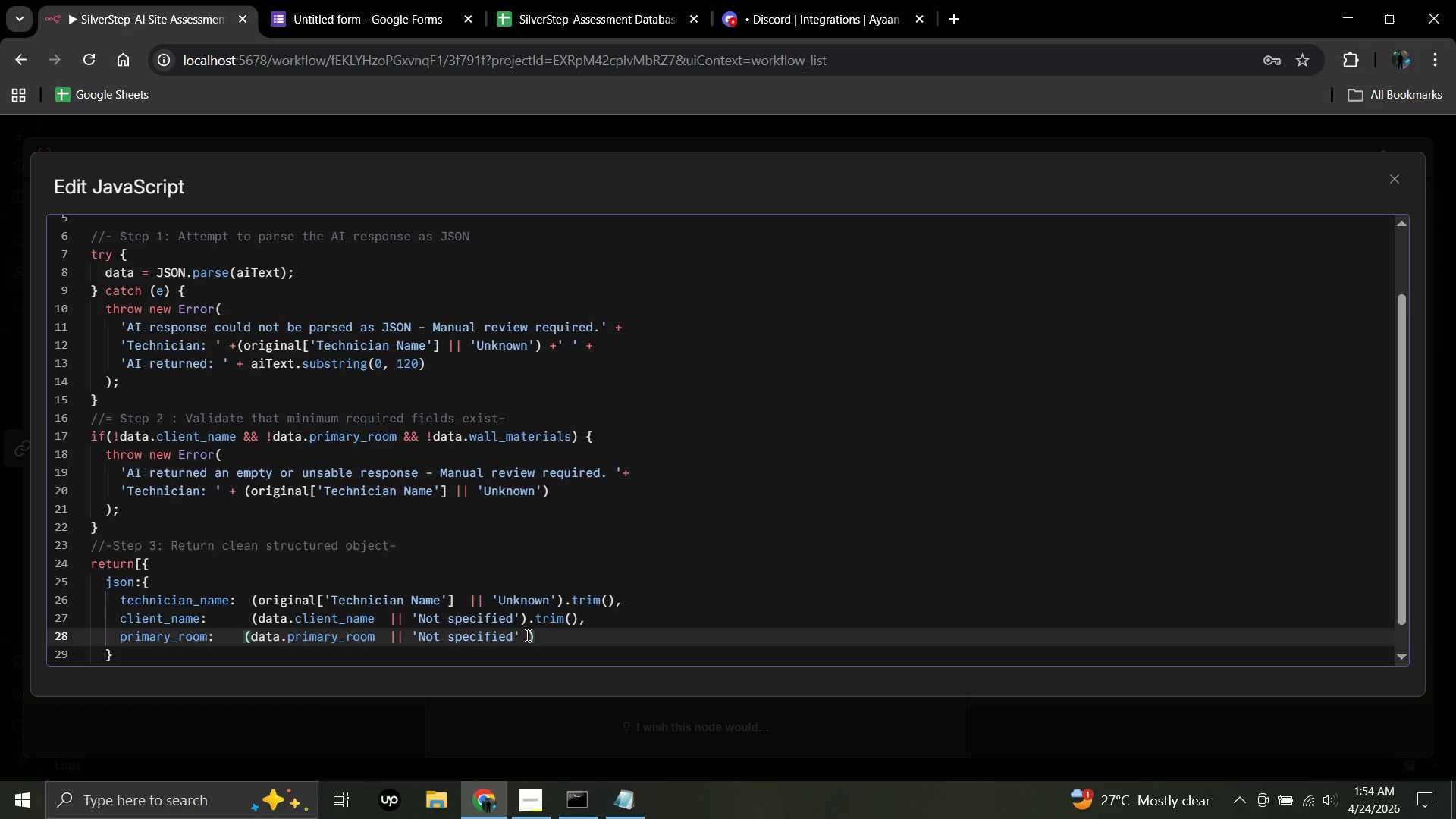 
key(Backspace)
 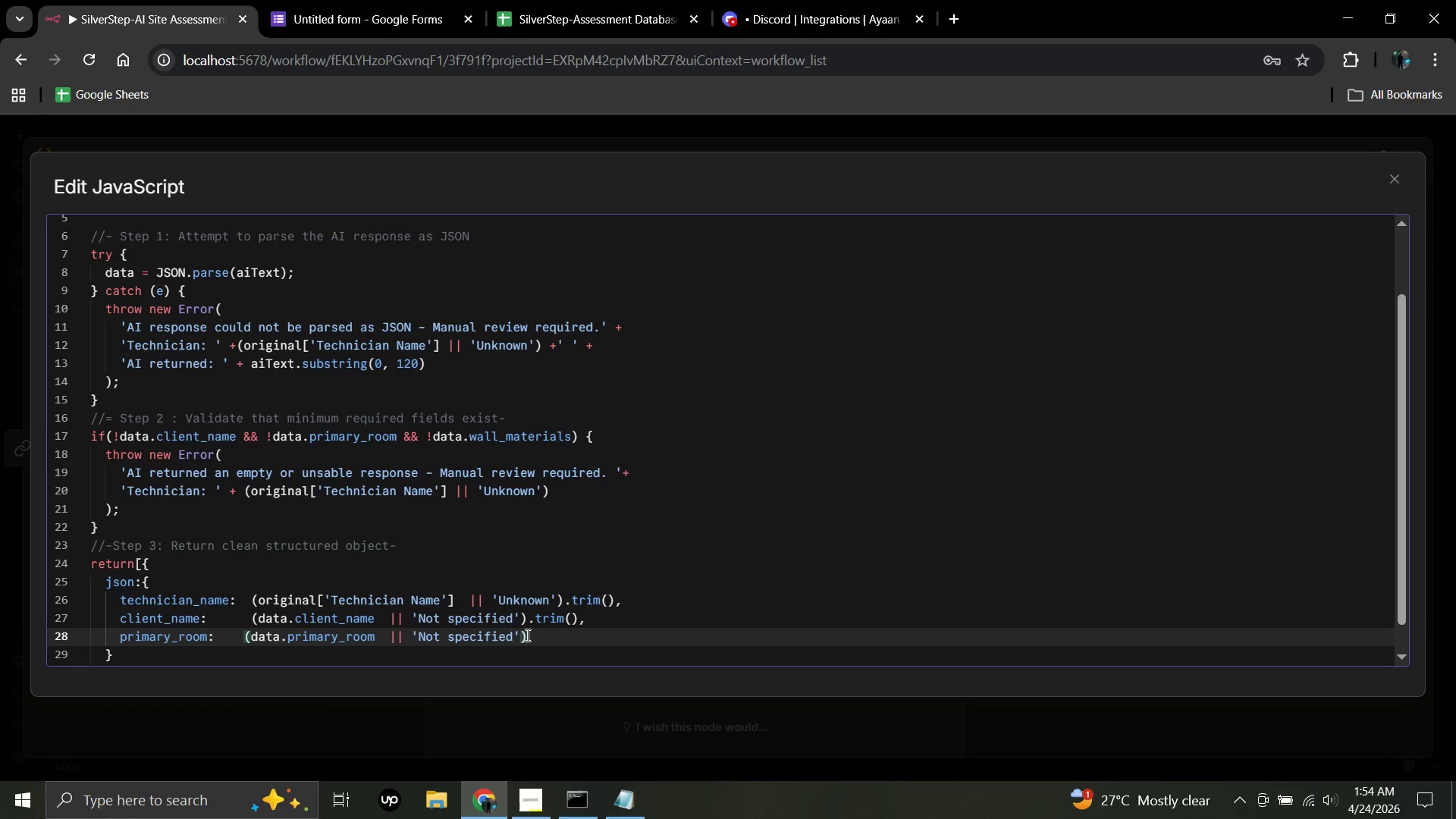 
left_click([526, 635])
 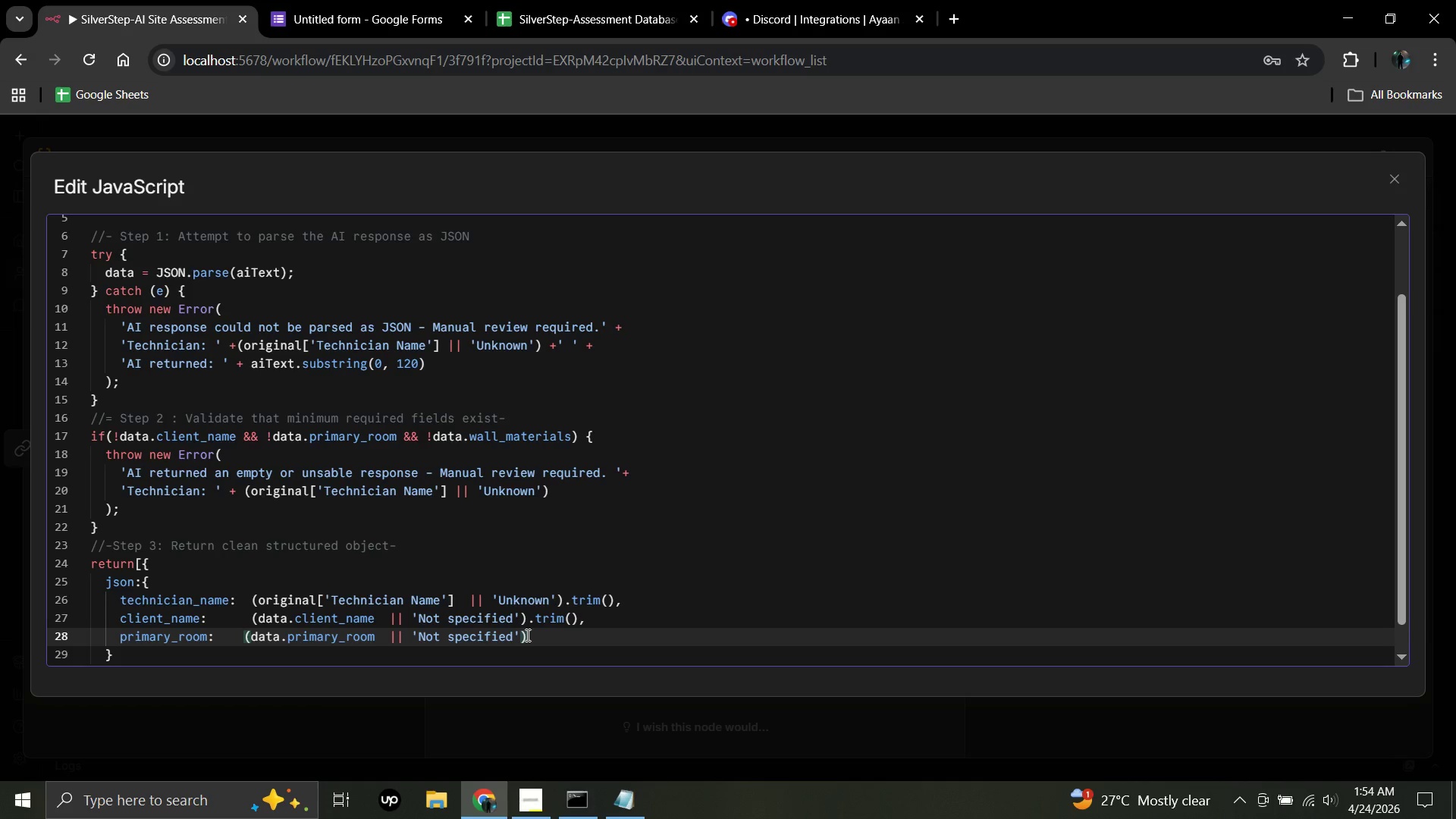 
type(.trim()
 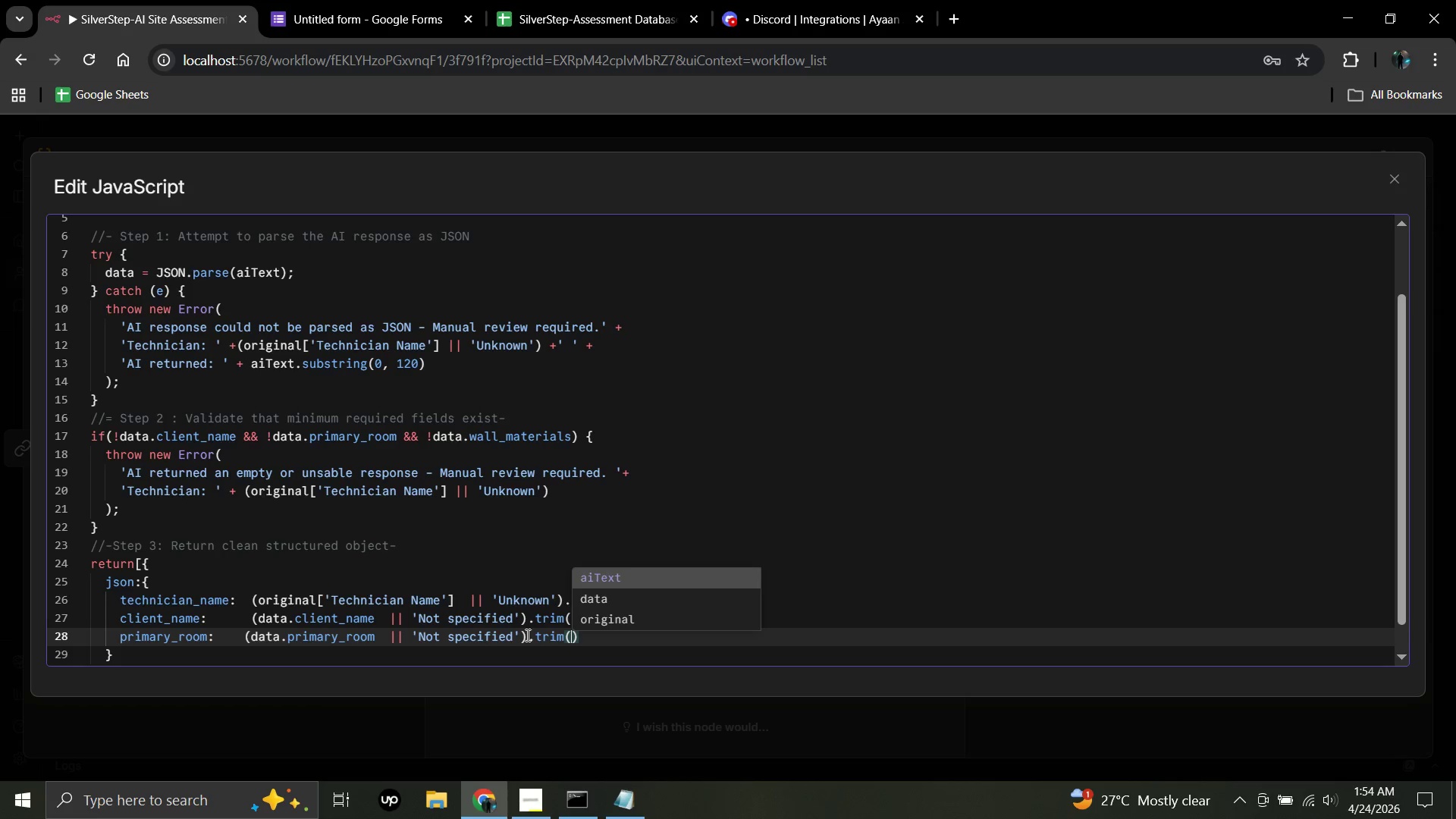 
left_click([584, 641])
 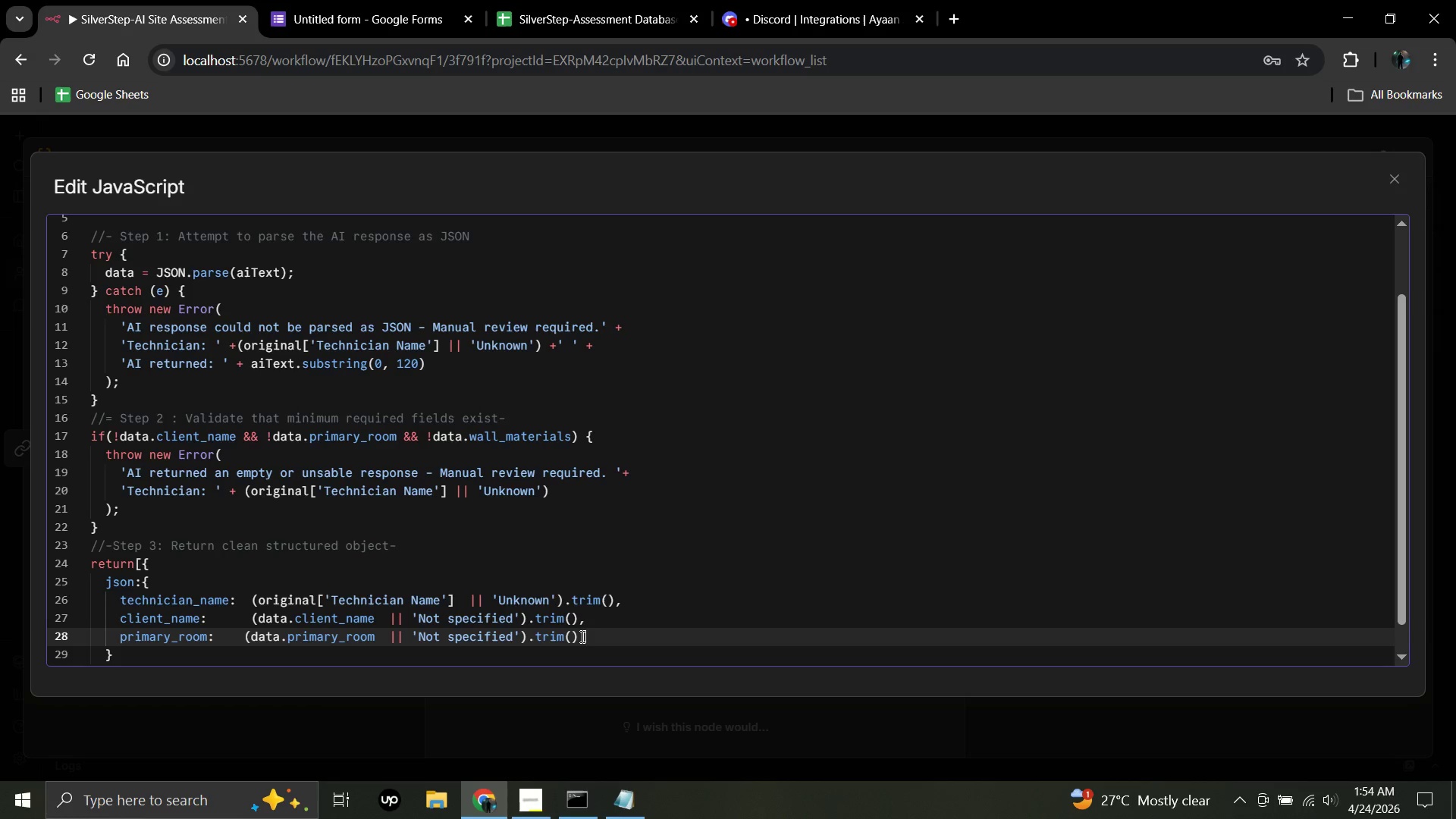 
left_click([580, 635])
 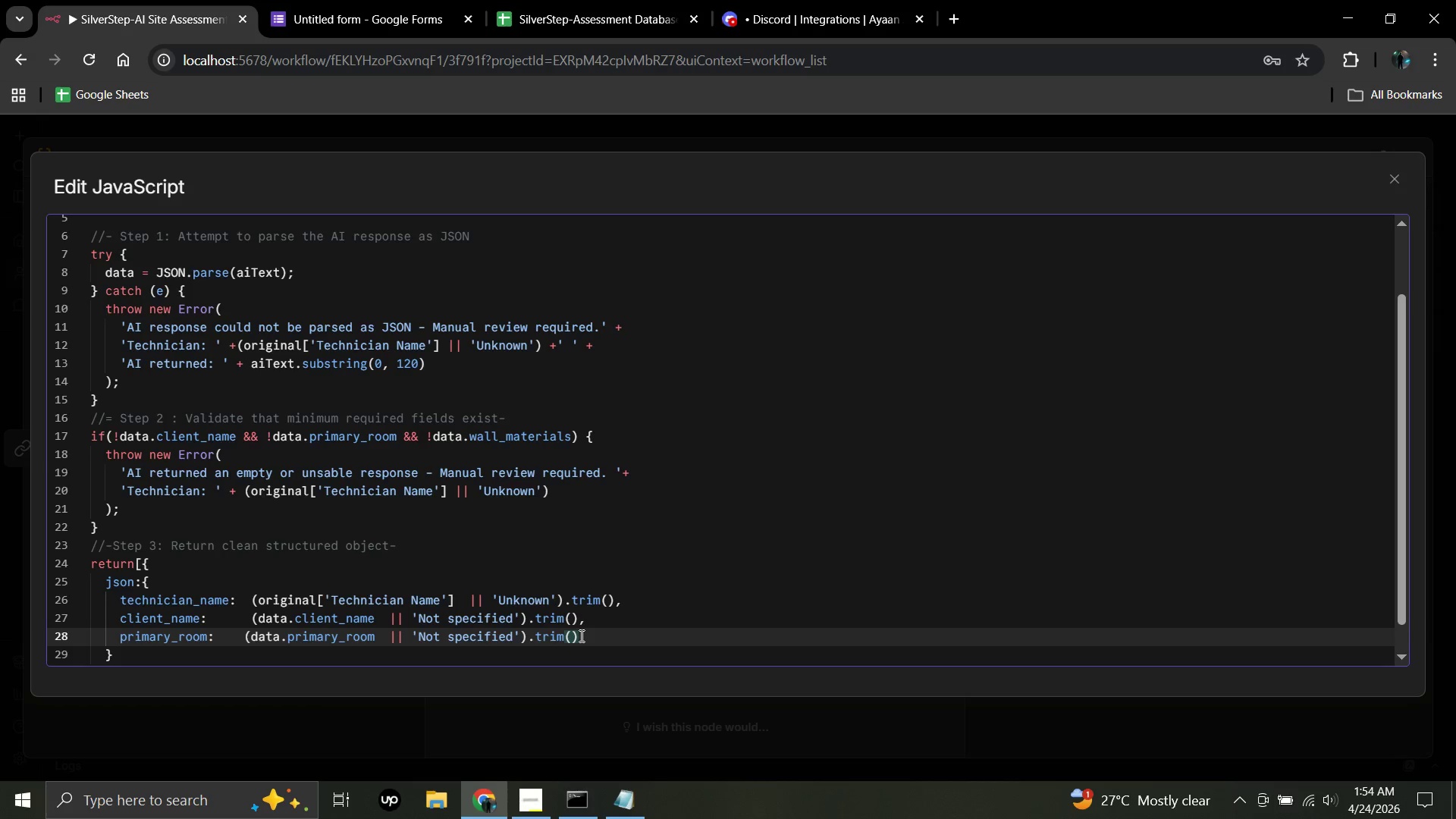 
key(Period)
 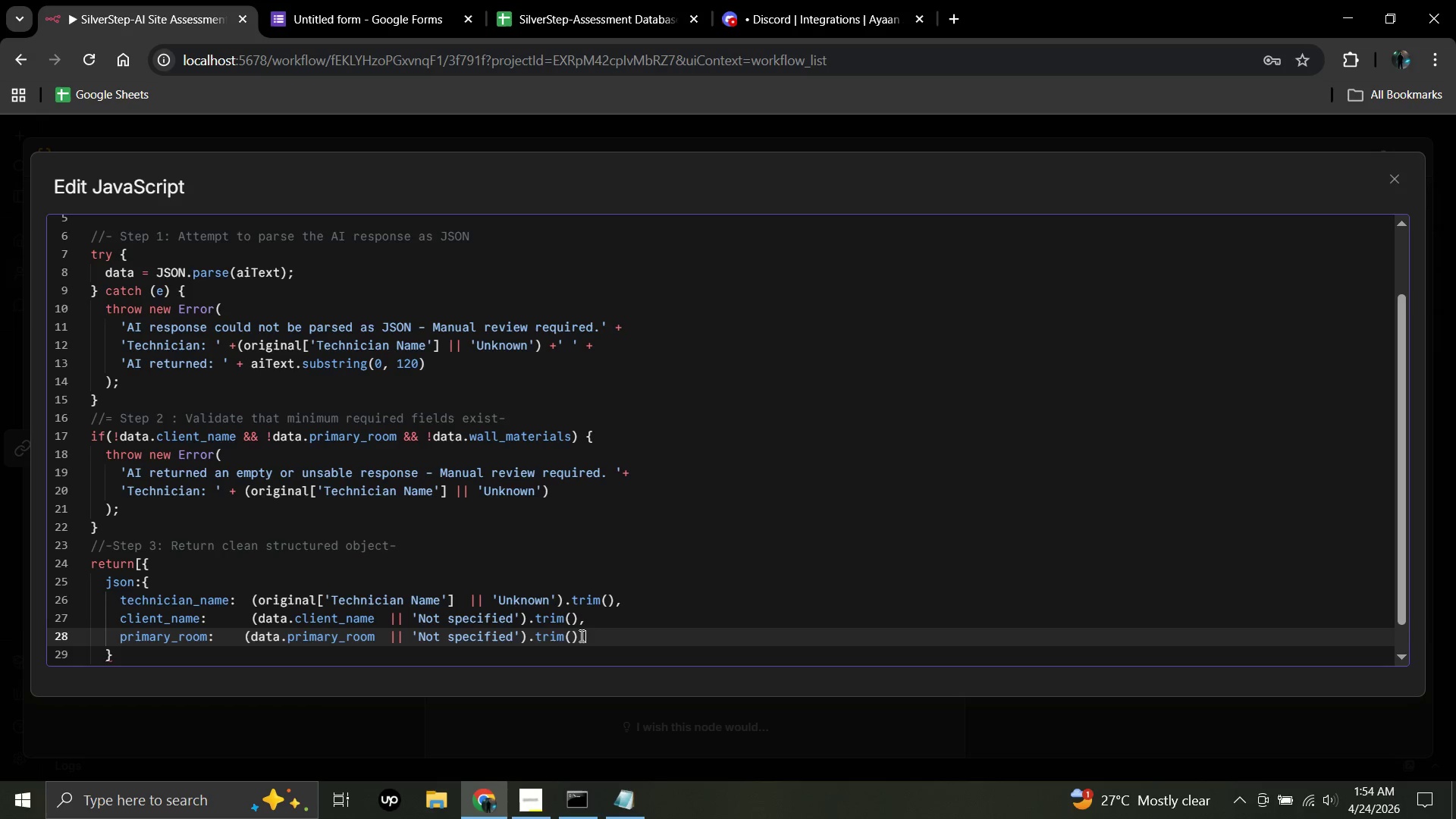 
key(Backspace)
 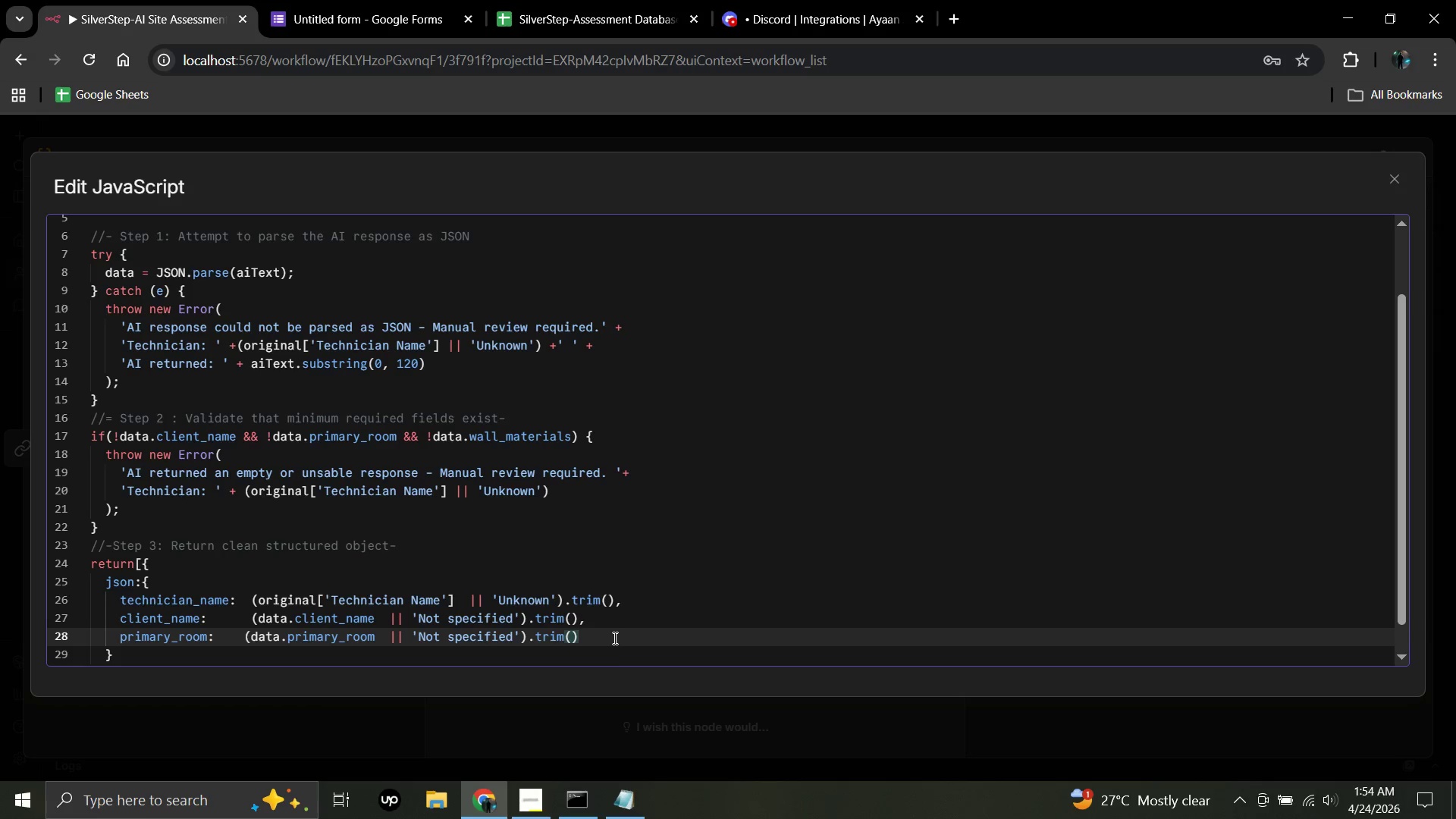 
key(Comma)
 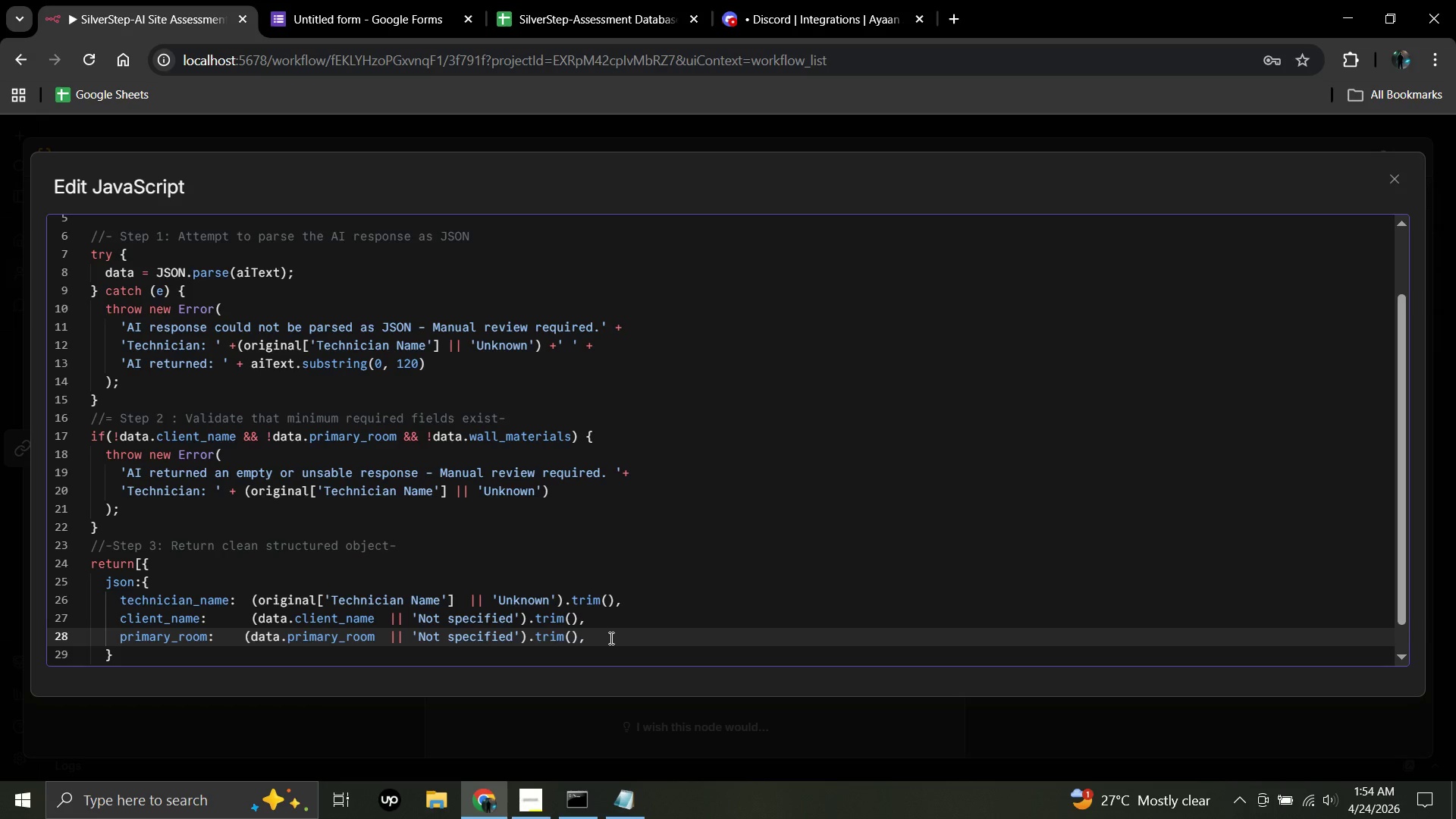 
key(Enter)
 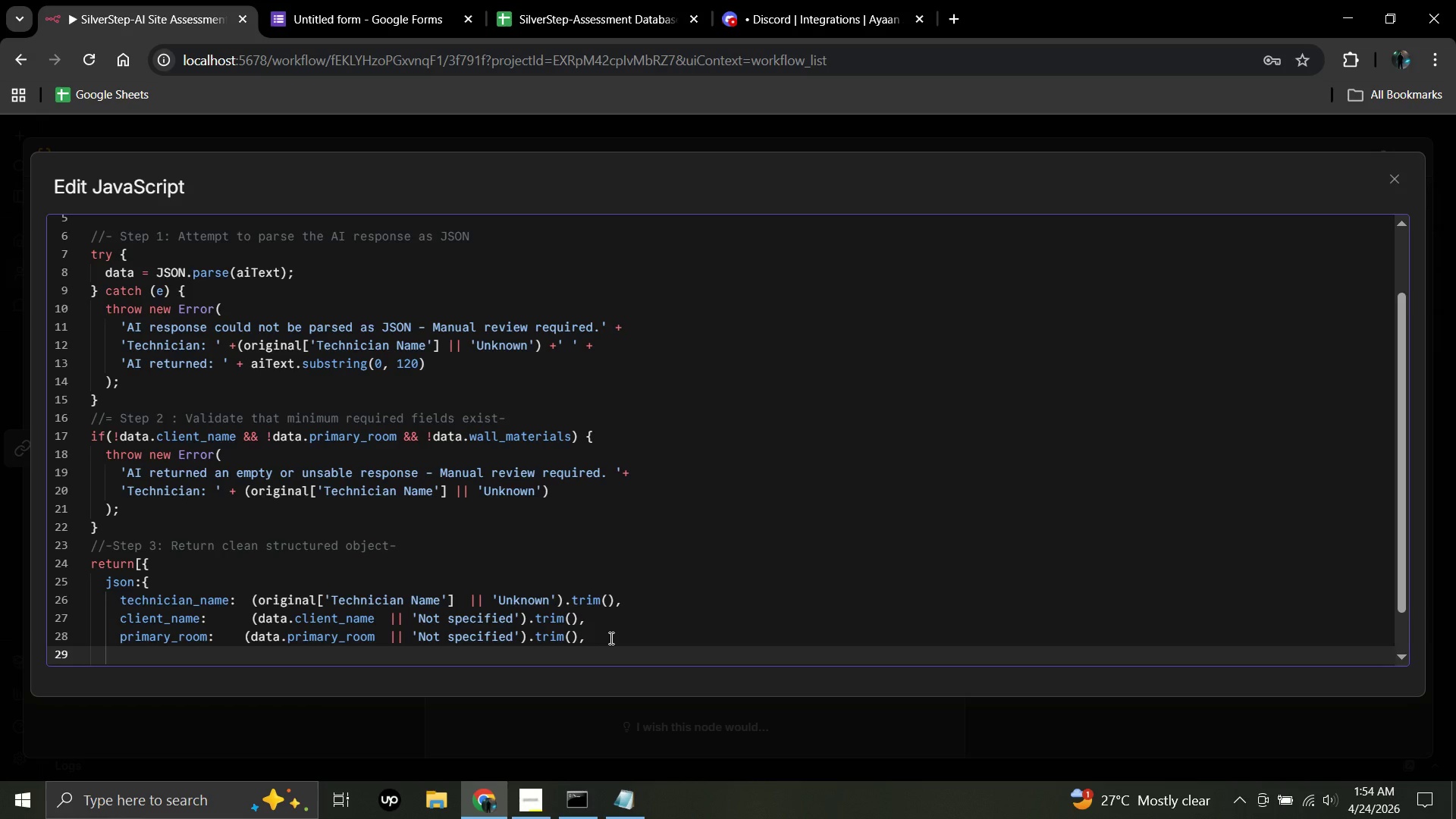 
wait(9.41)
 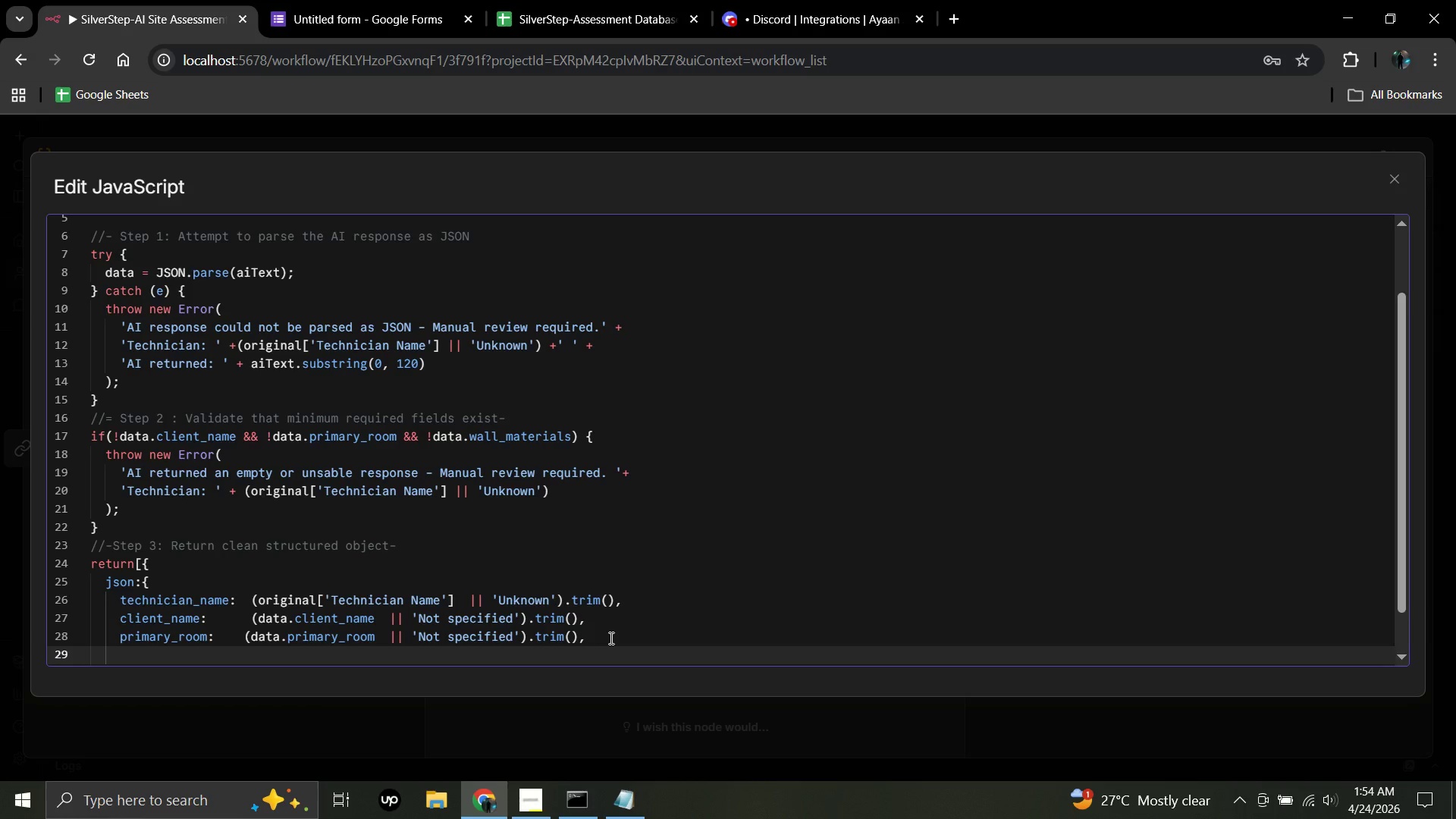 
type(wall_material:   (data)
 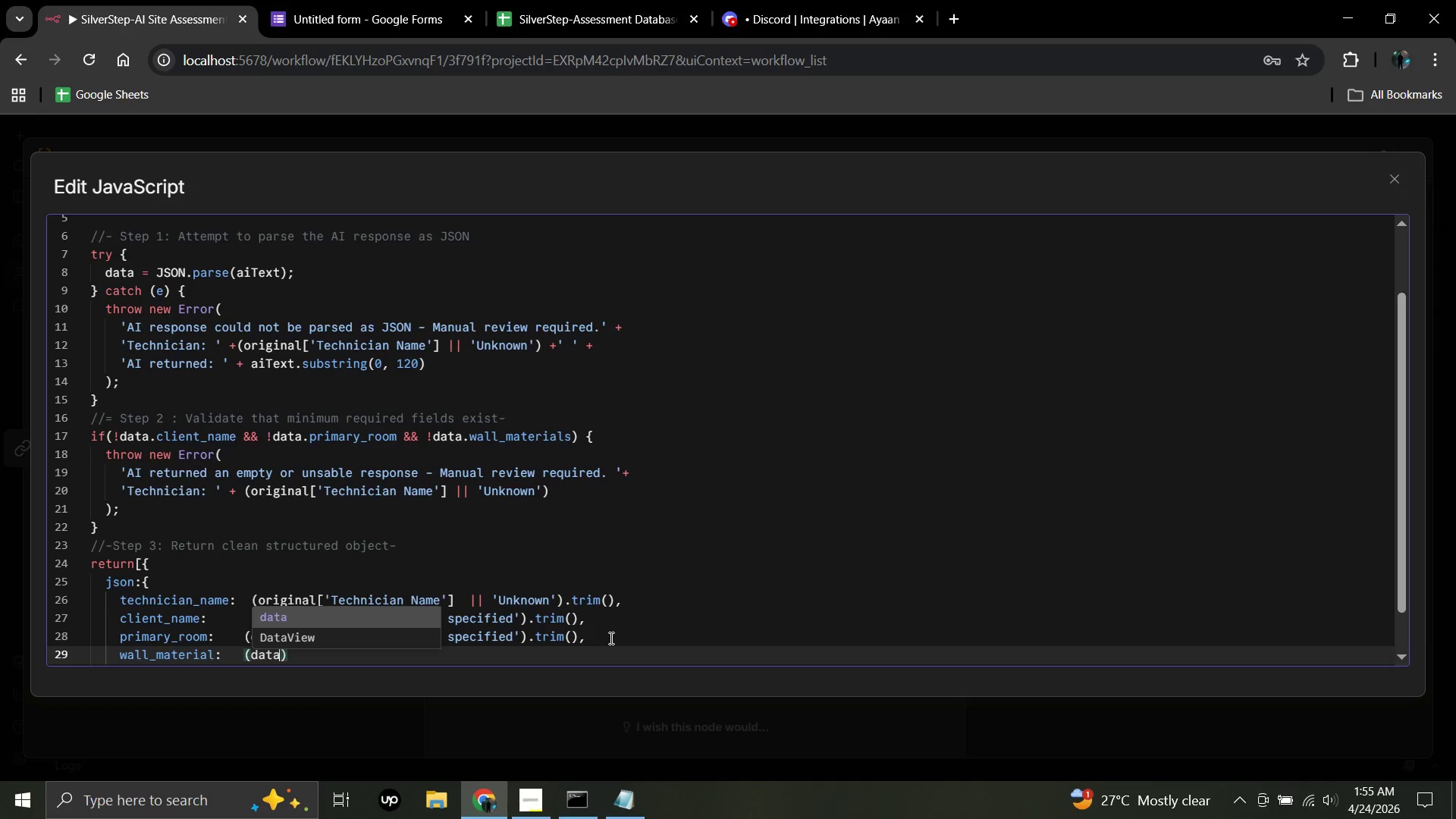 
type(.wall_)
 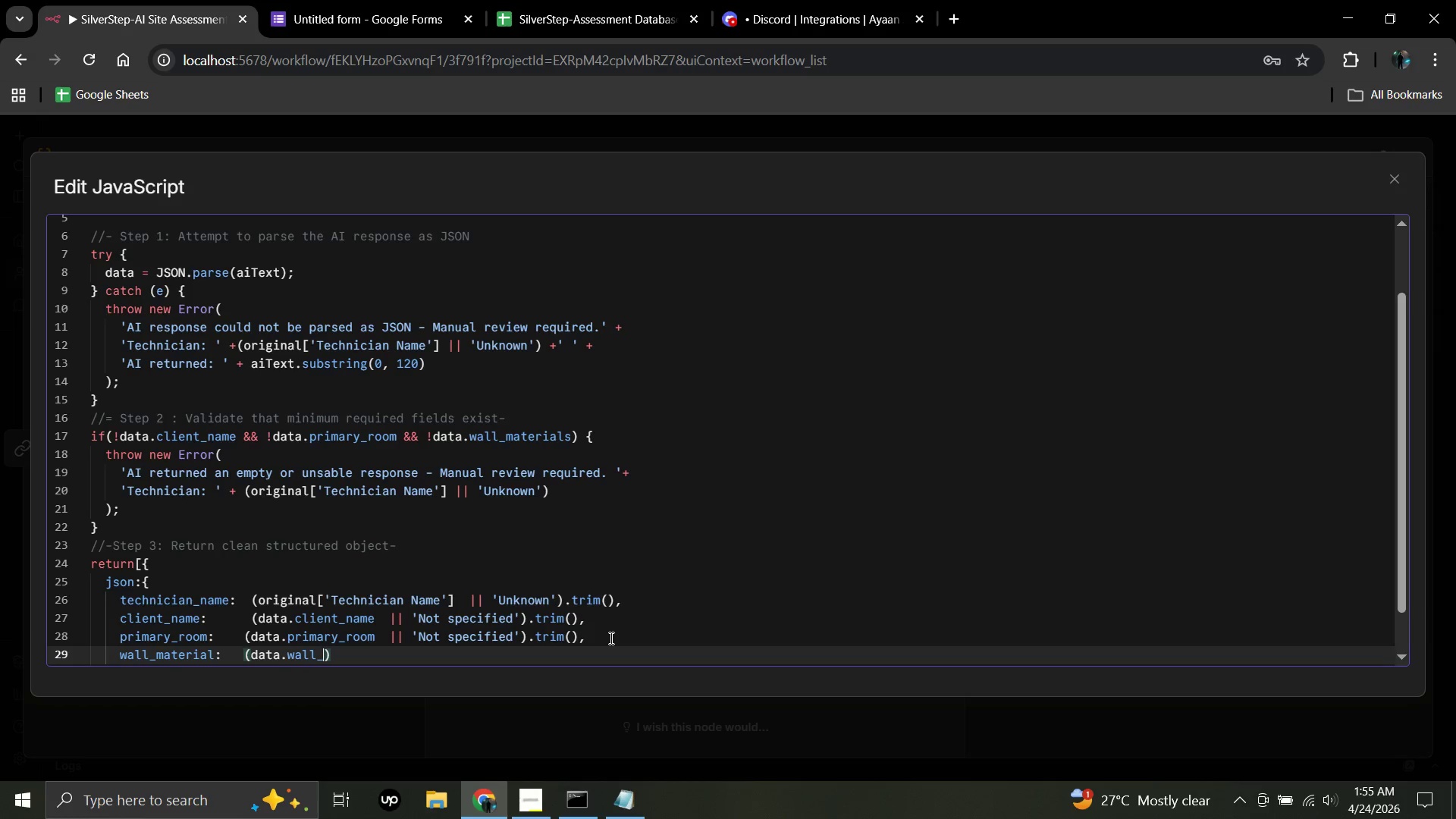 
wait(6.19)
 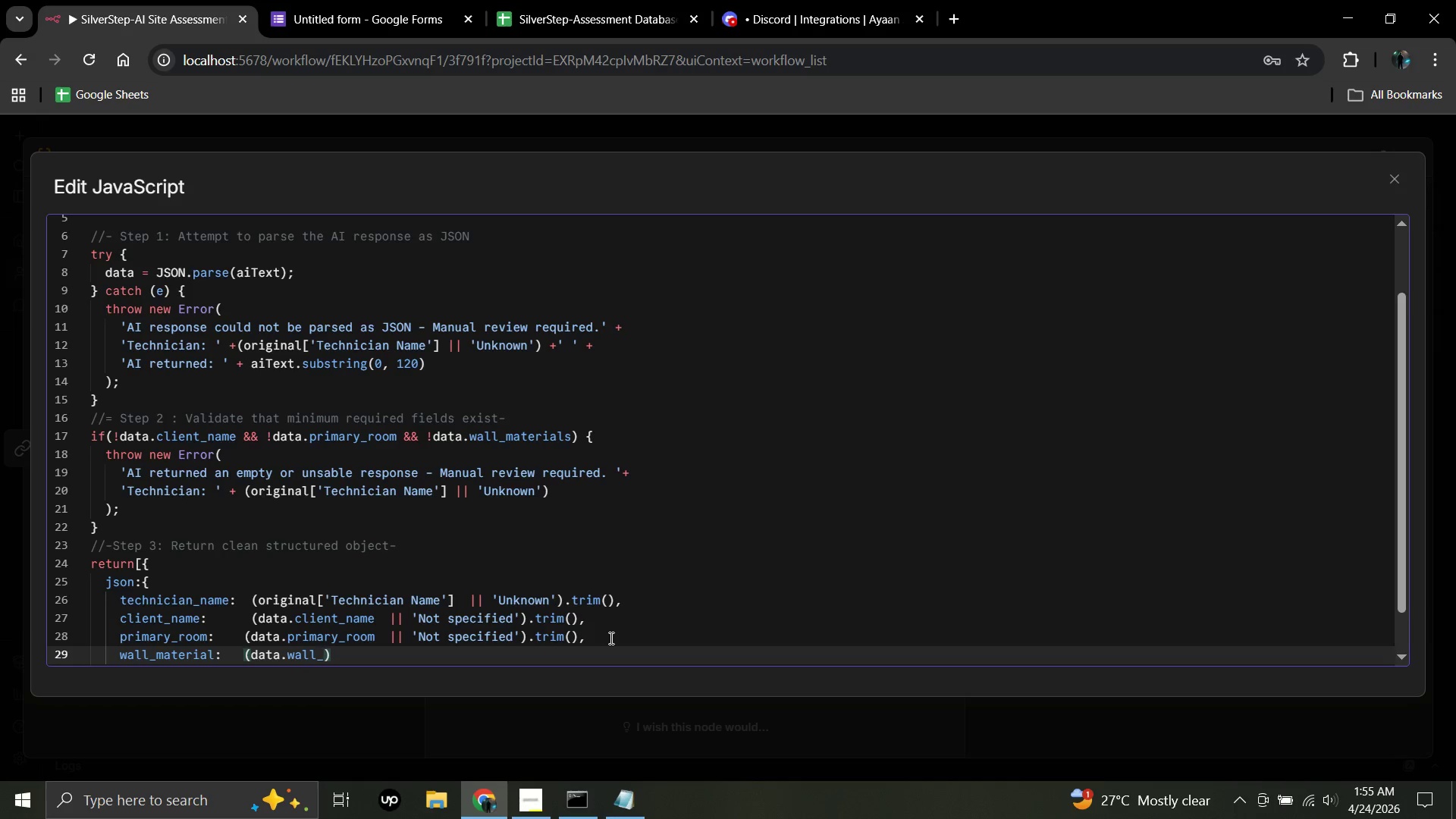 
type(material)
 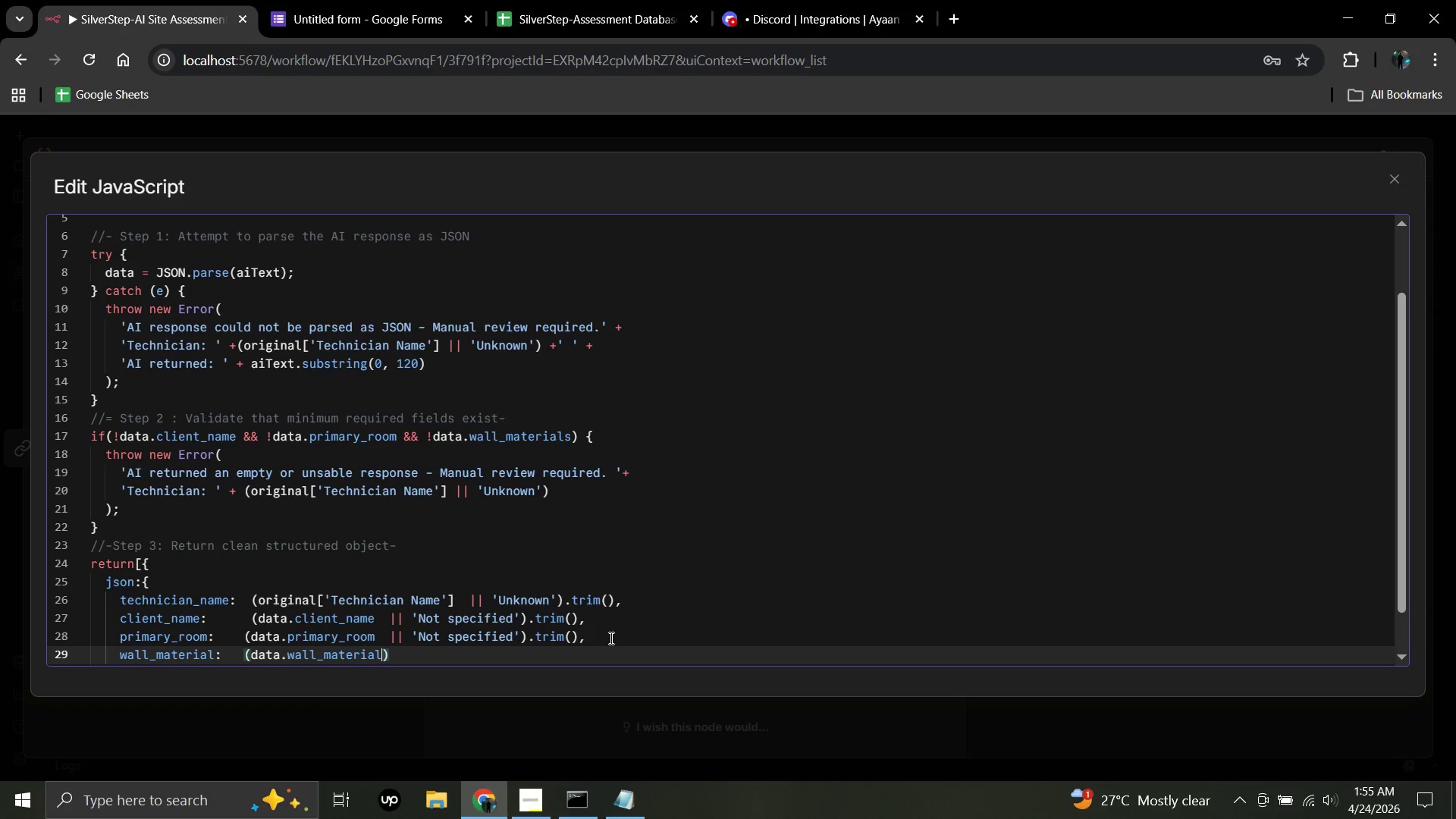 
key(Space)
 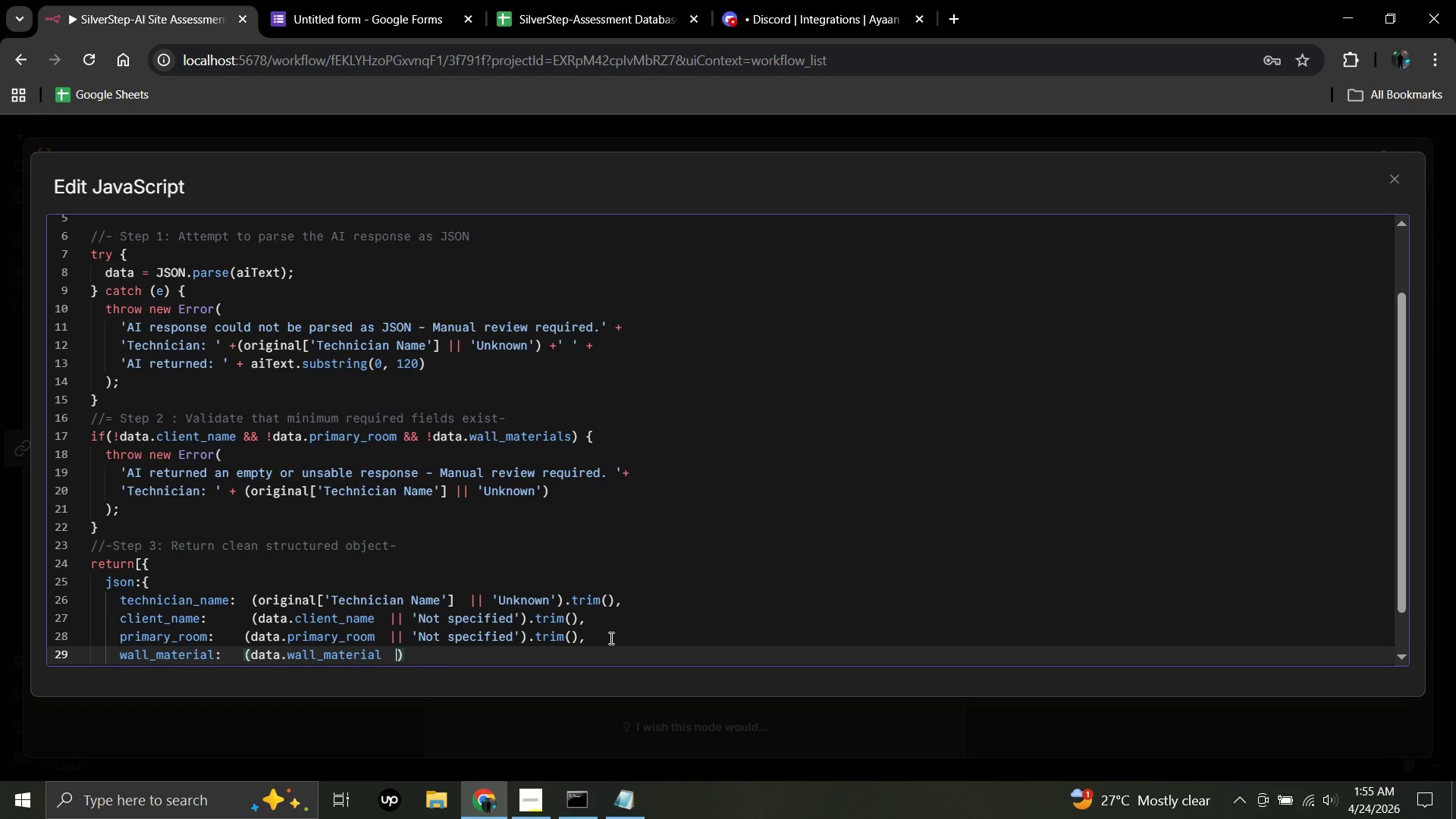 
key(Space)
 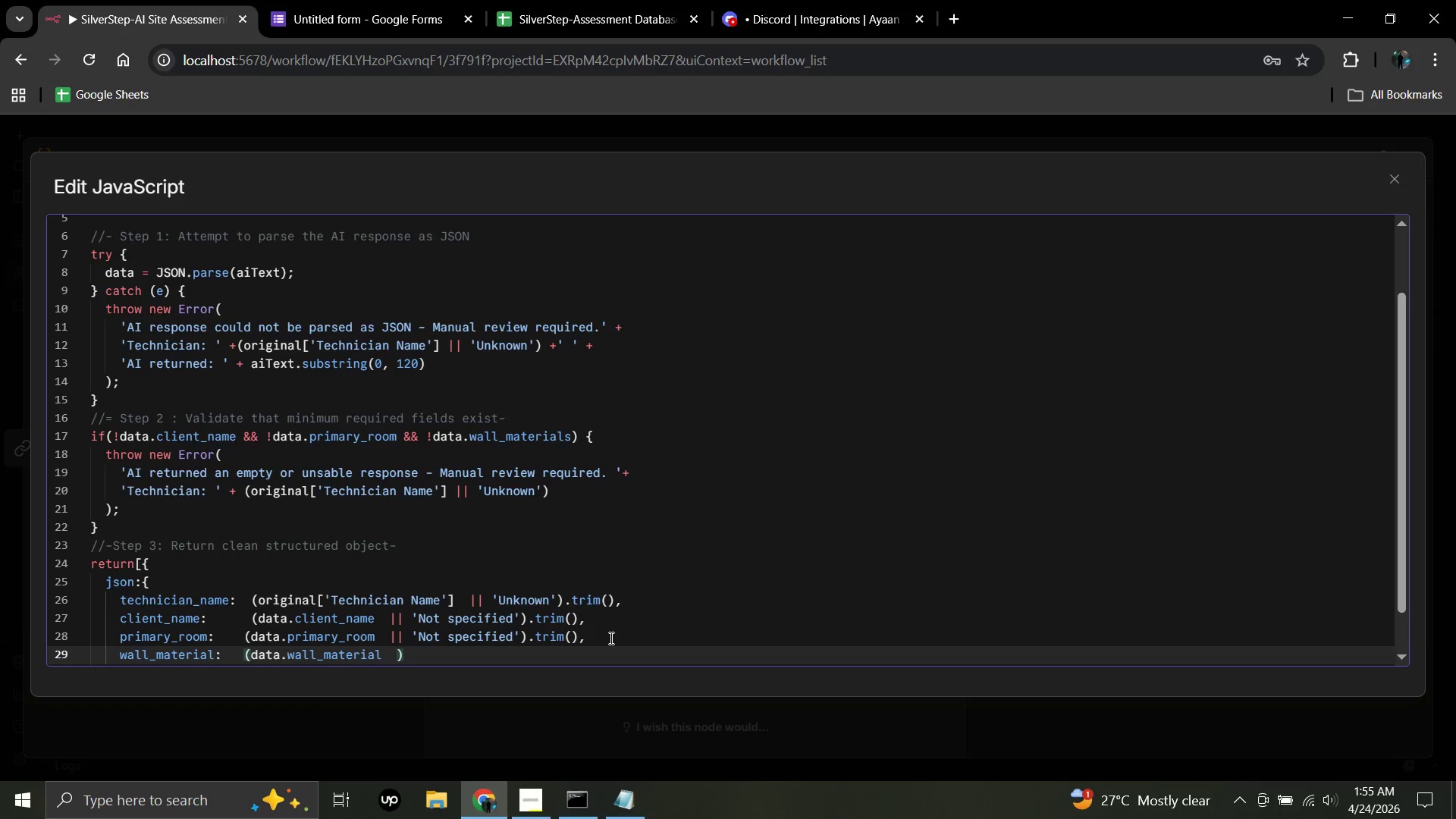 
key(Backspace)
 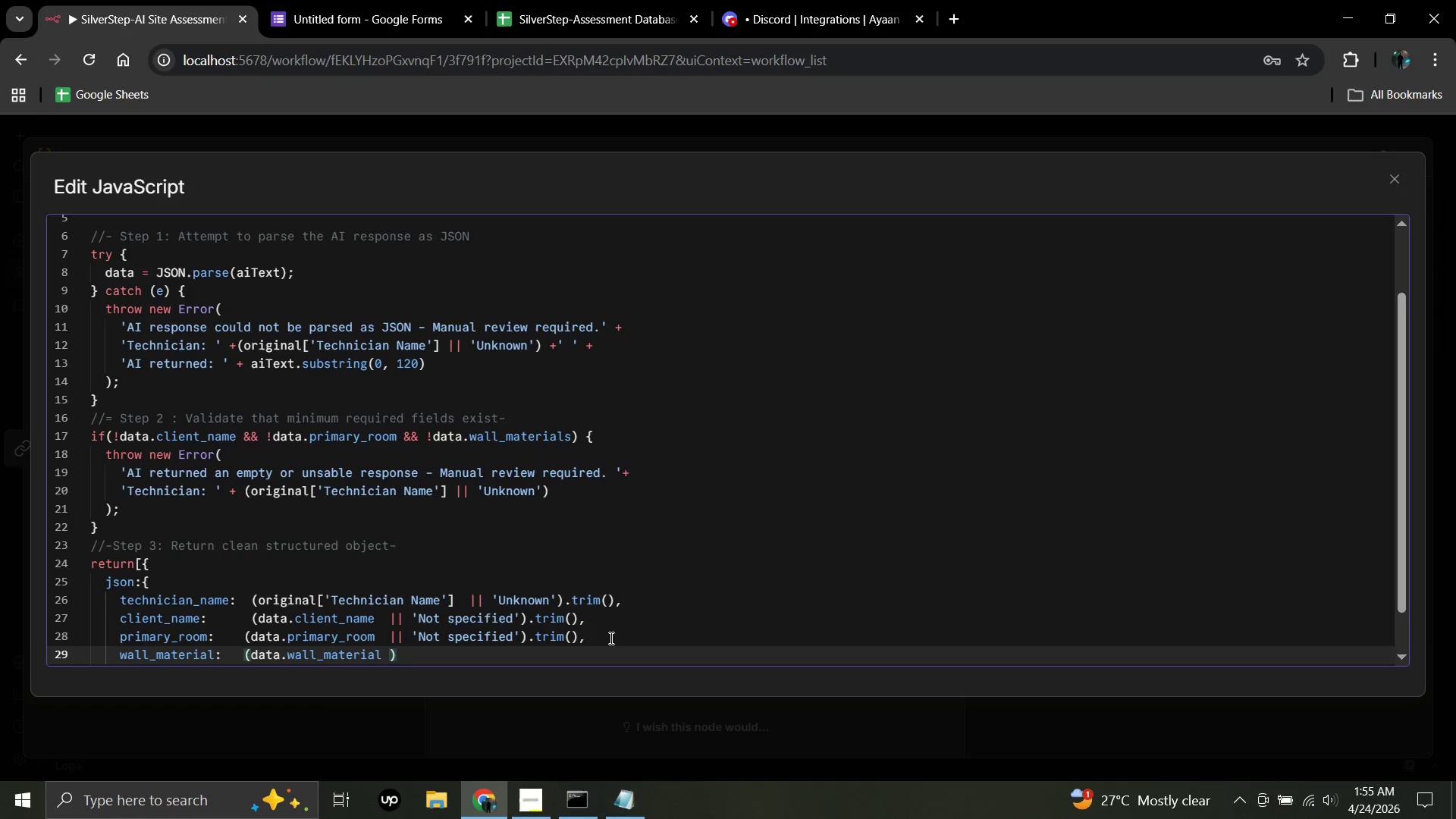 
key(Space)
 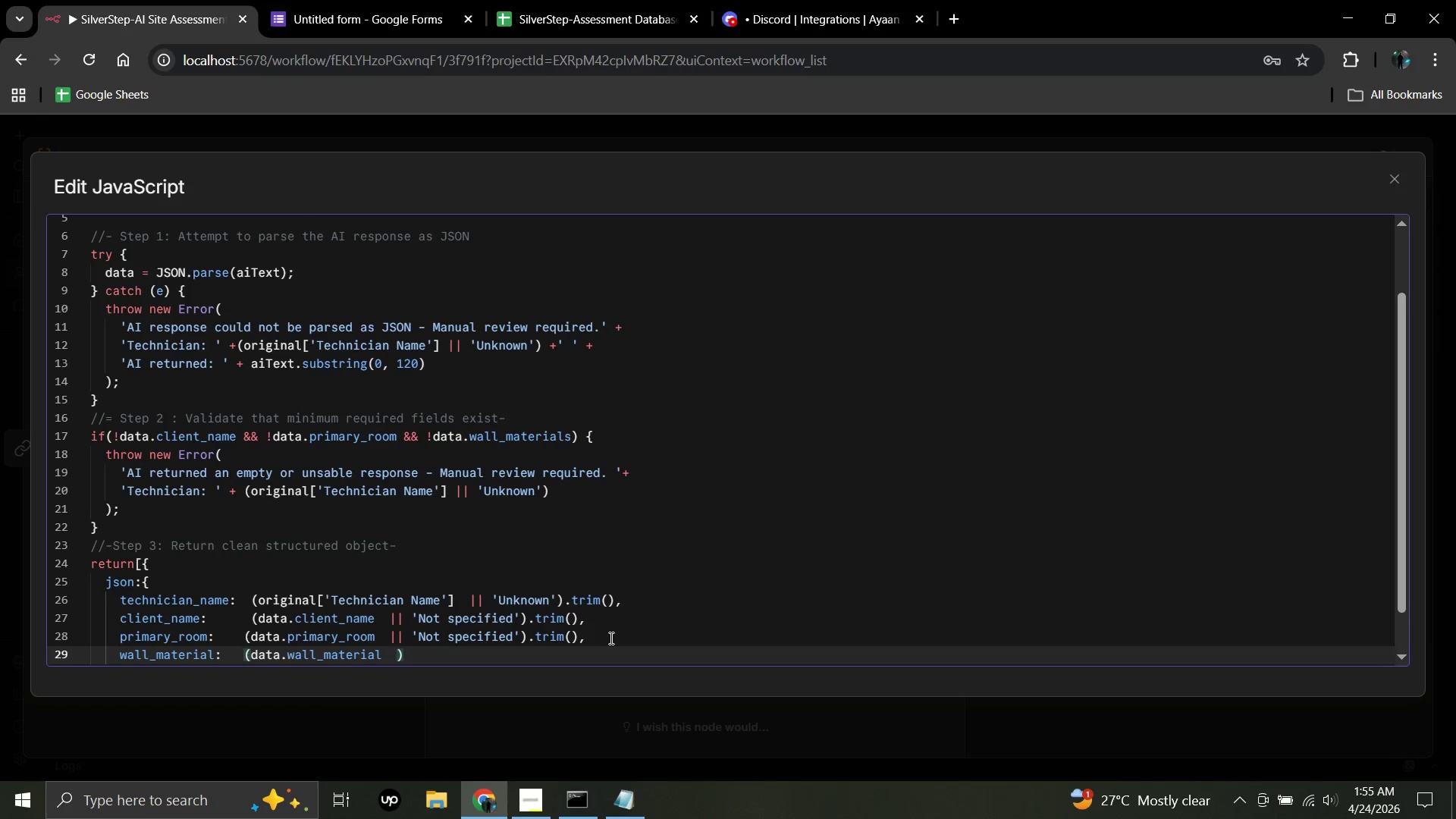 
key(Shift+Backslash)
 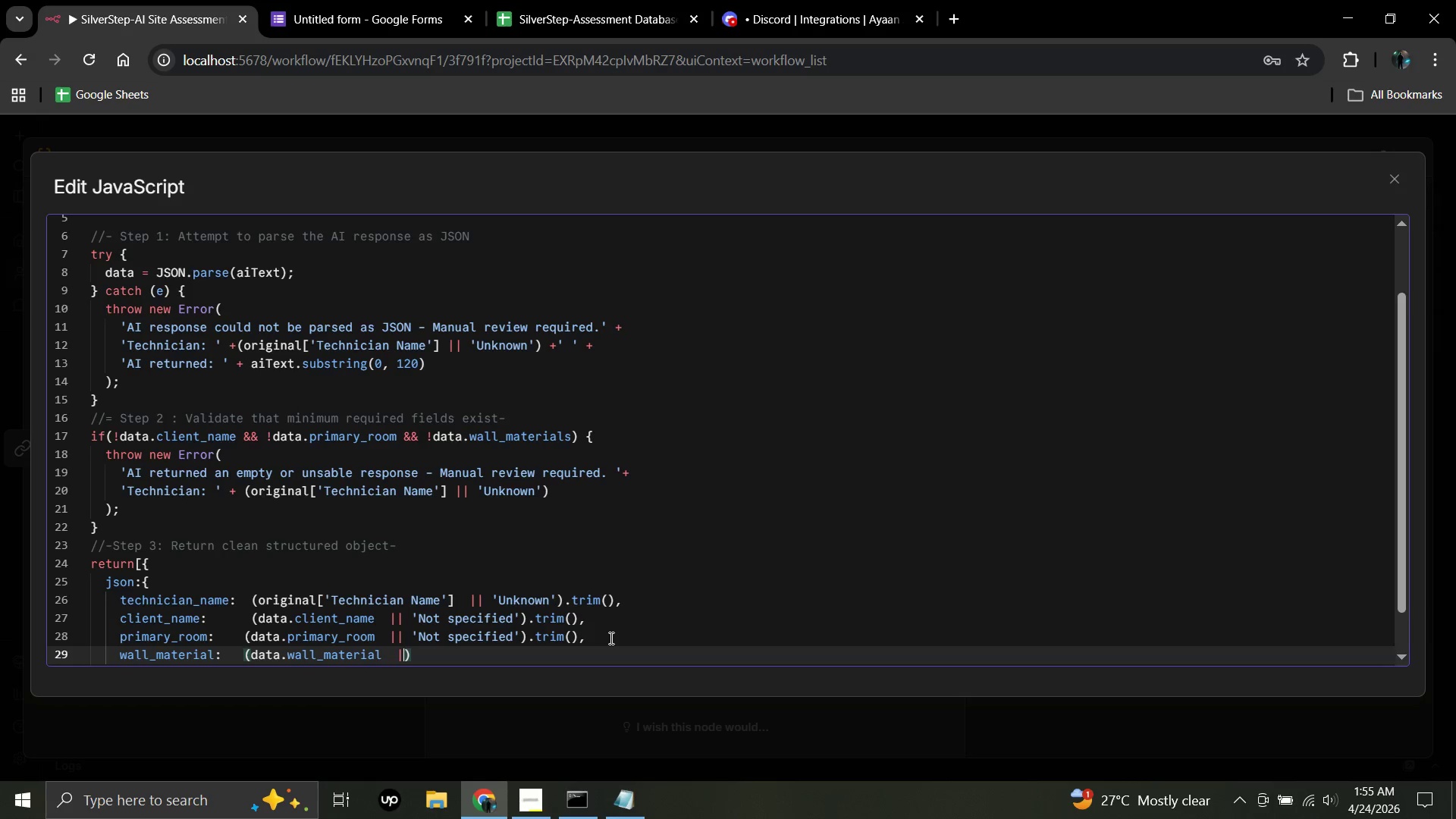 
key(Shift+ShiftRight)
 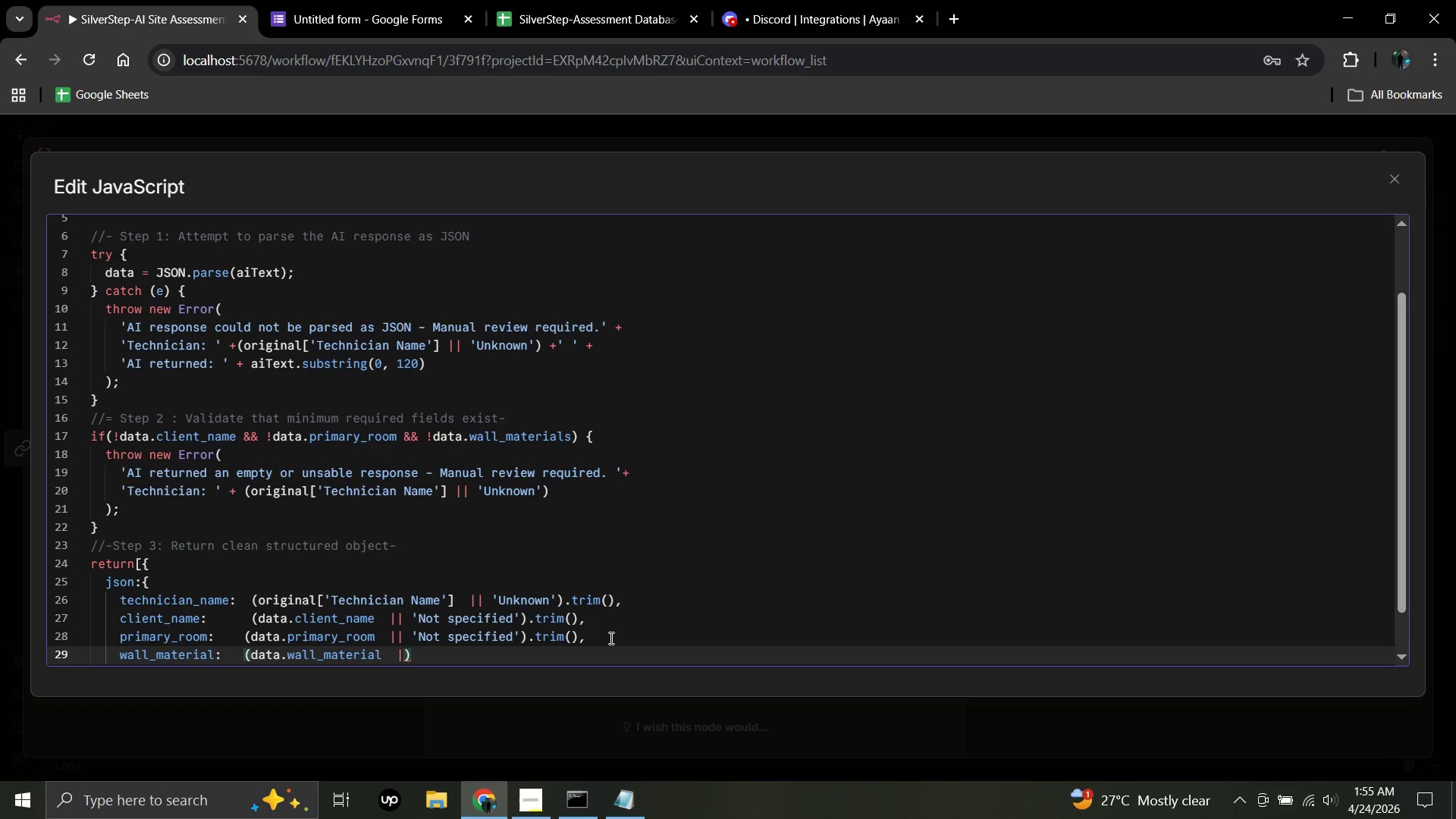 
key(Shift+Backslash)
 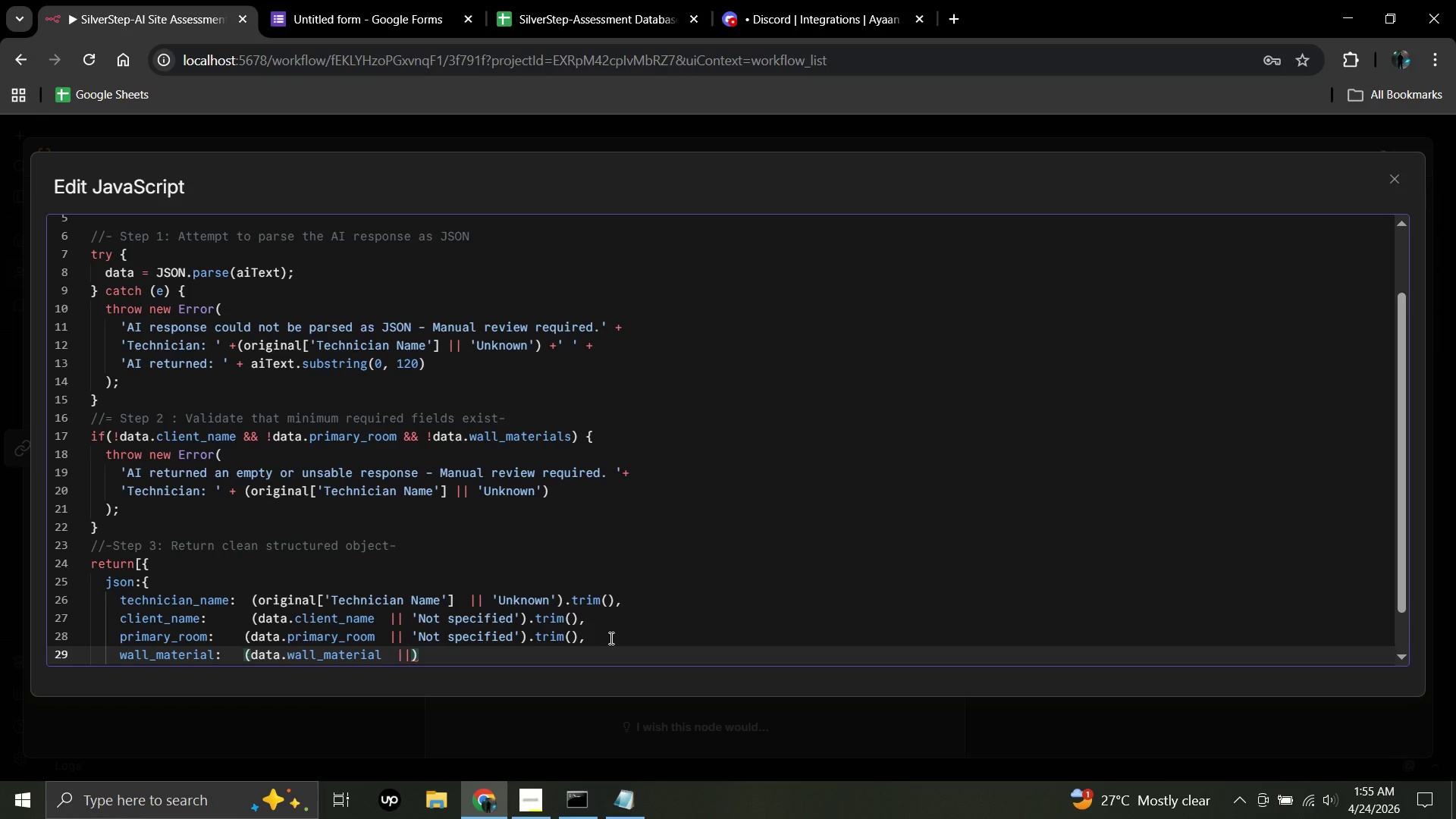 
key(Backspace)
 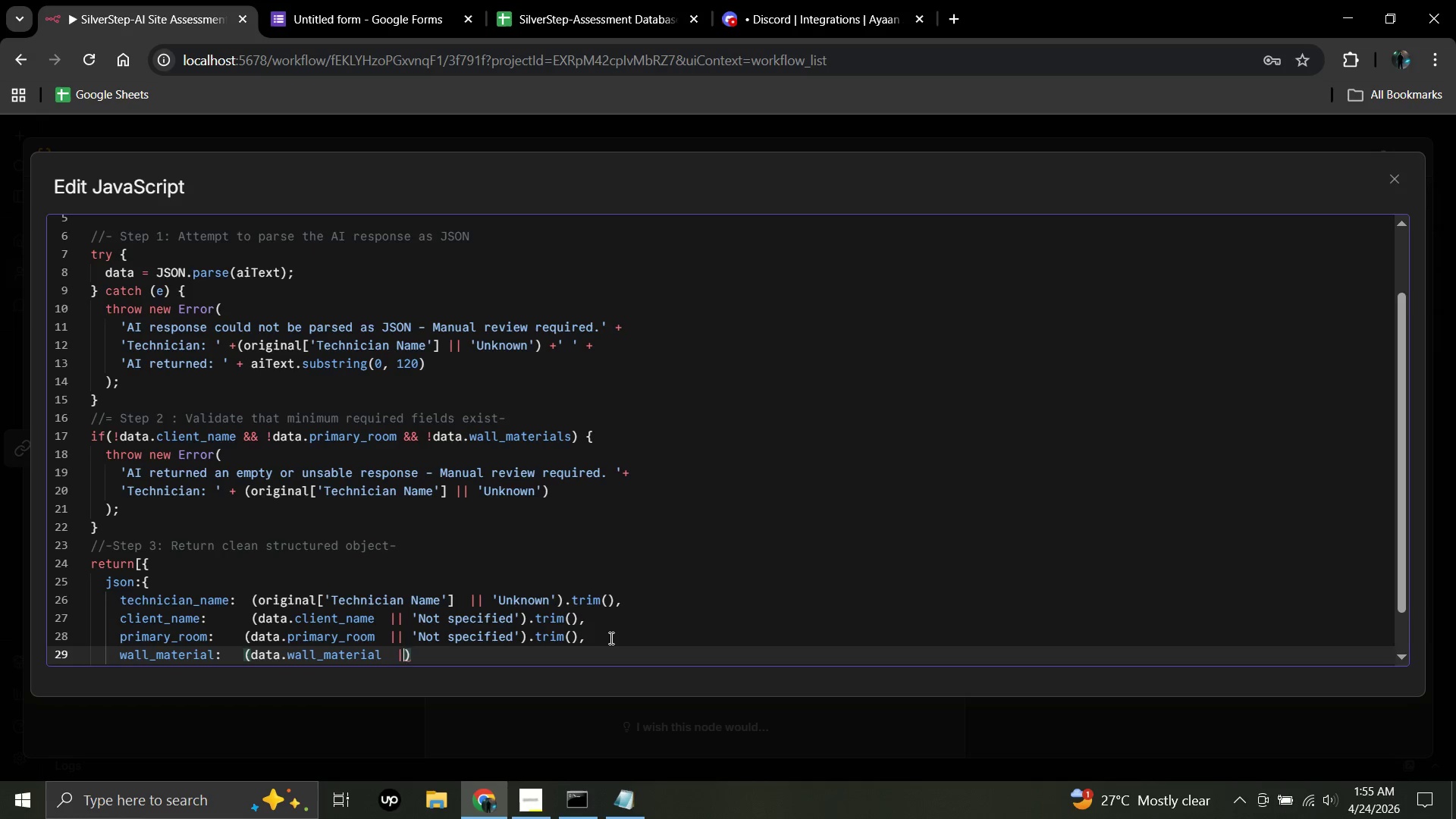 
key(Backspace)
 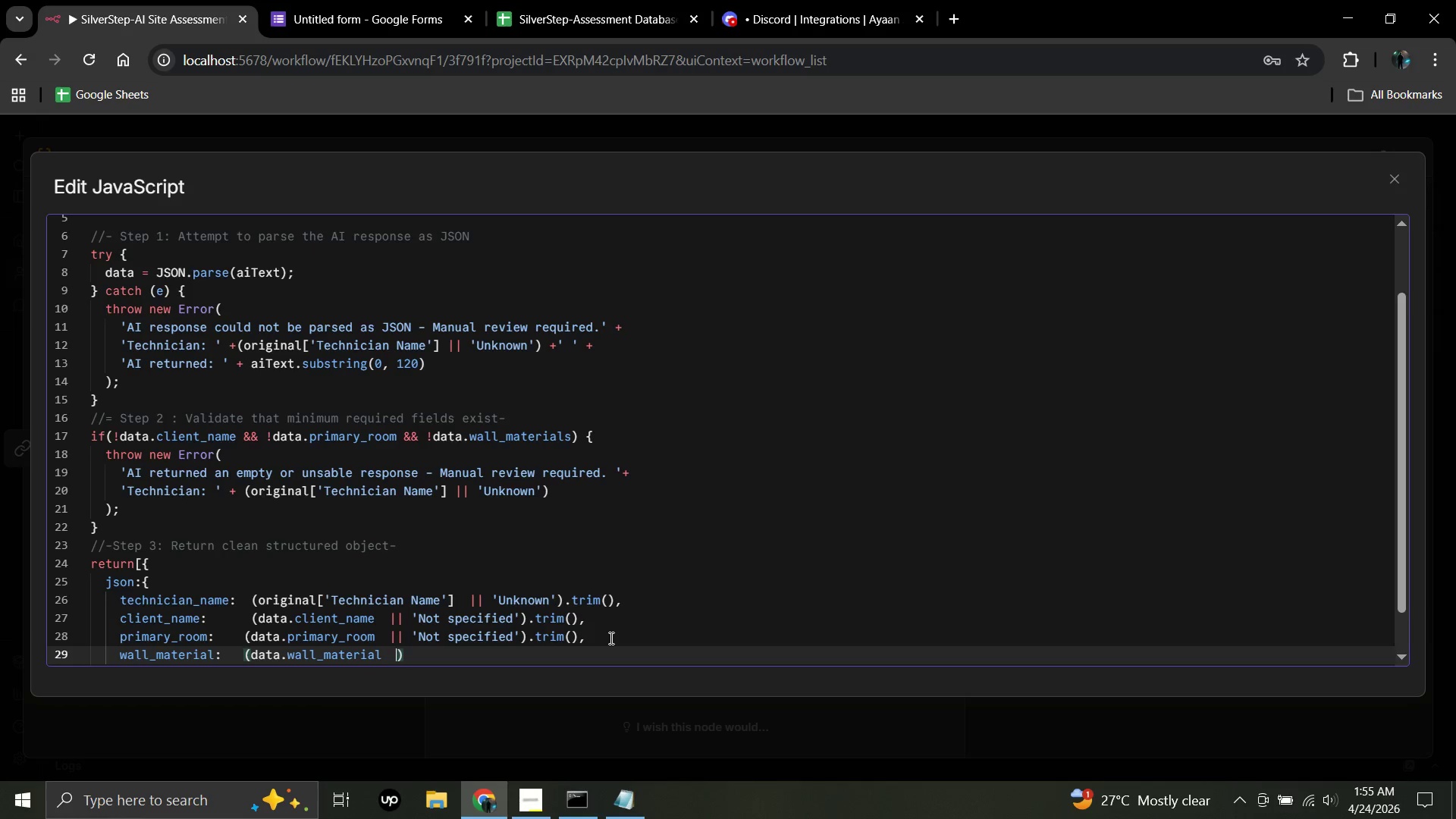 
key(Backspace)
 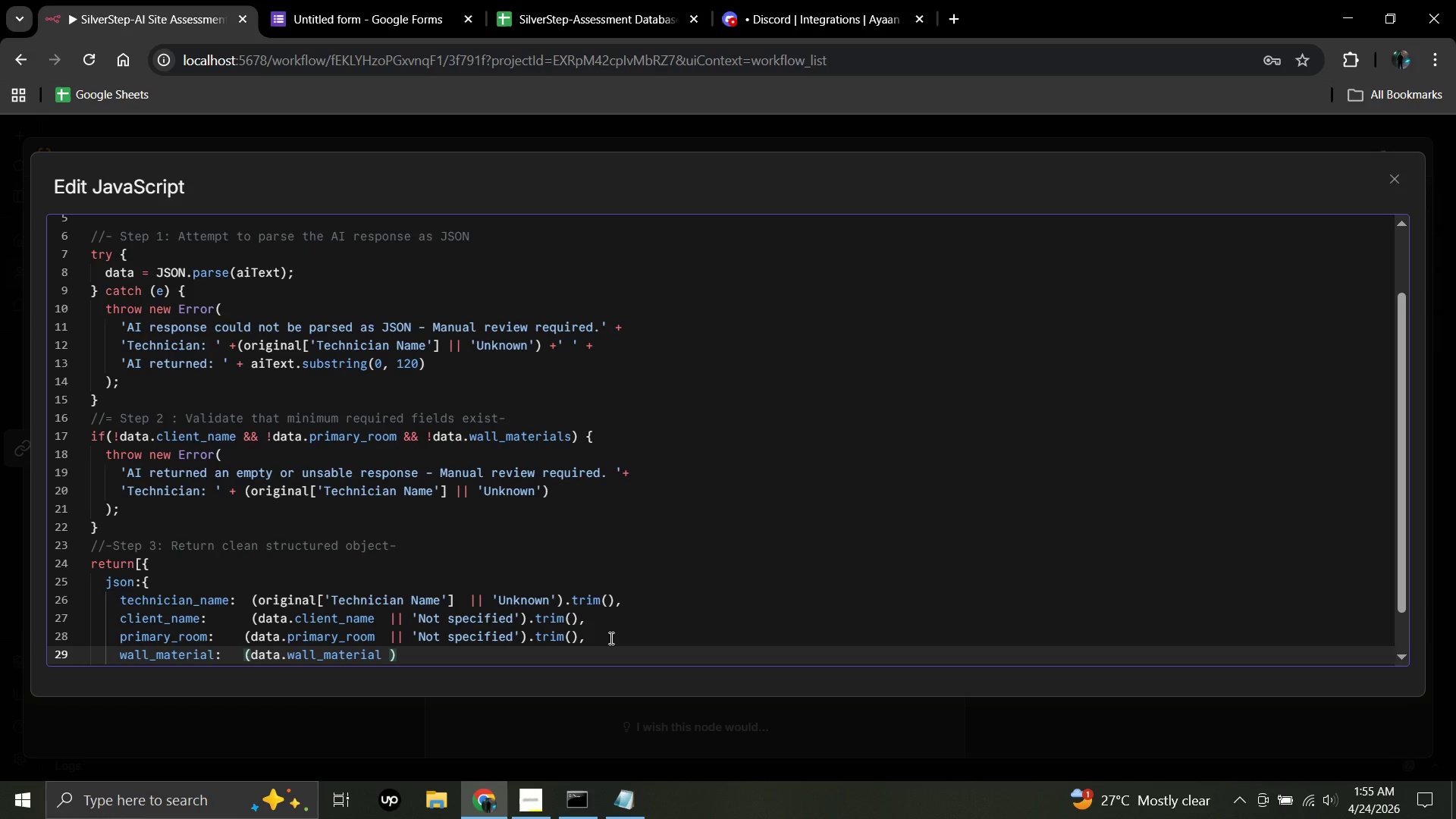 
key(Shift+Backslash)
 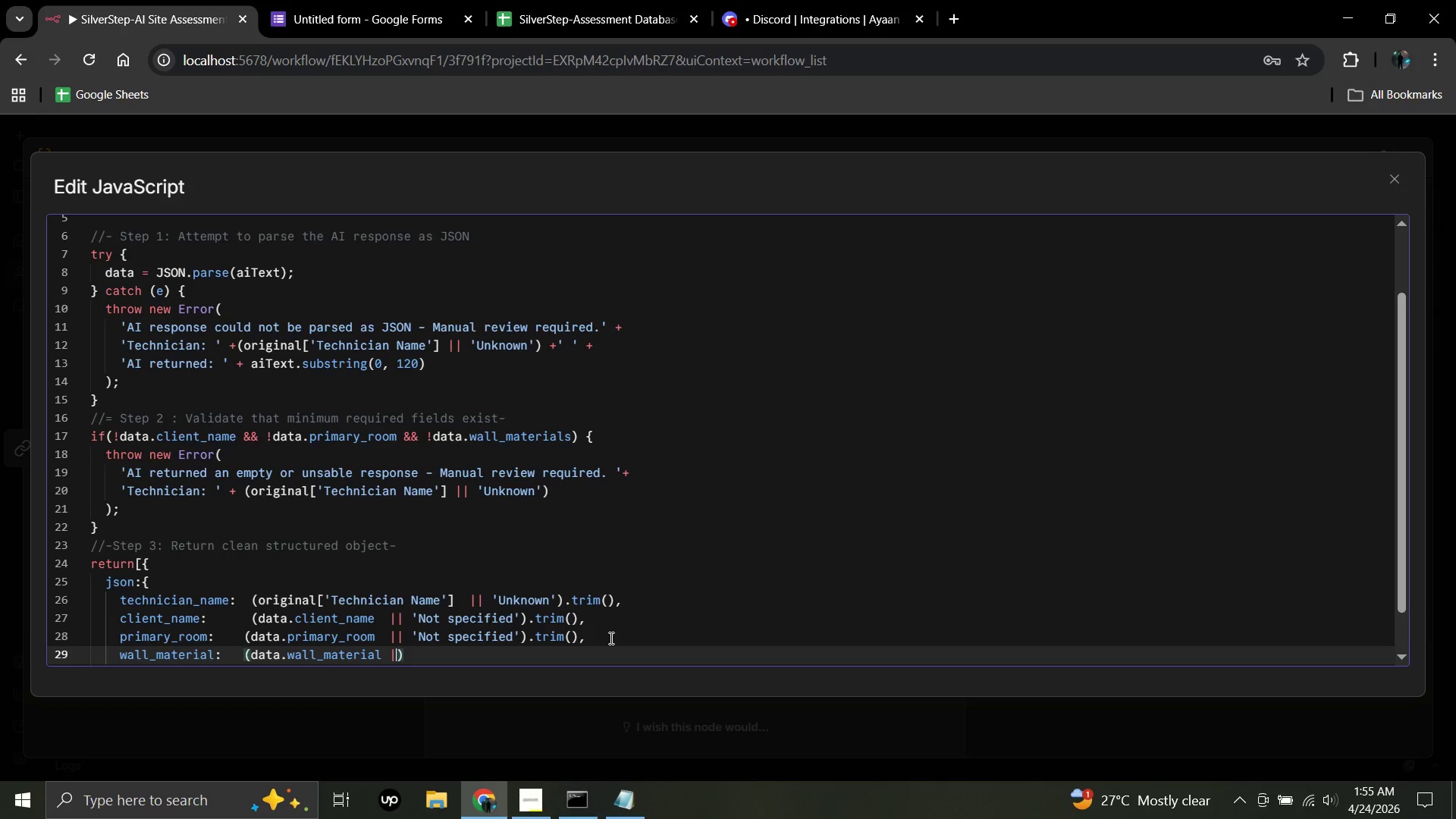 
key(Shift+ShiftRight)
 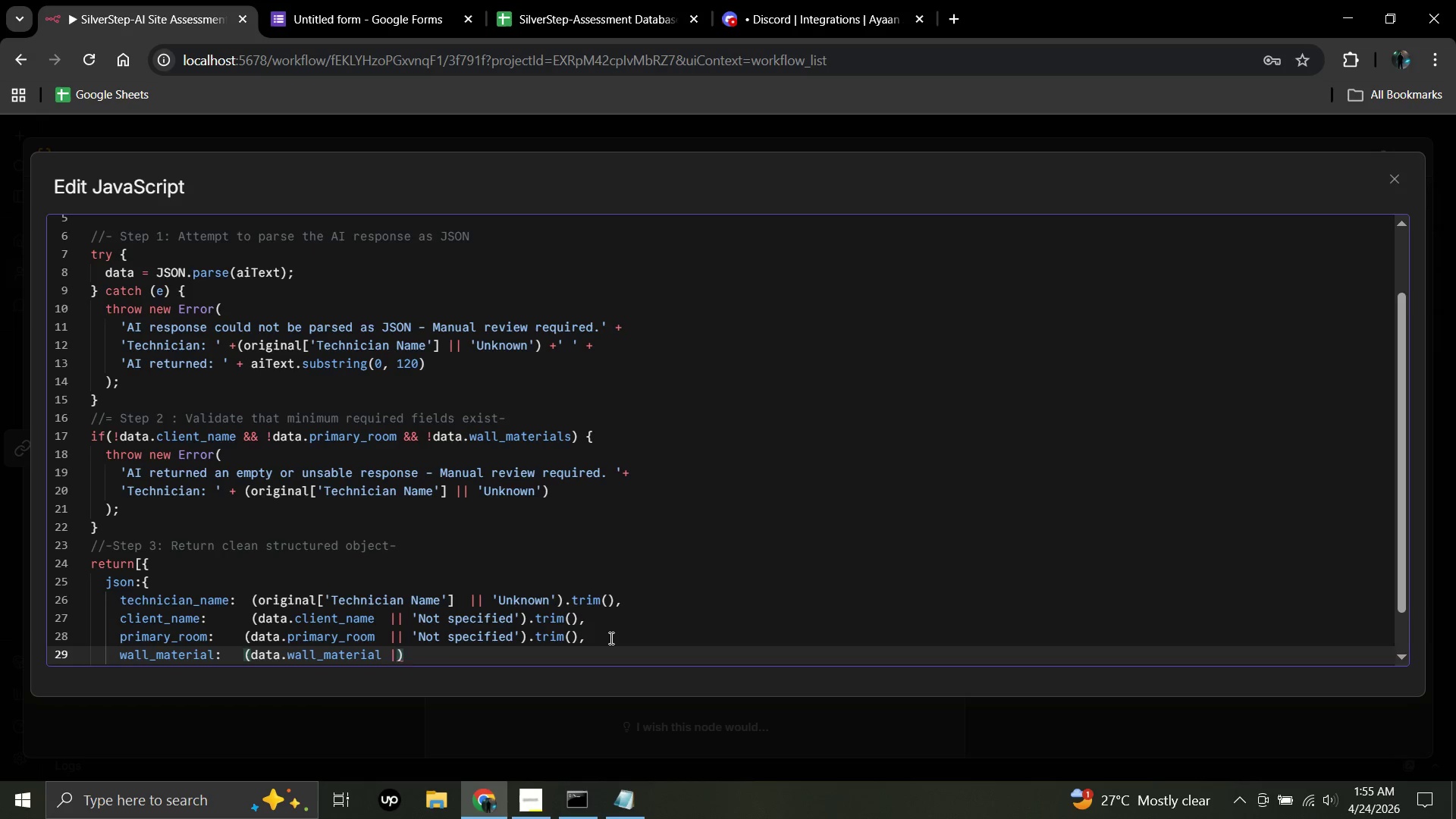 
key(Backslash)
 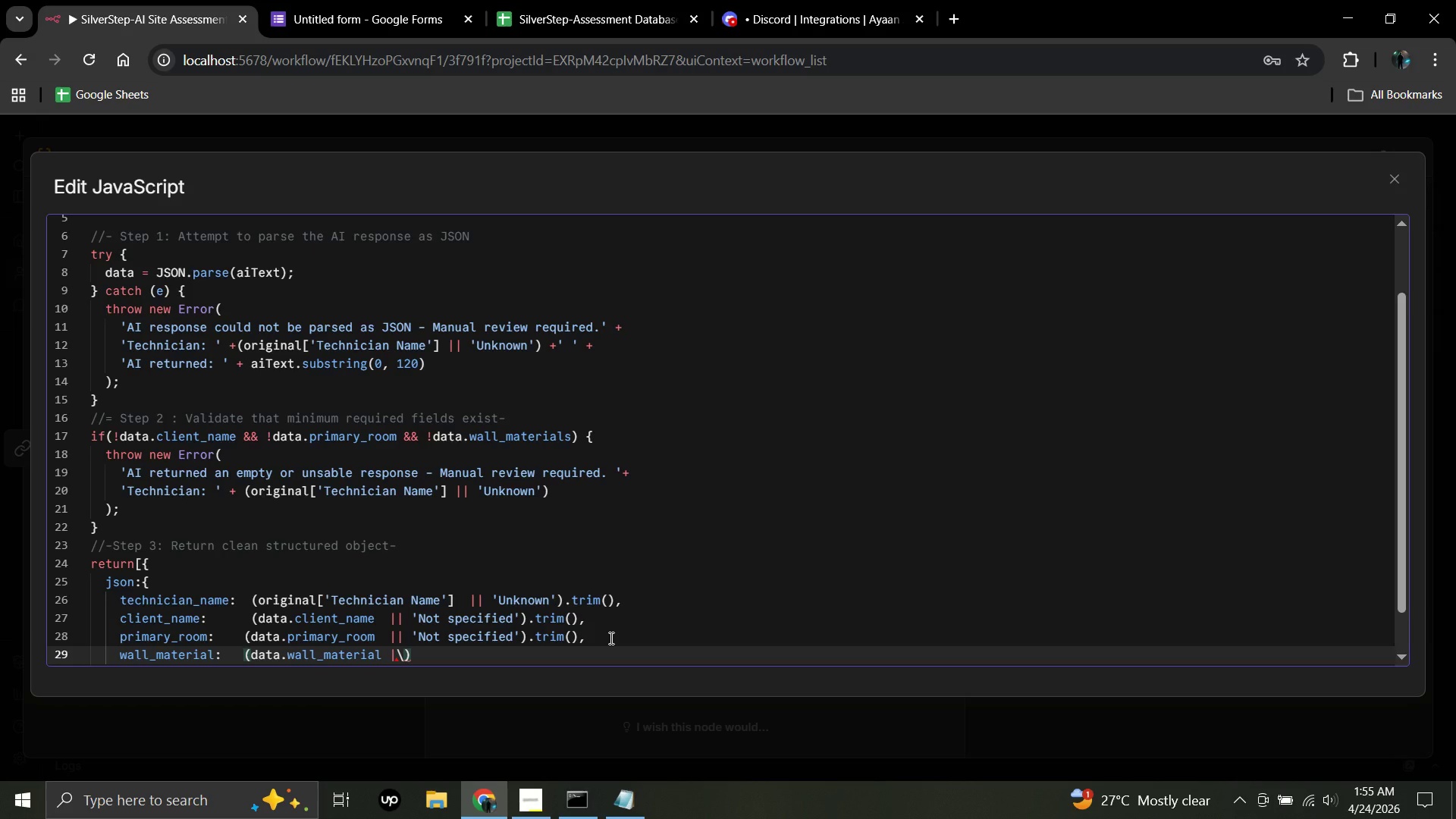 
key(Backspace)
 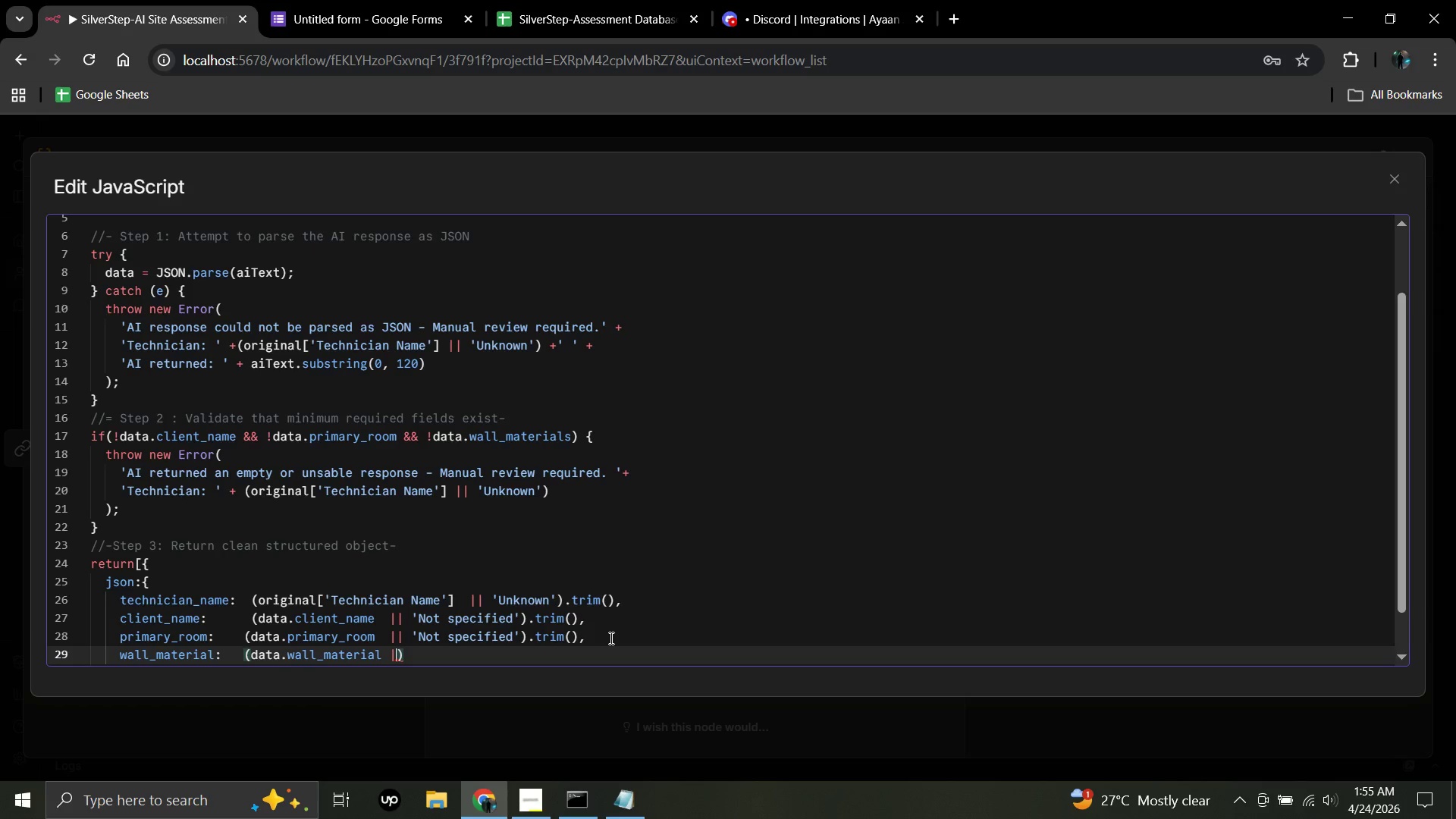 
key(Shift+Backslash)
 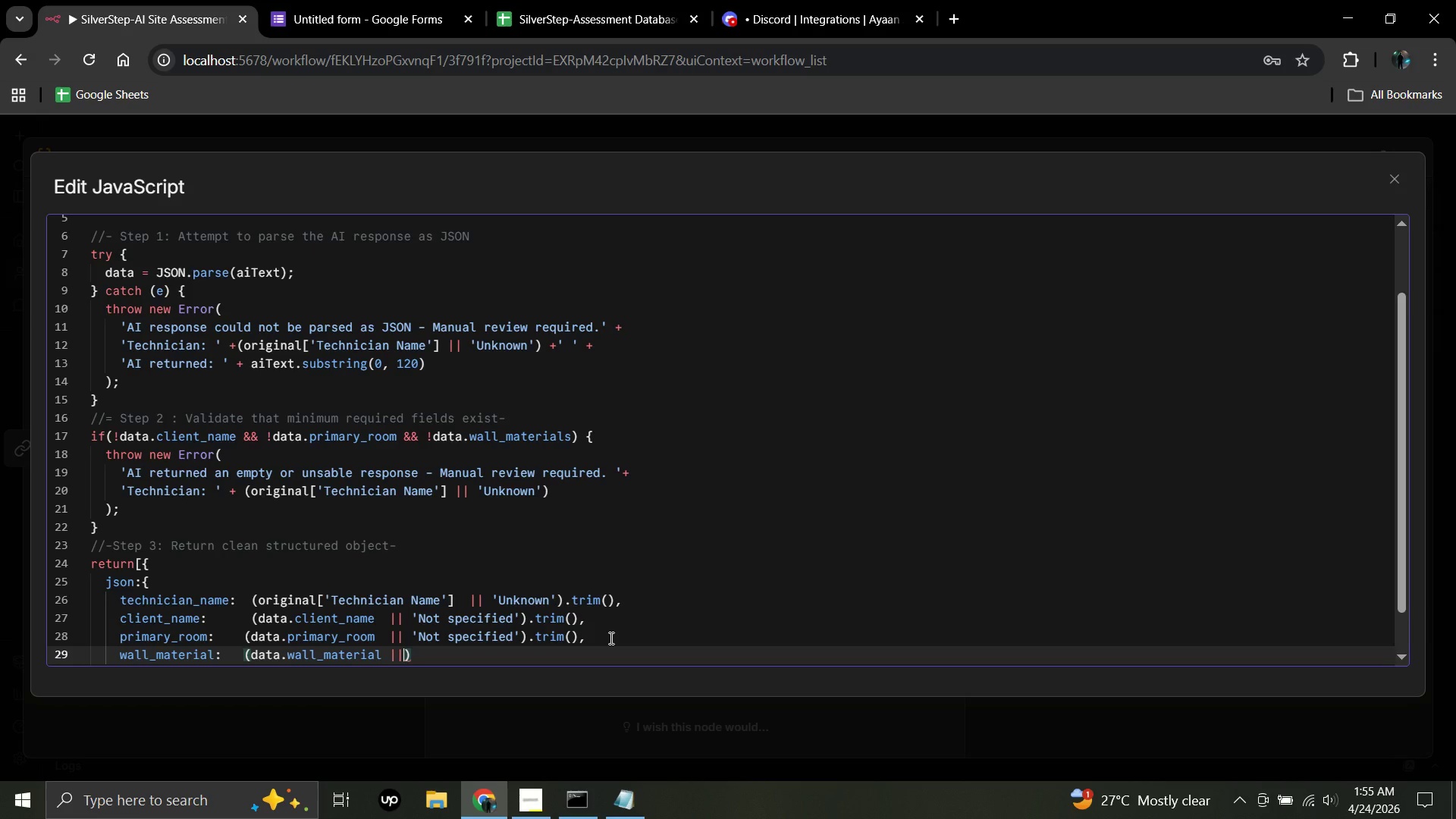 
key(Space)
 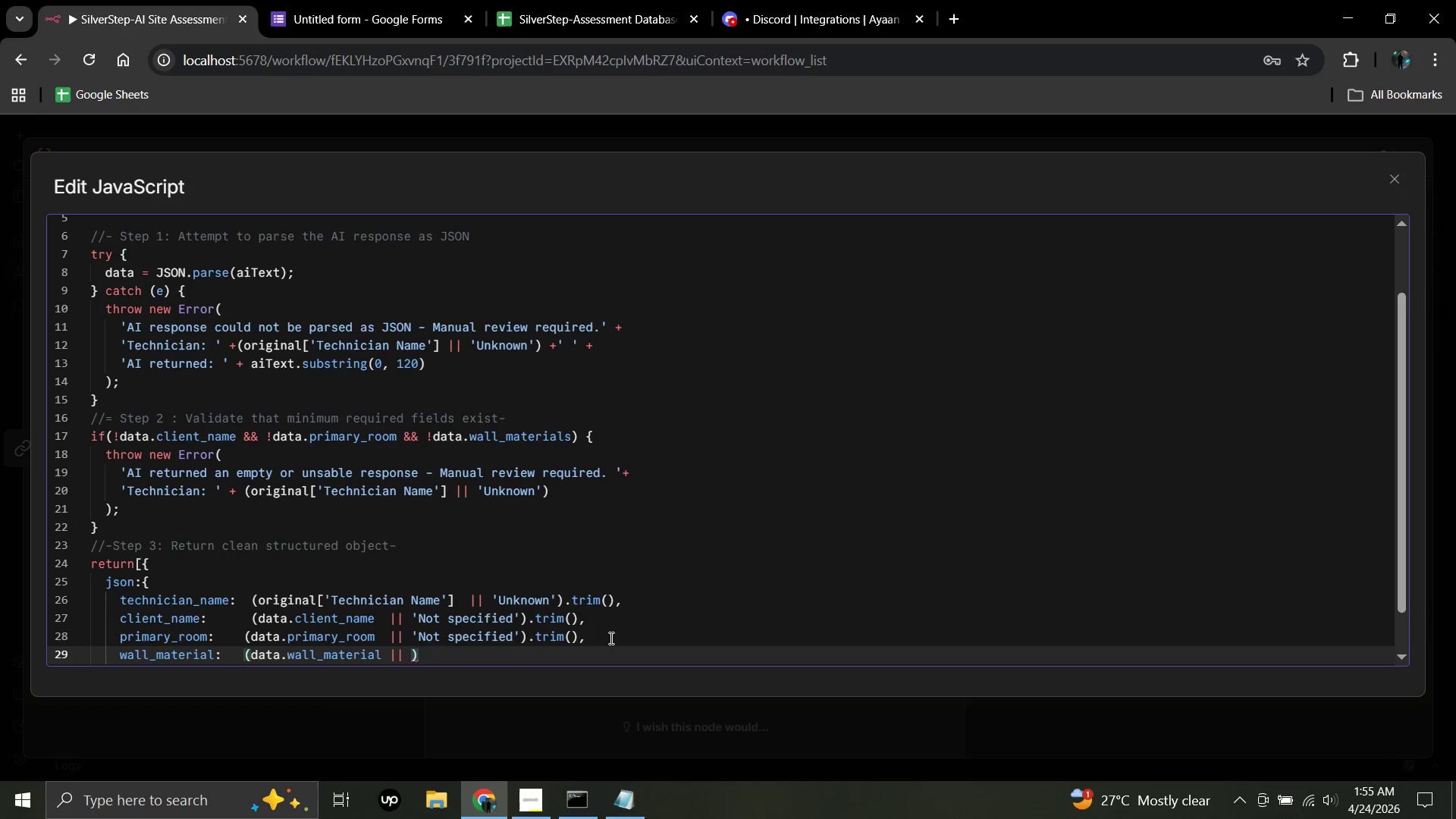 
key(Quote)
 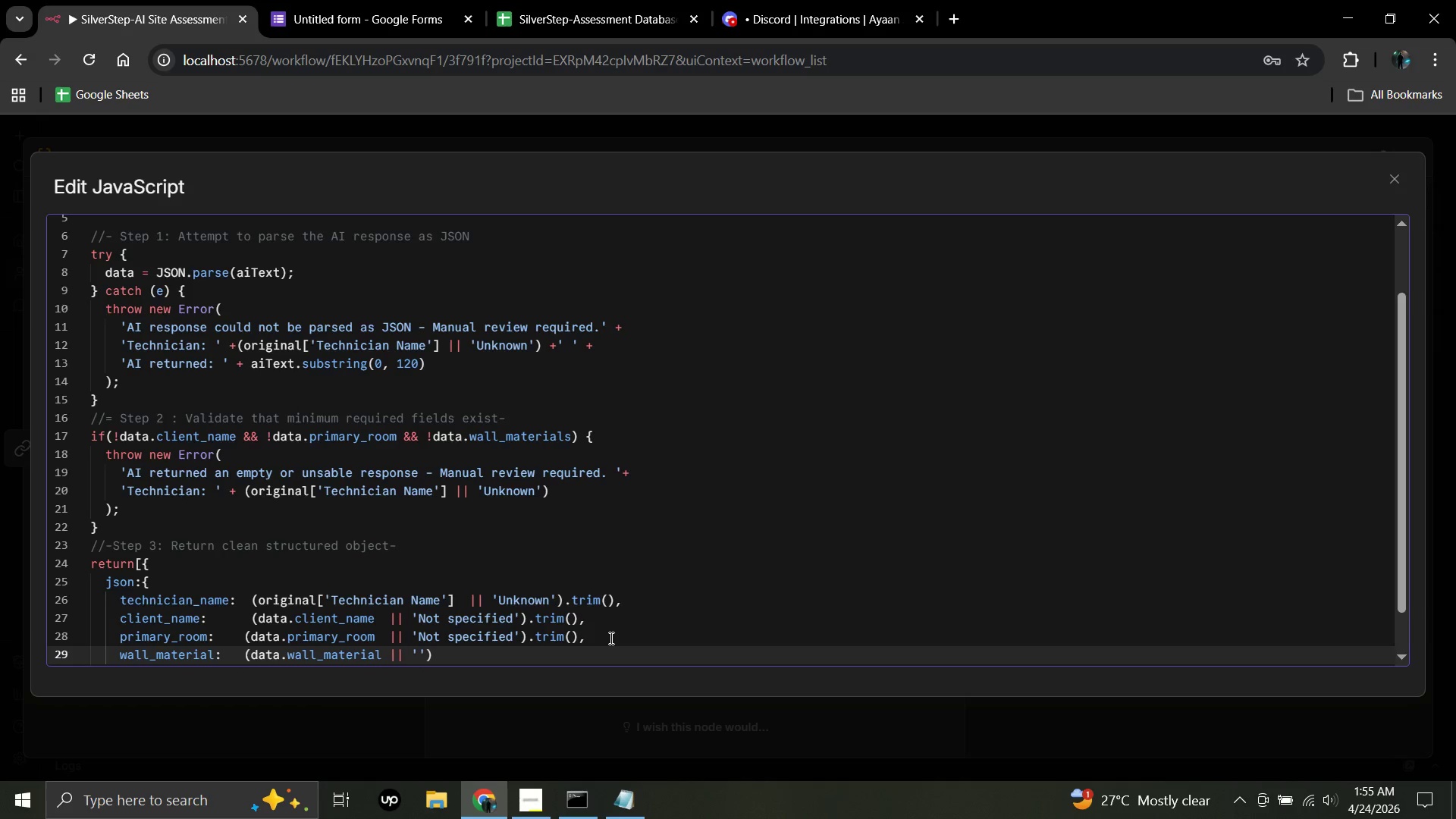 
wait(8.16)
 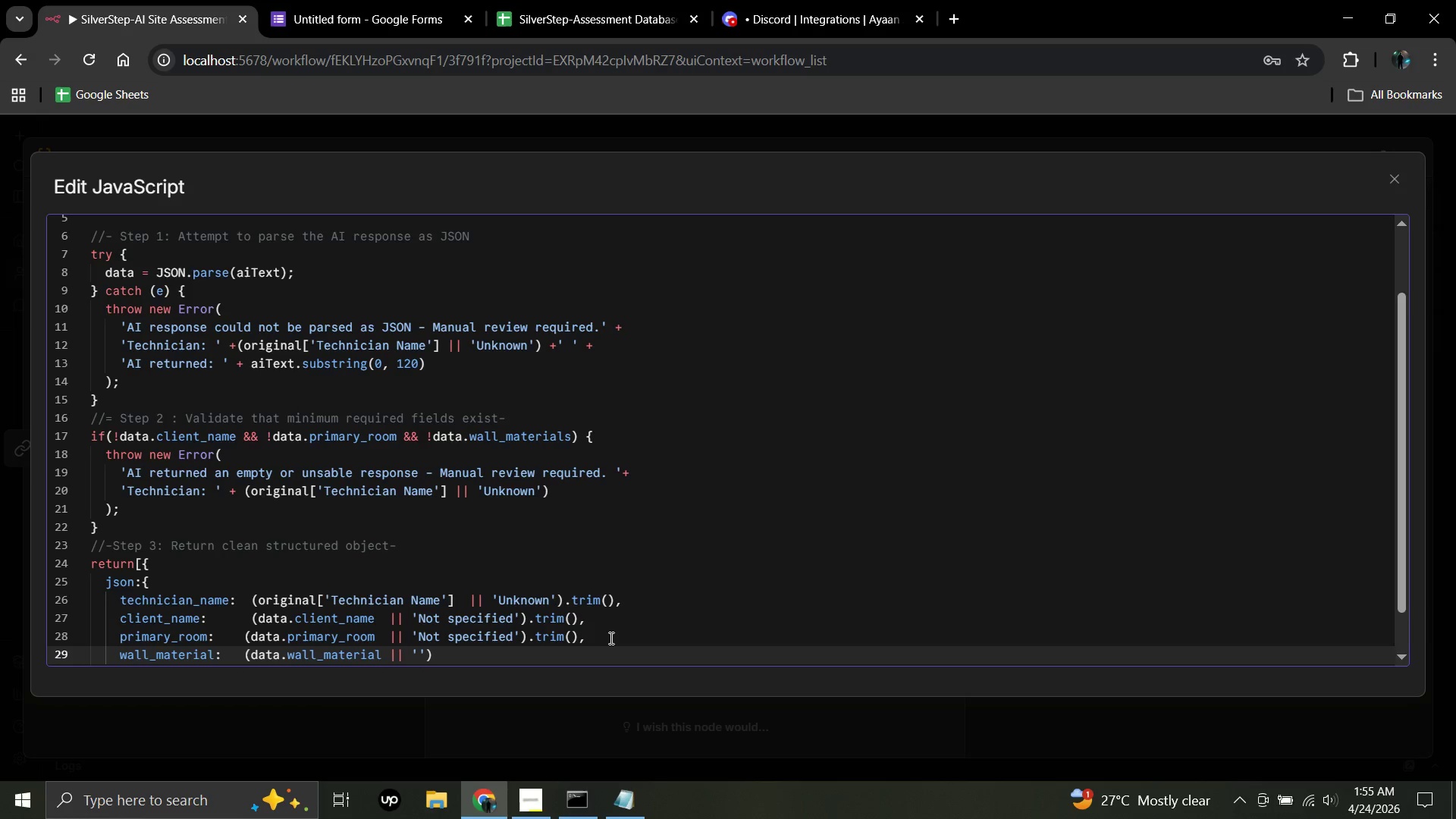 
type(Not specified)
 